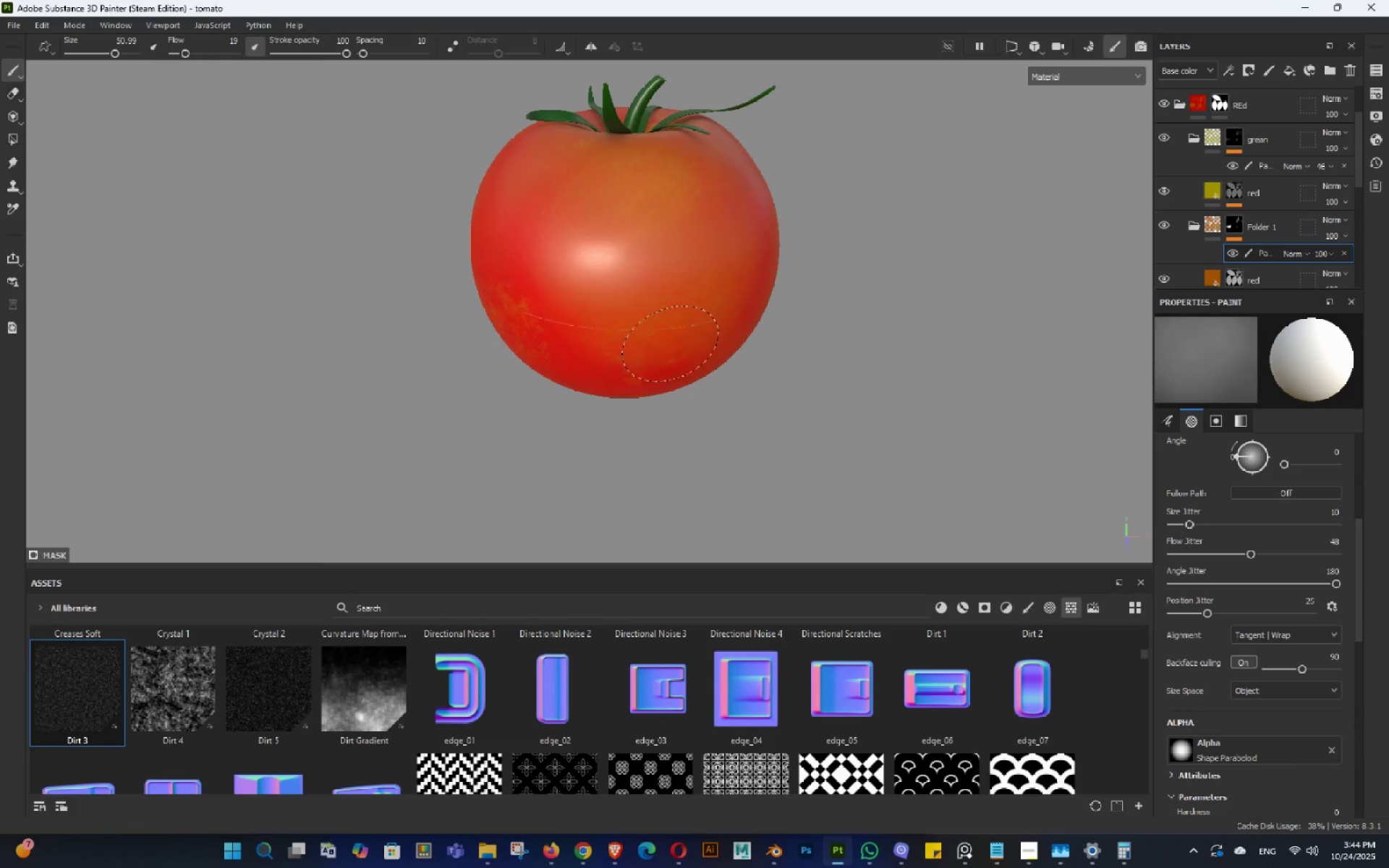 
hold_key(key=AltLeft, duration=0.39)
 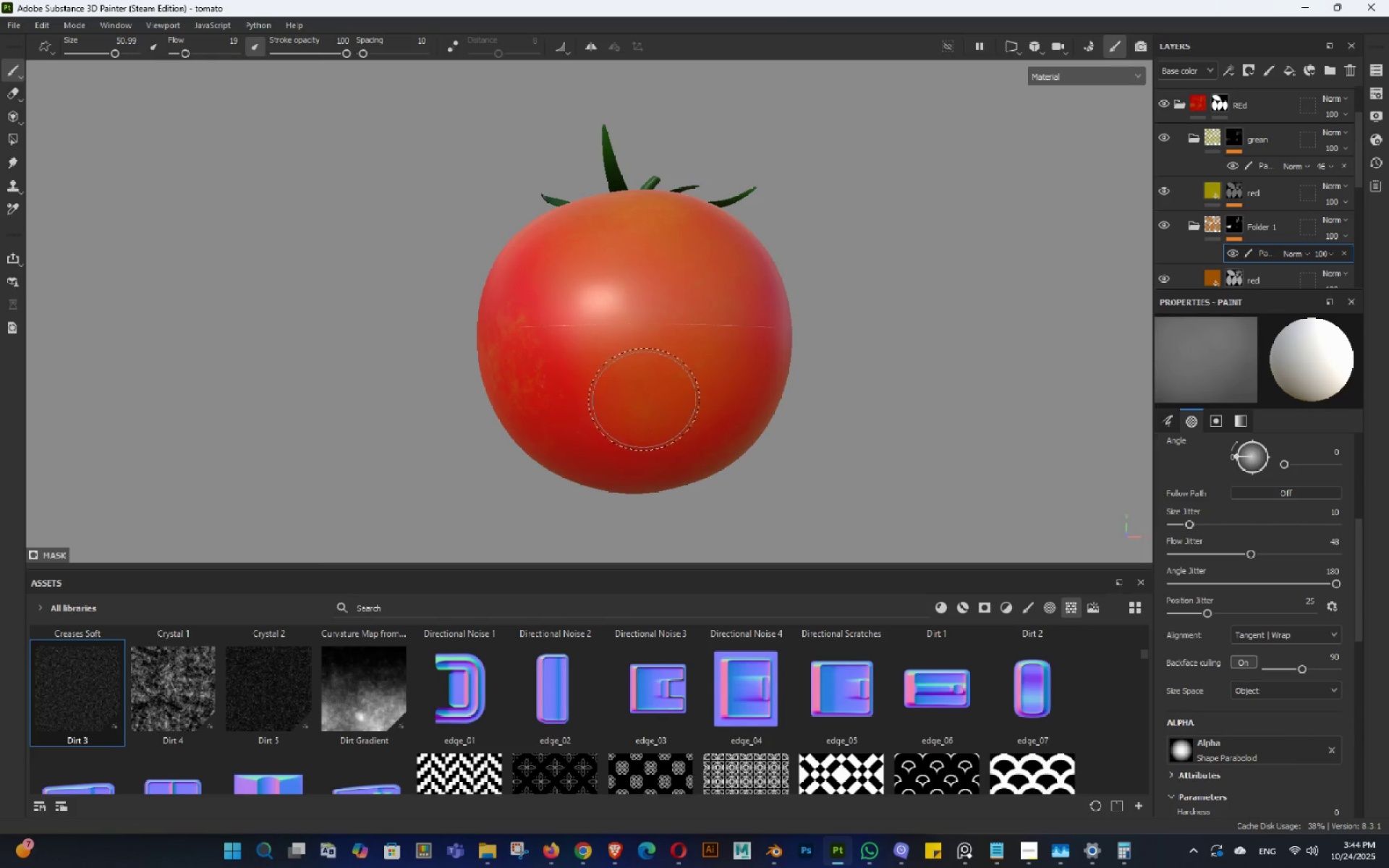 
hold_key(key=AltLeft, duration=1.46)
left_click_drag(start_coordinate=[660, 242], to_coordinate=[804, 309])
 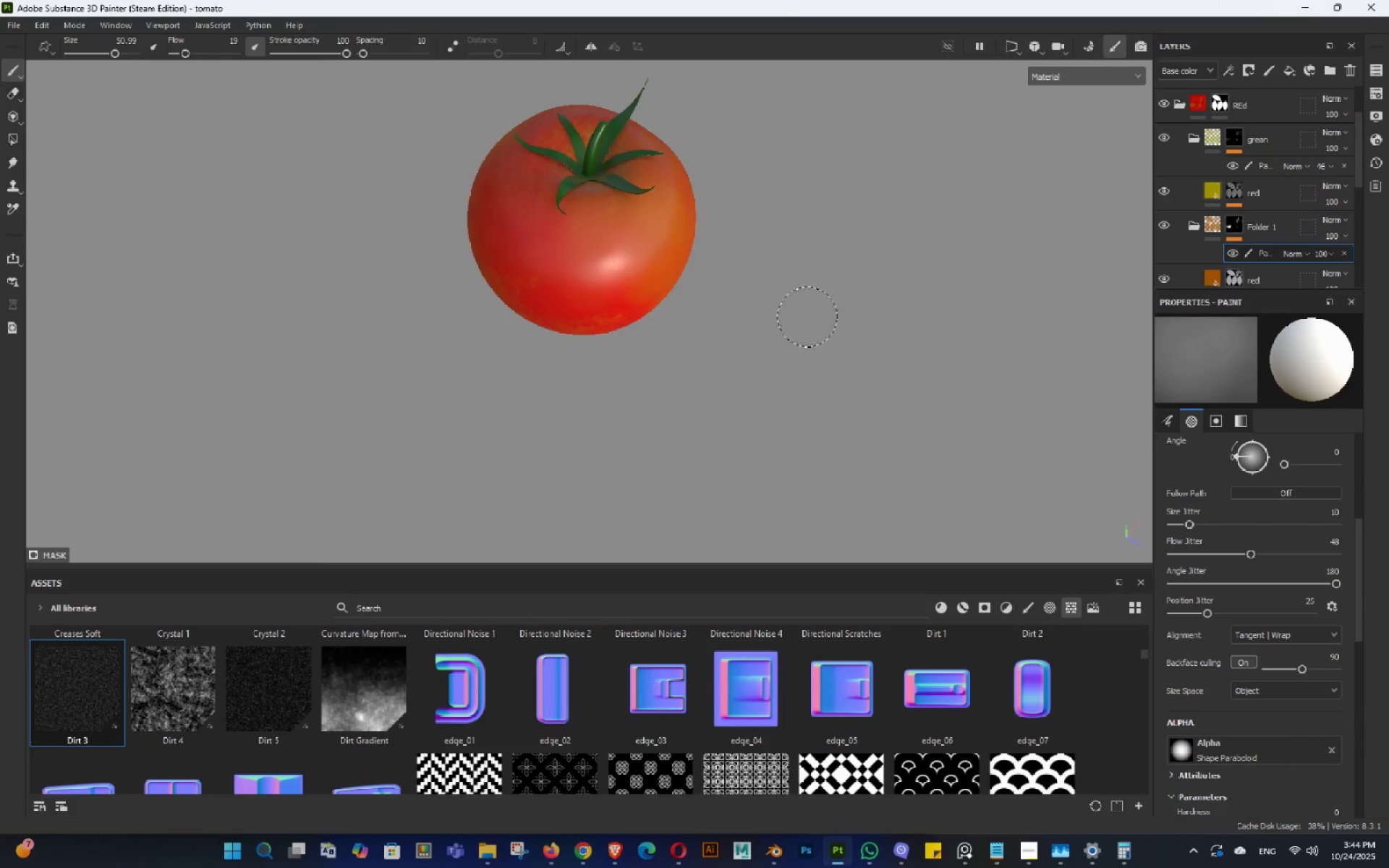 
left_click_drag(start_coordinate=[761, 332], to_coordinate=[642, 250])
 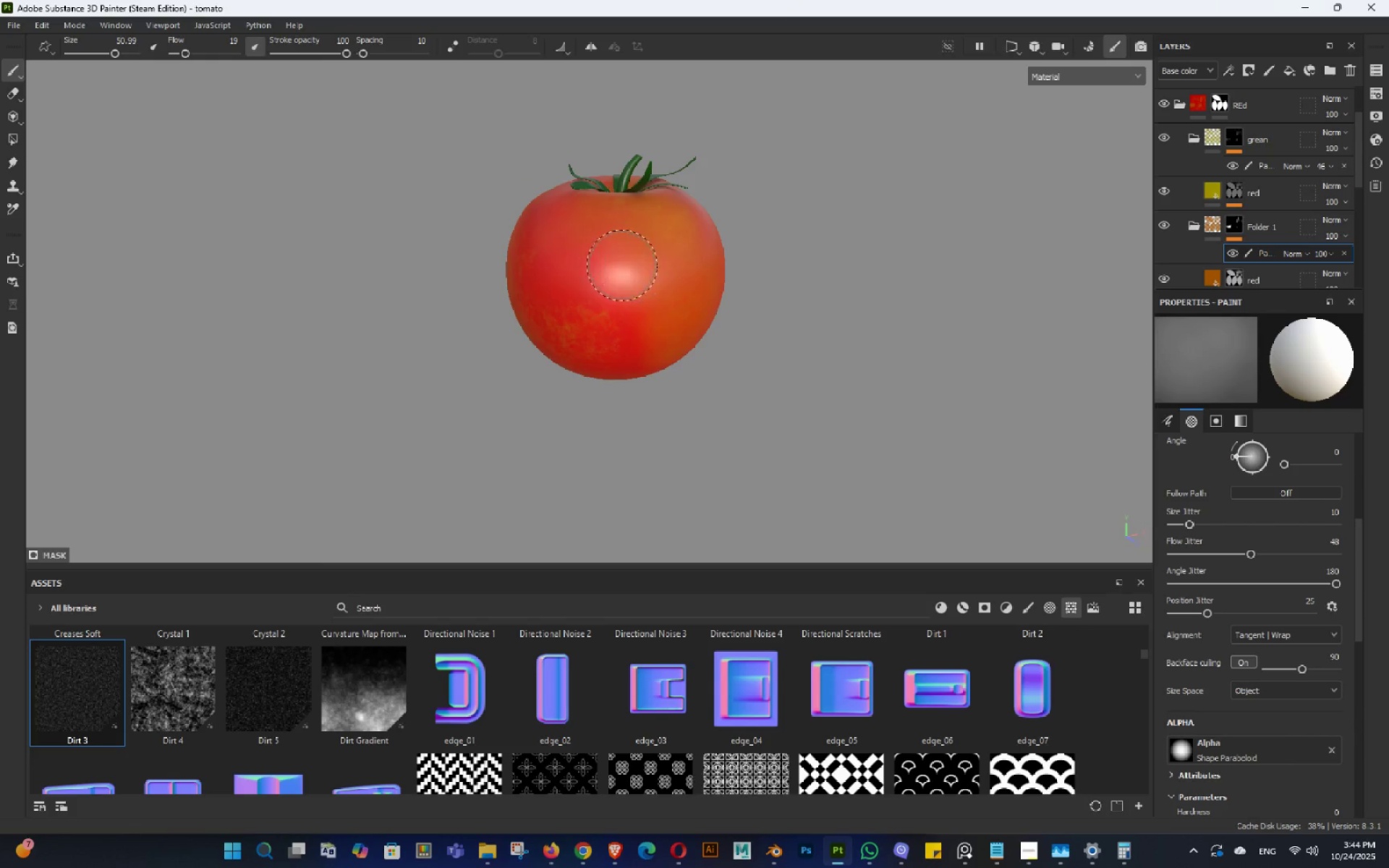 
left_click_drag(start_coordinate=[620, 265], to_coordinate=[626, 280])
 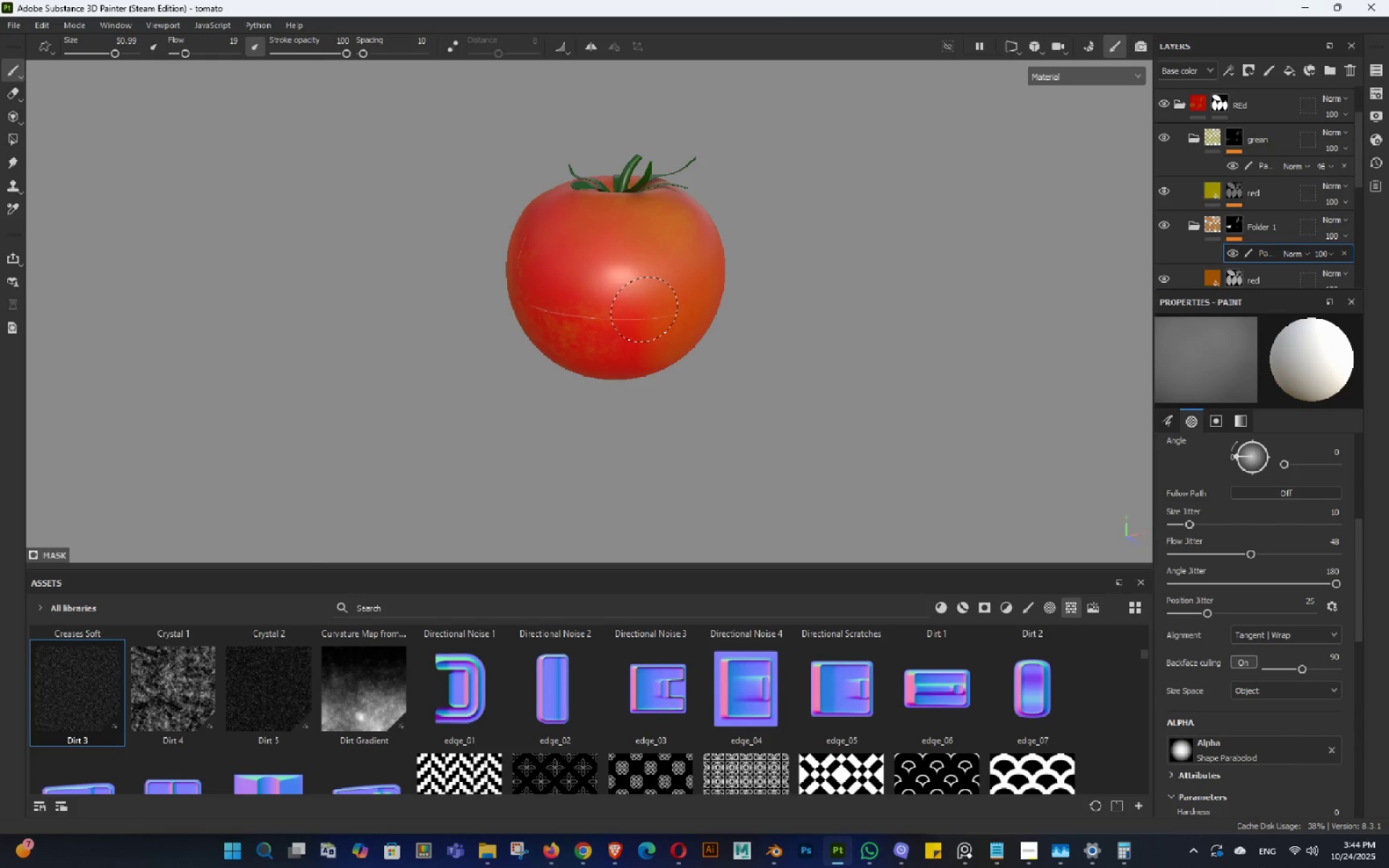 
left_click_drag(start_coordinate=[642, 308], to_coordinate=[650, 314])
 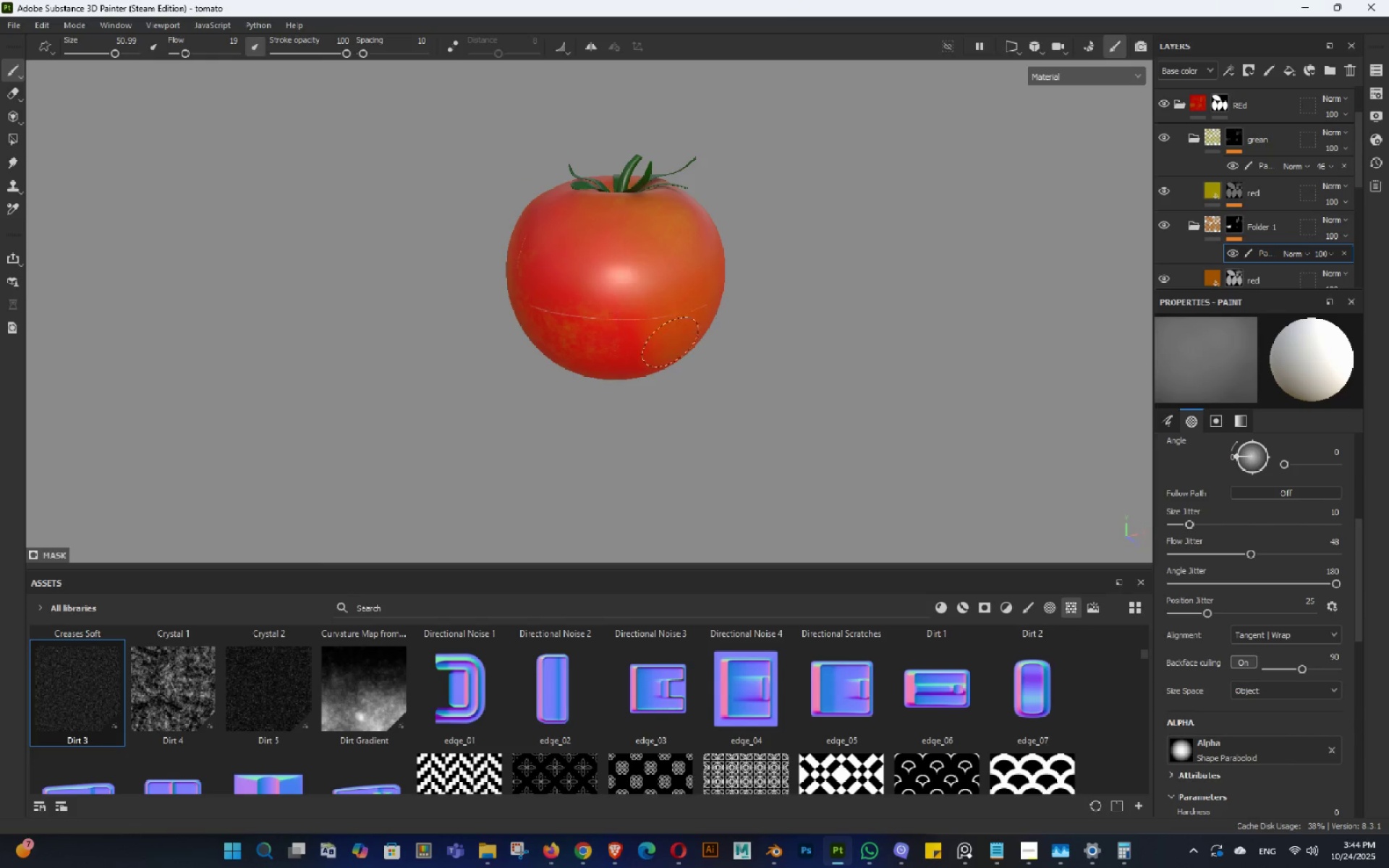 
left_click_drag(start_coordinate=[668, 338], to_coordinate=[680, 357])
 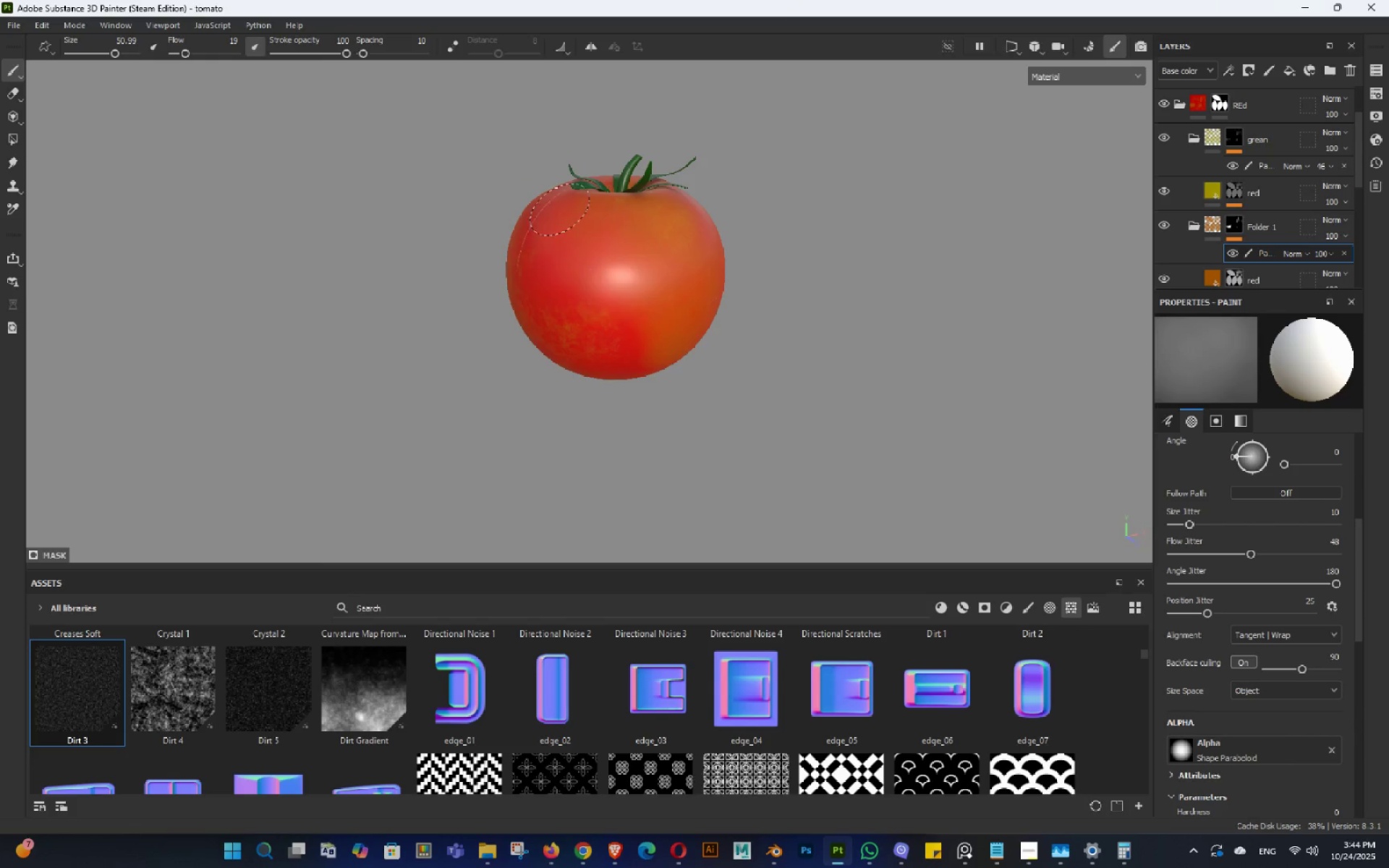 
left_click_drag(start_coordinate=[572, 239], to_coordinate=[583, 267])
 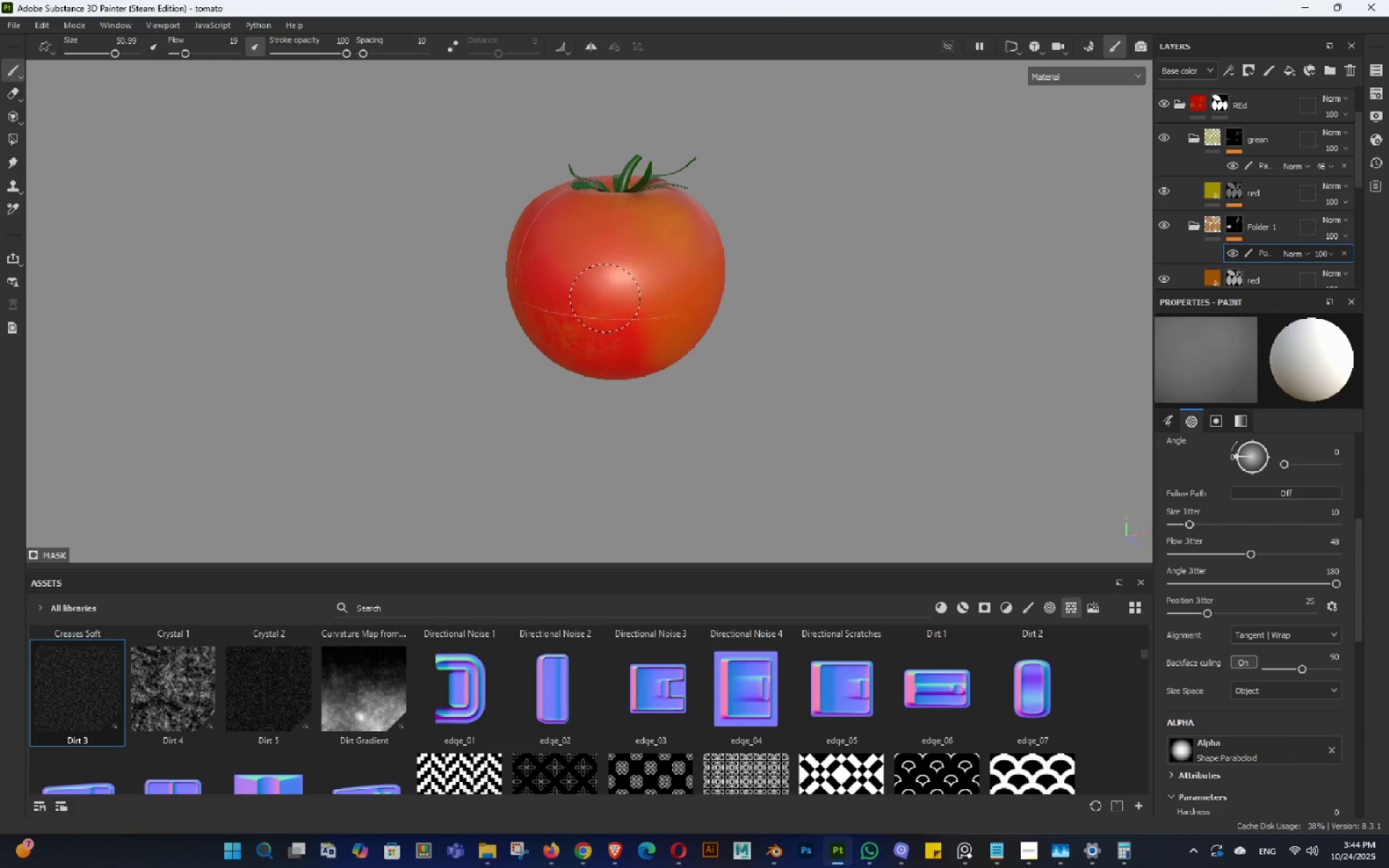 
left_click_drag(start_coordinate=[600, 292], to_coordinate=[606, 307])
 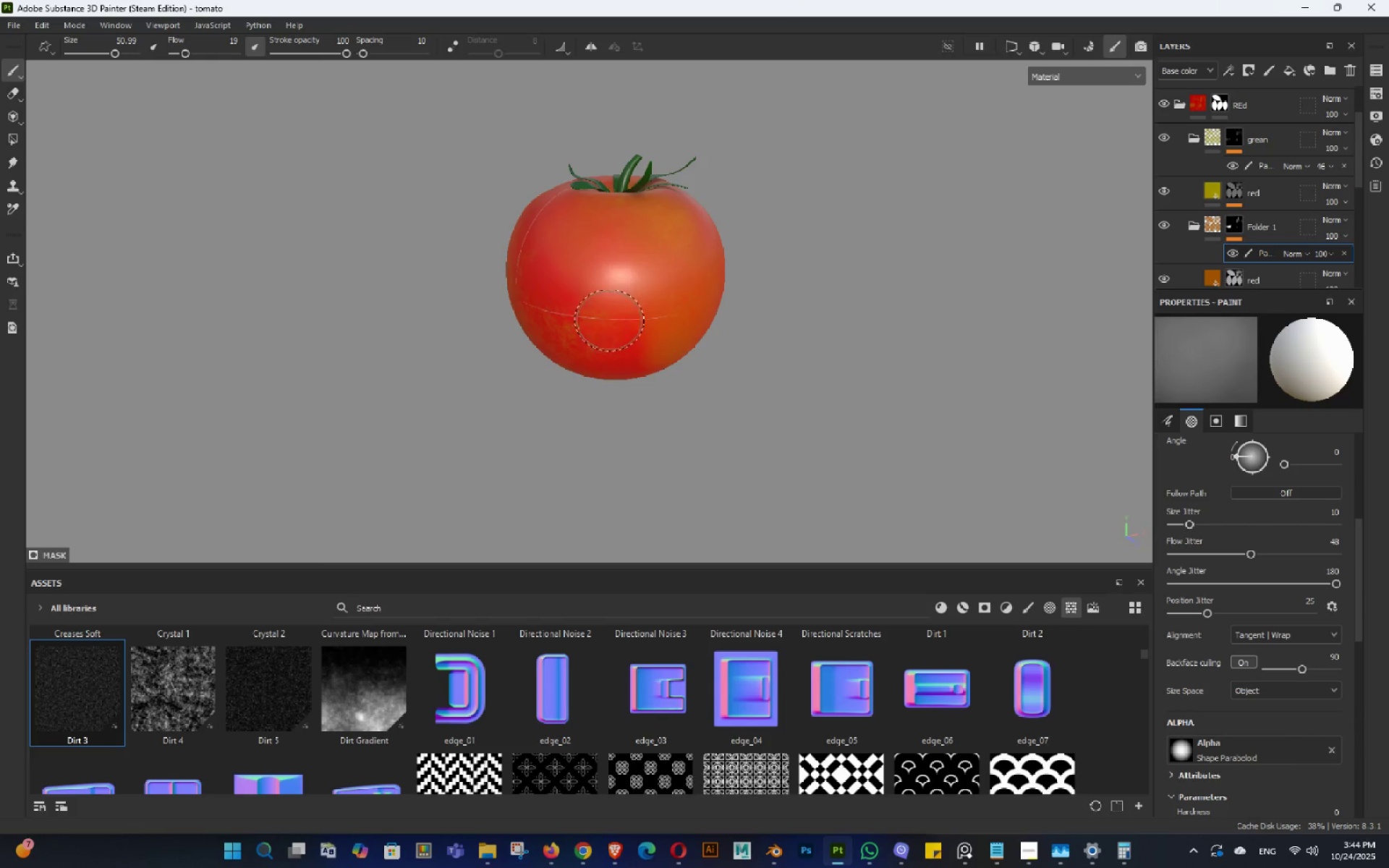 
left_click_drag(start_coordinate=[610, 322], to_coordinate=[624, 354])
 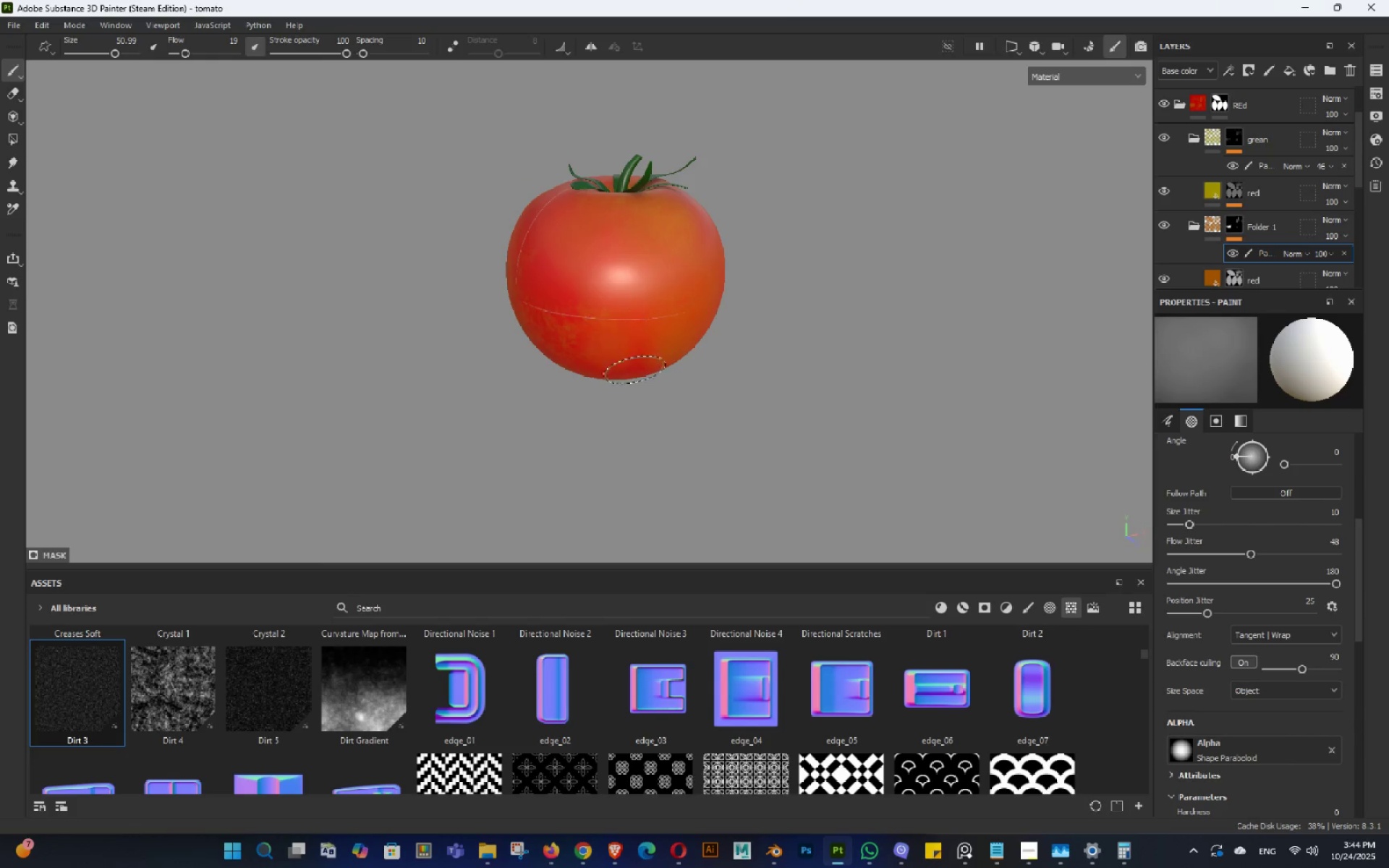 
left_click_drag(start_coordinate=[637, 375], to_coordinate=[645, 396])
 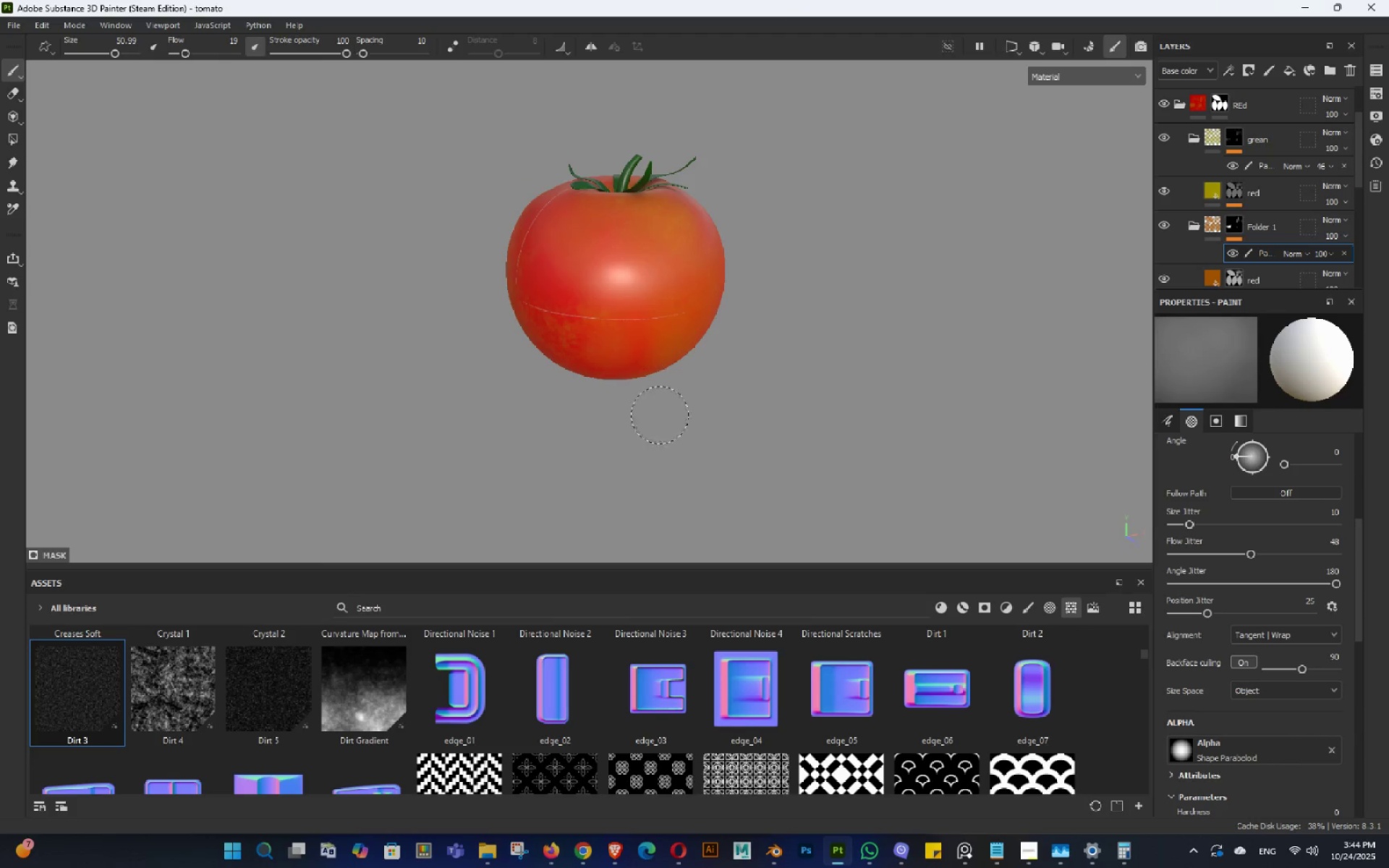 
left_click_drag(start_coordinate=[660, 416], to_coordinate=[669, 423])
 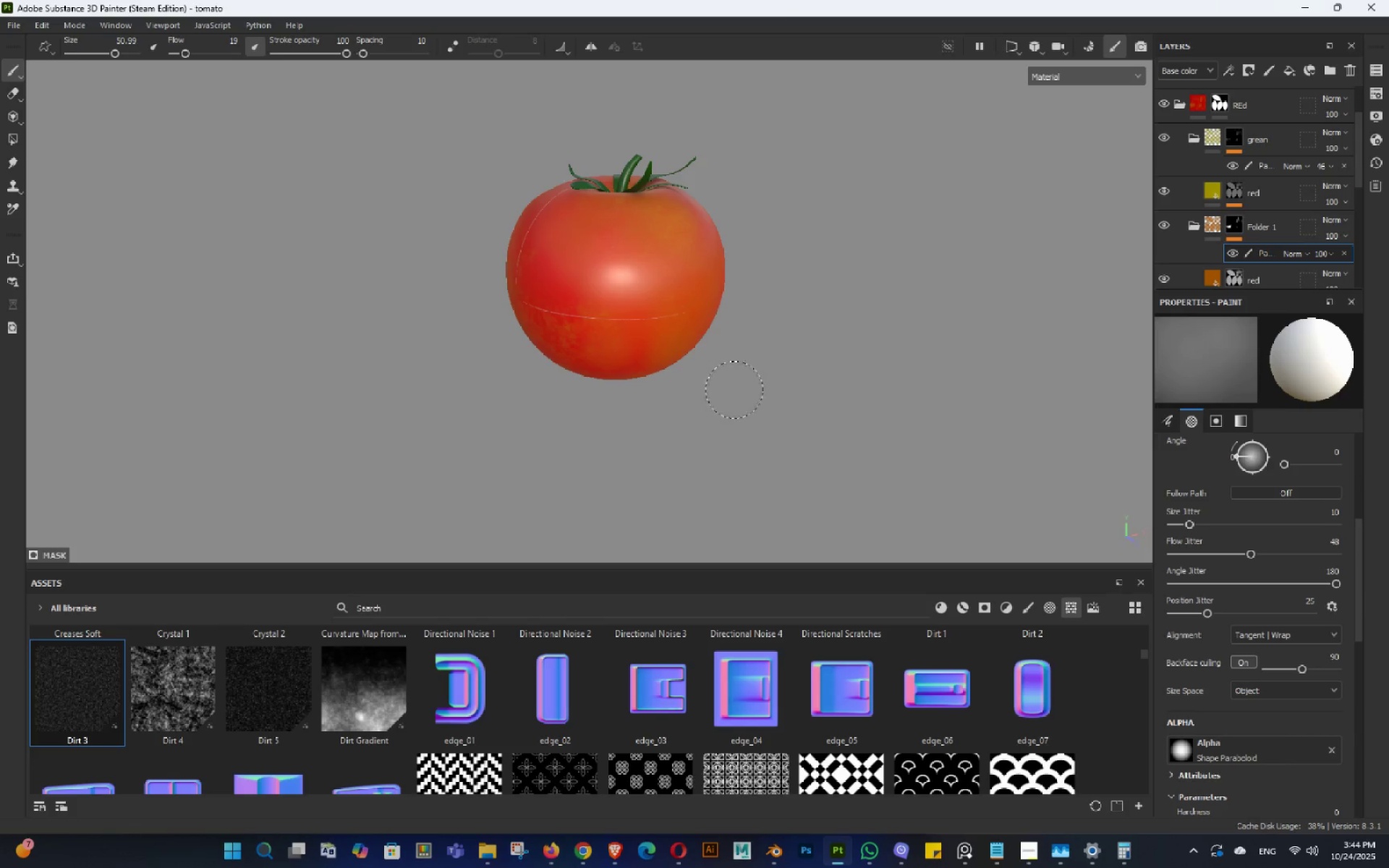 
hold_key(key=AltLeft, duration=0.41)
left_click_drag(start_coordinate=[801, 367], to_coordinate=[693, 367])
 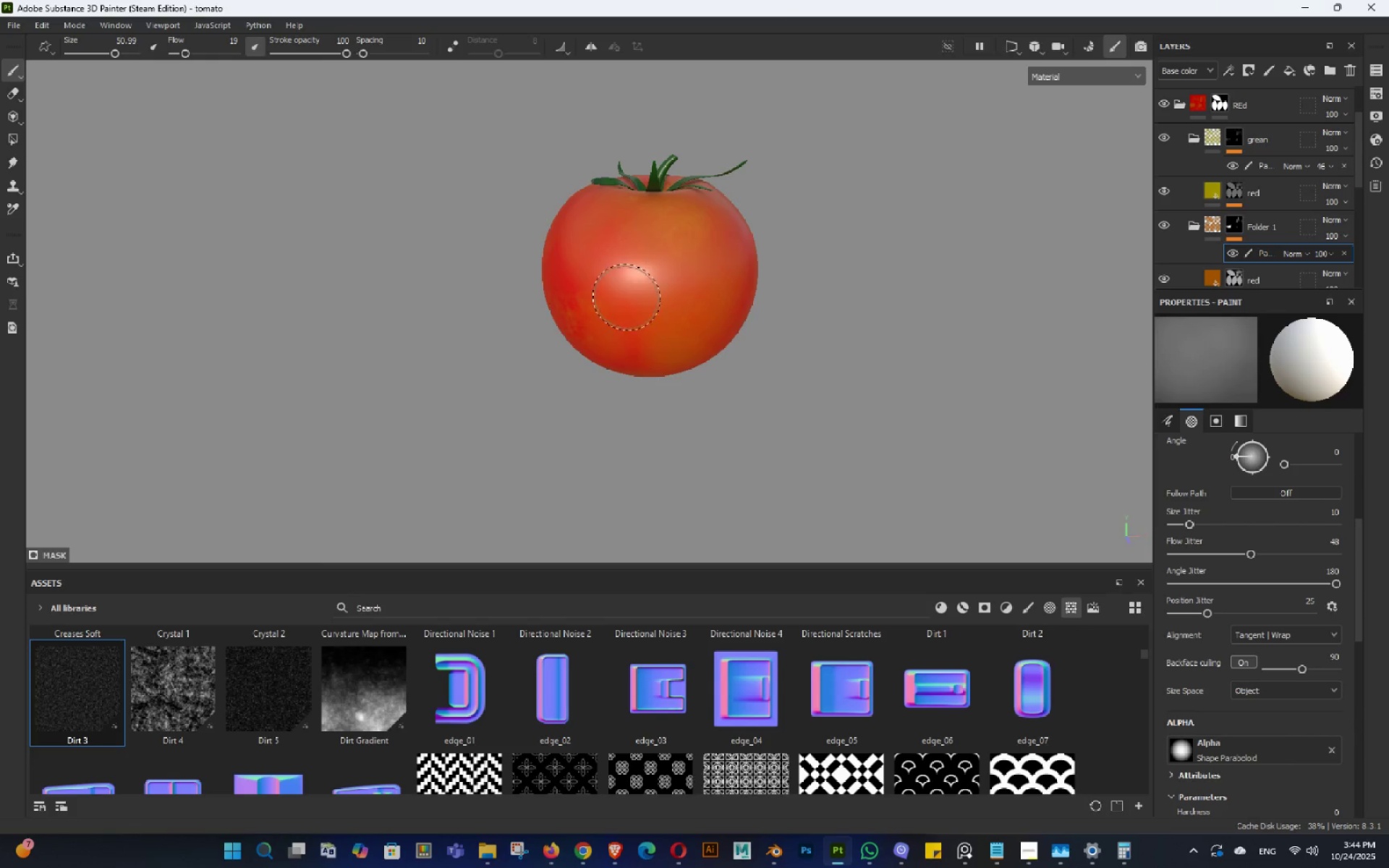 
left_click_drag(start_coordinate=[625, 297], to_coordinate=[625, 293])
 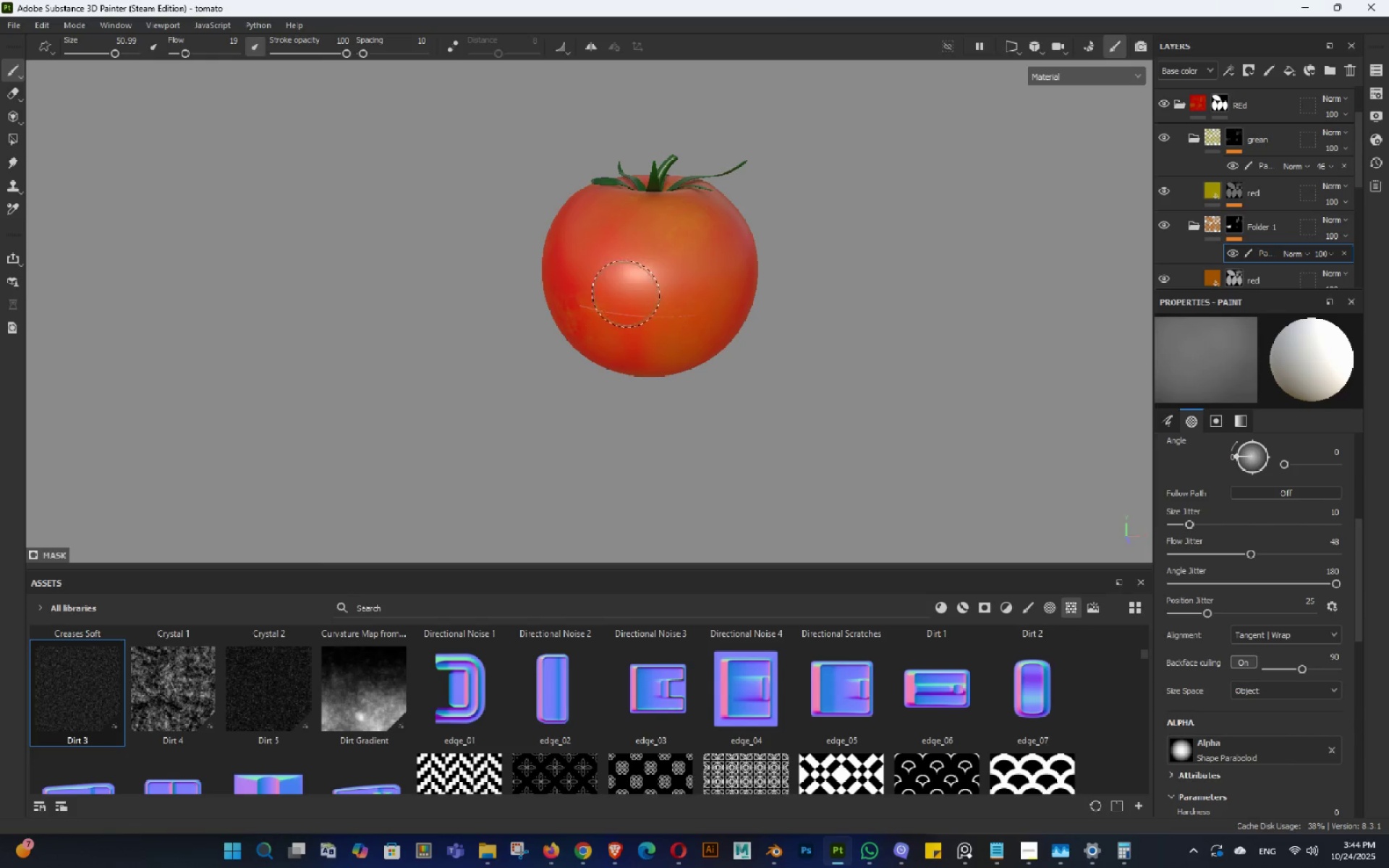 
left_click_drag(start_coordinate=[626, 300], to_coordinate=[629, 310])
 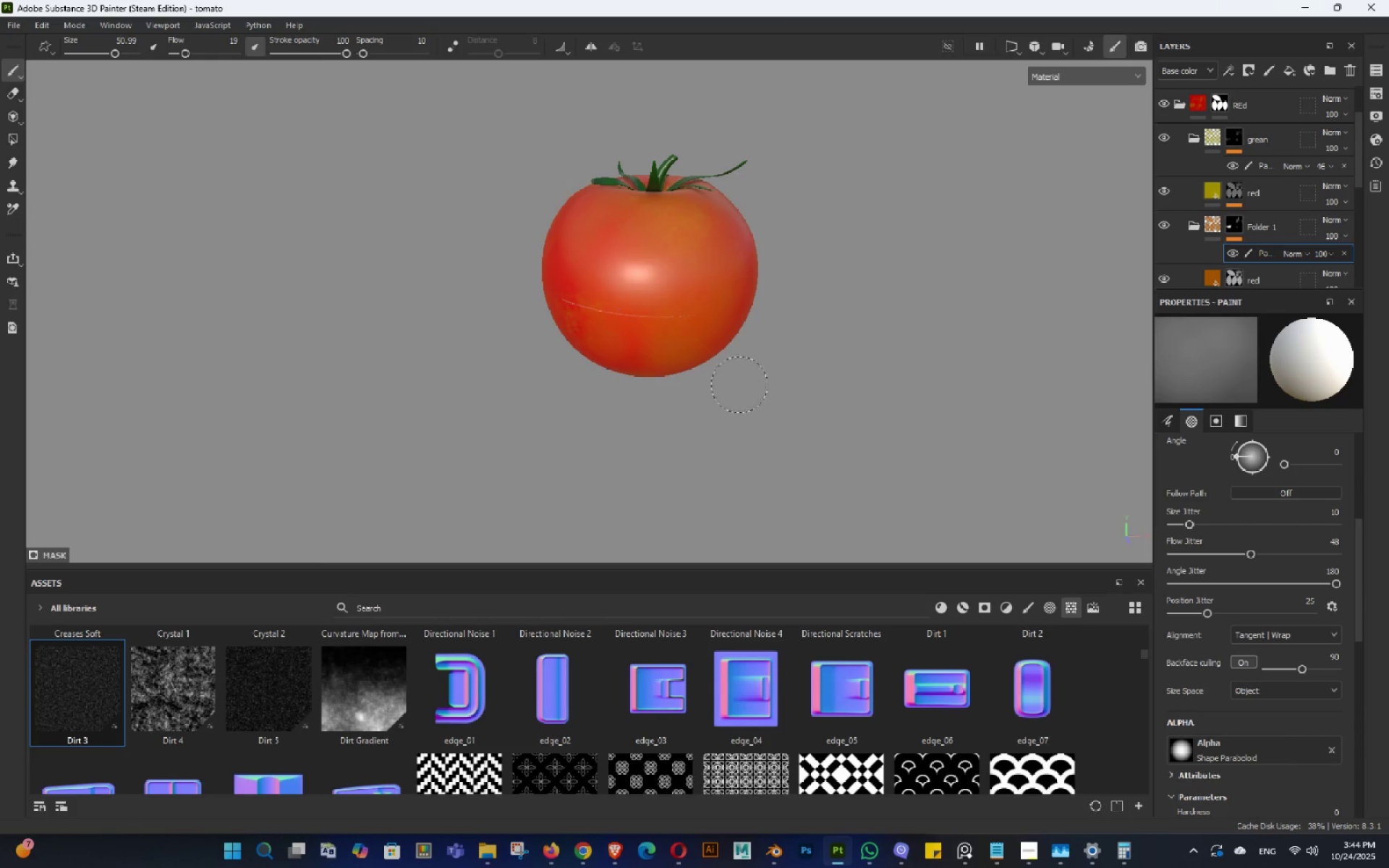 
hold_key(key=AltLeft, duration=1.02)
left_click_drag(start_coordinate=[816, 409], to_coordinate=[584, 411])
 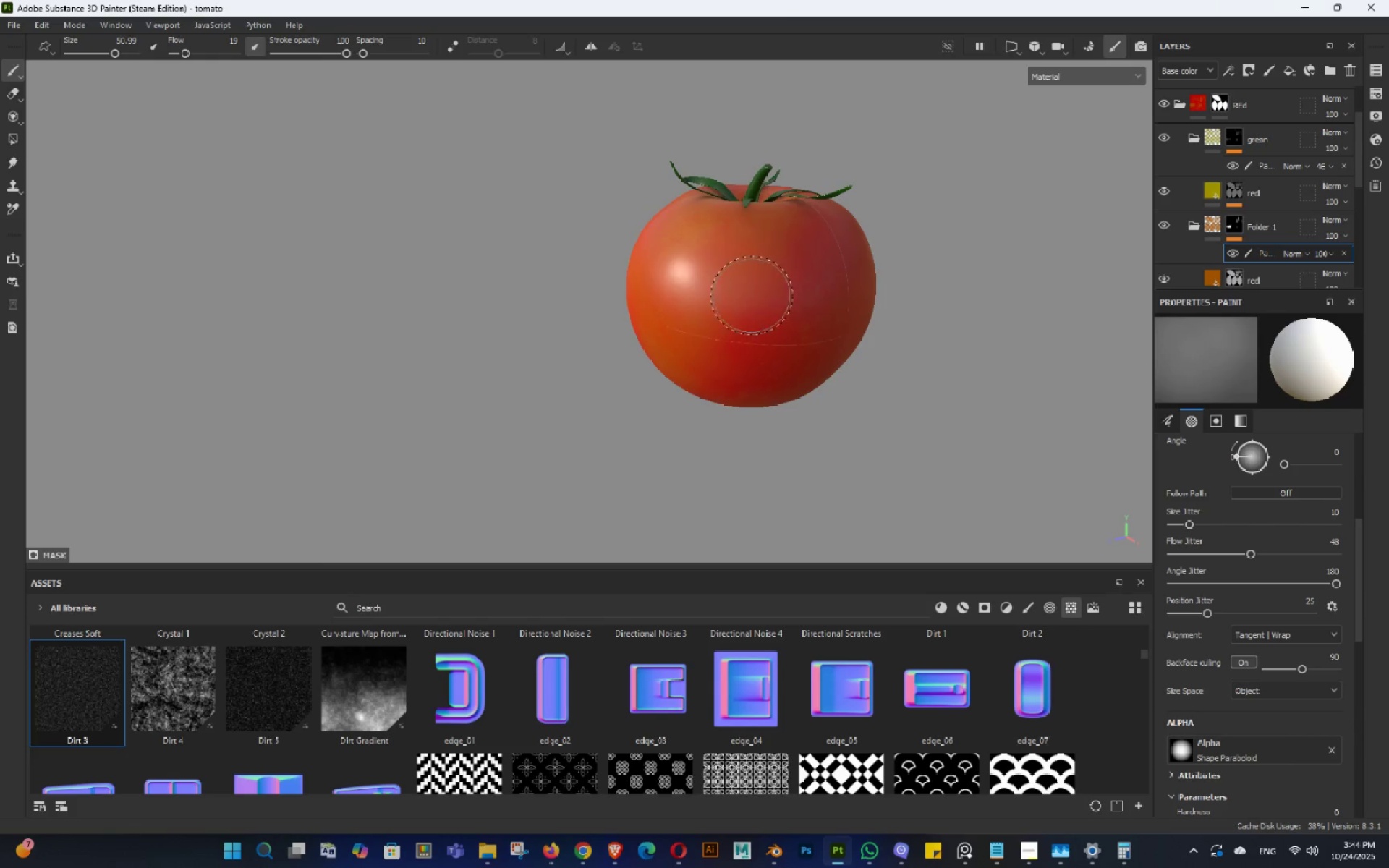 
hold_key(key=AltLeft, duration=1.5)
 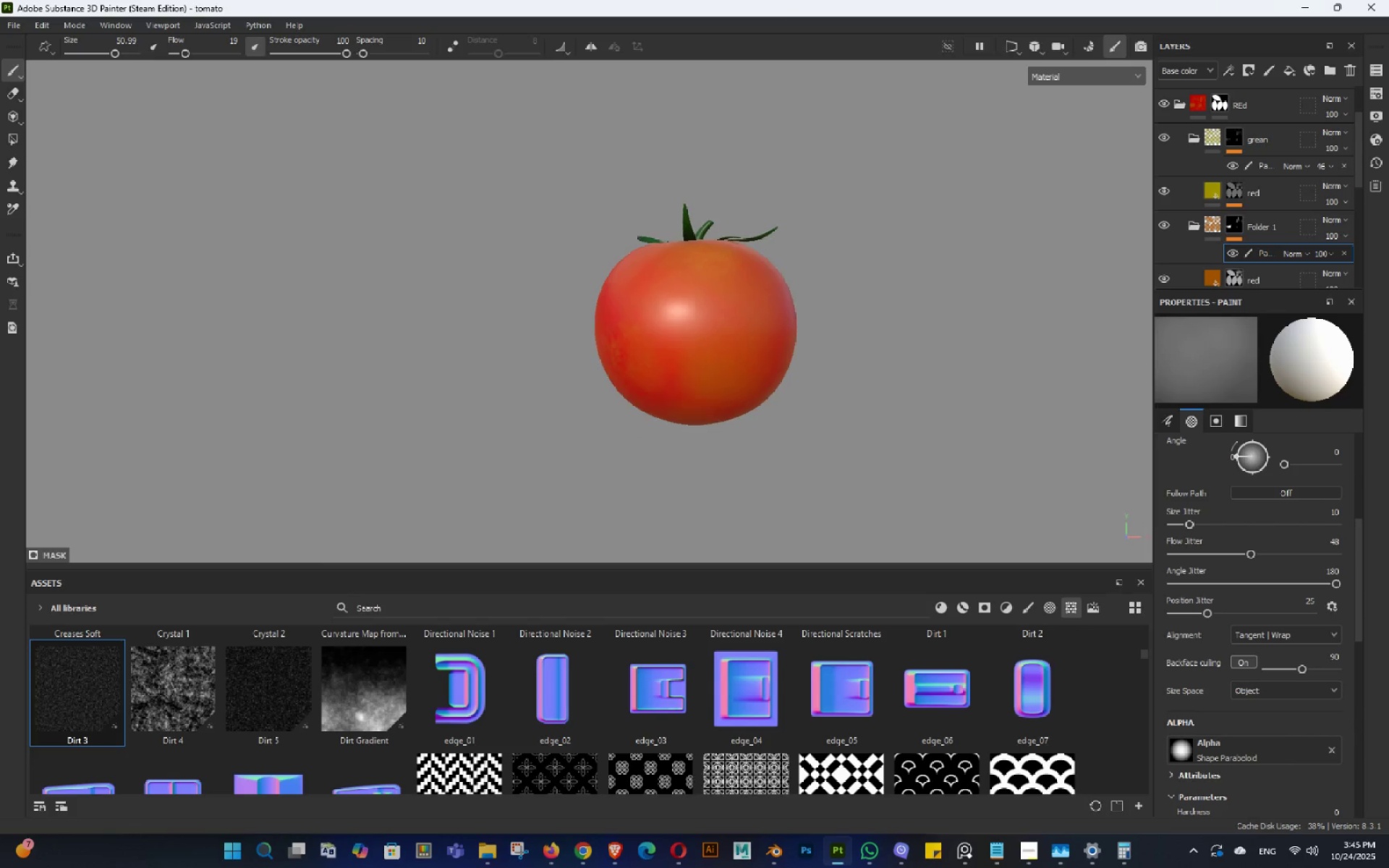 
hold_key(key=AltLeft, duration=0.71)
 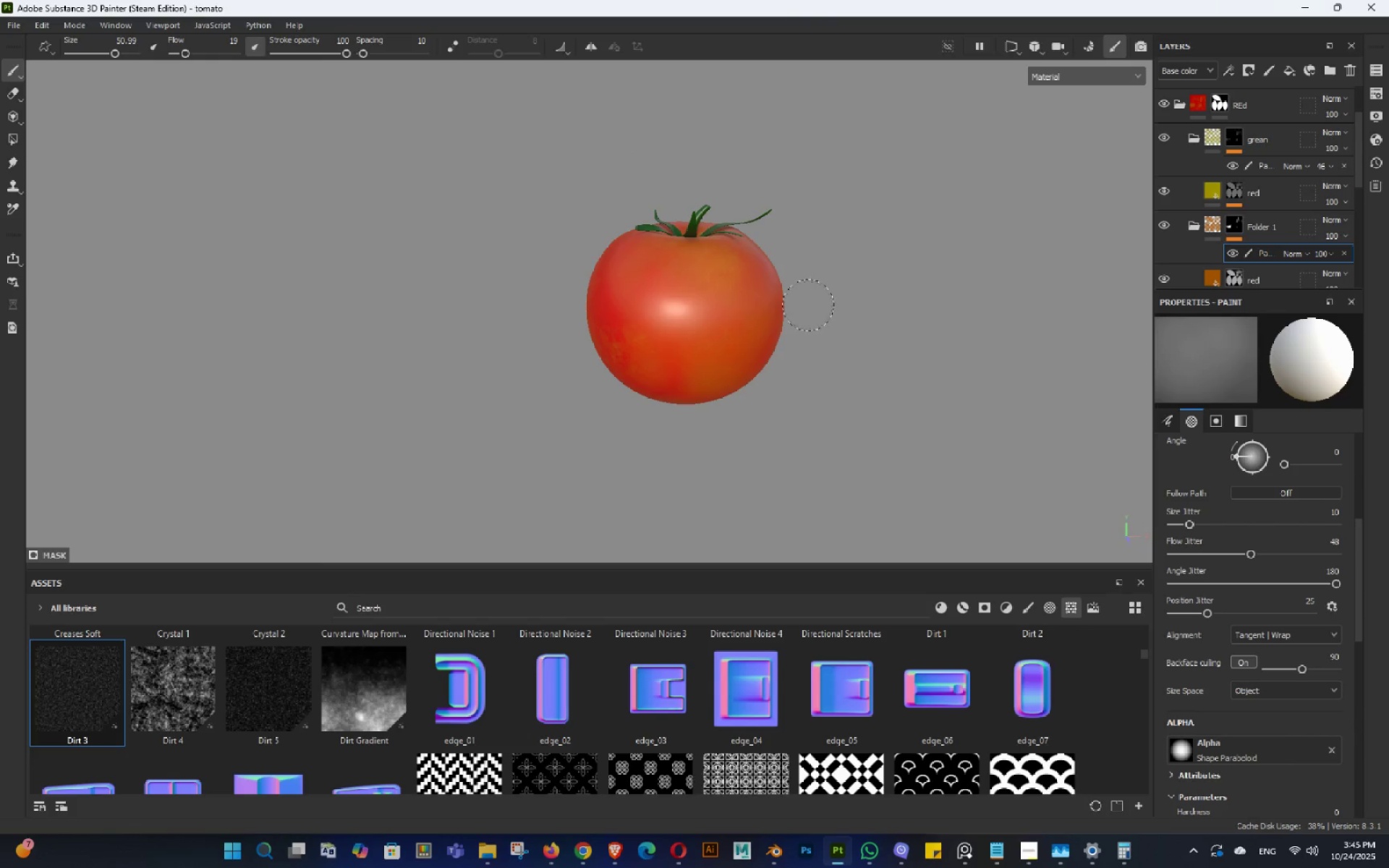 
key(Control+Z)
 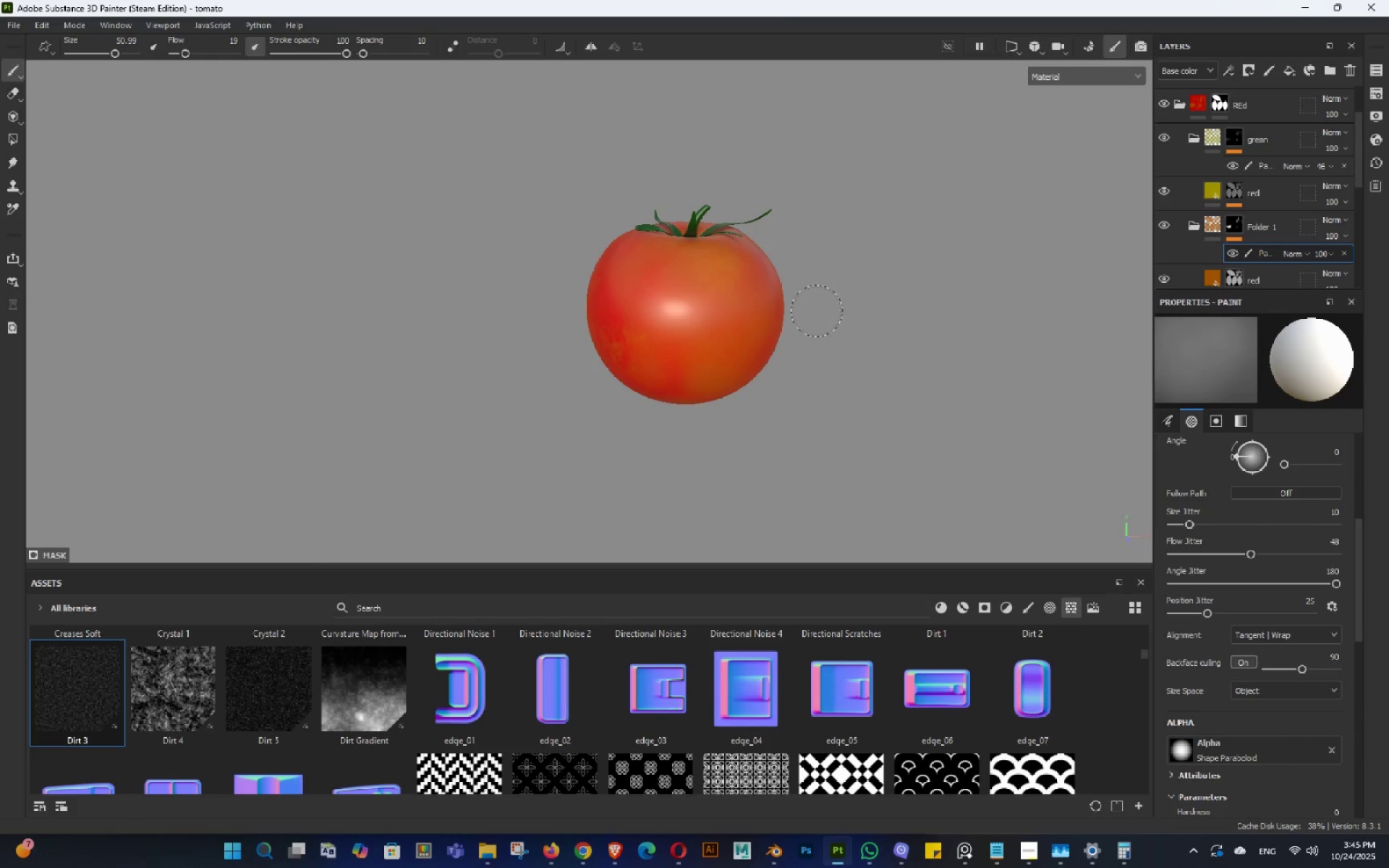 
key(Control+Z)
 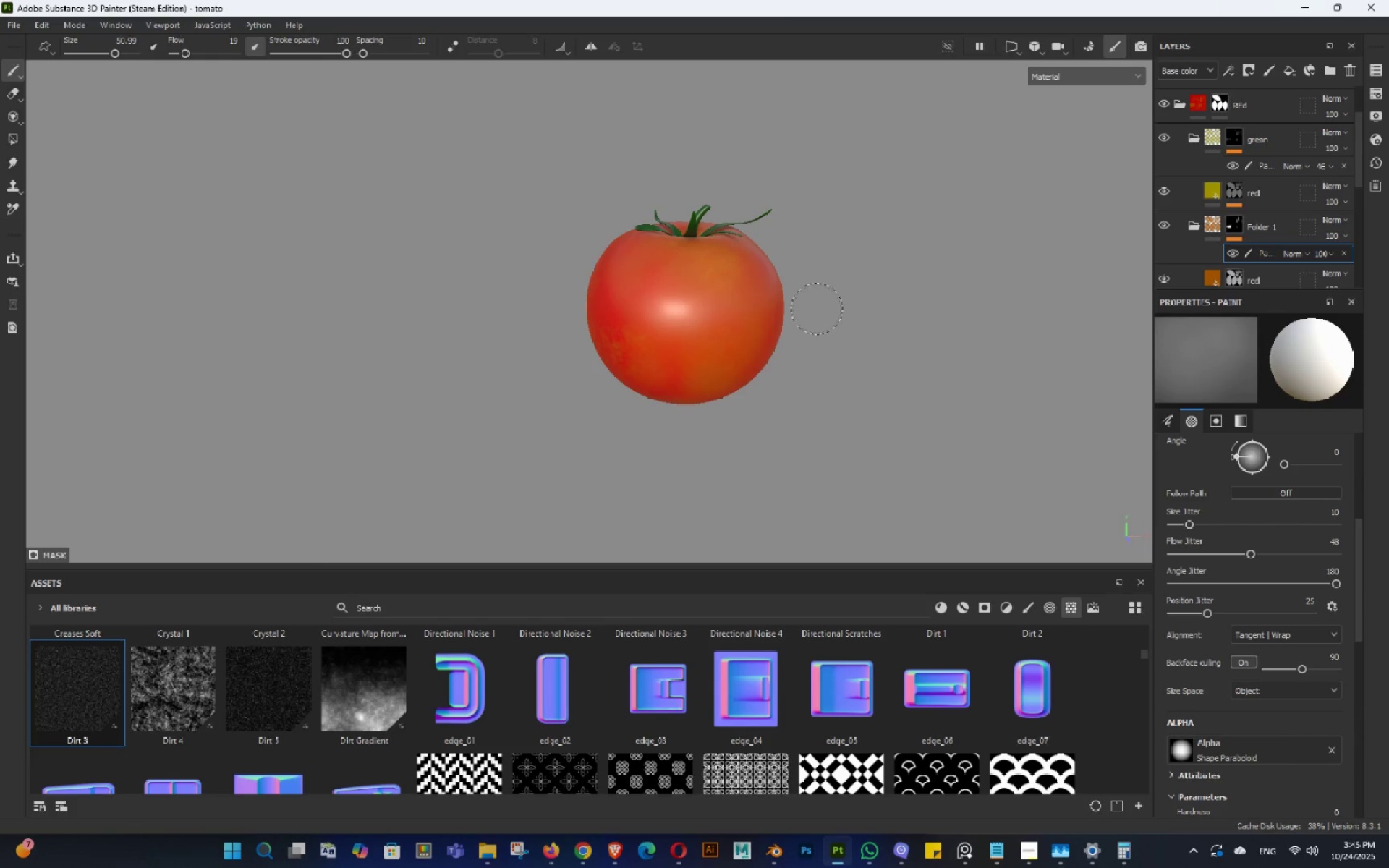 
key(Control+Z)
 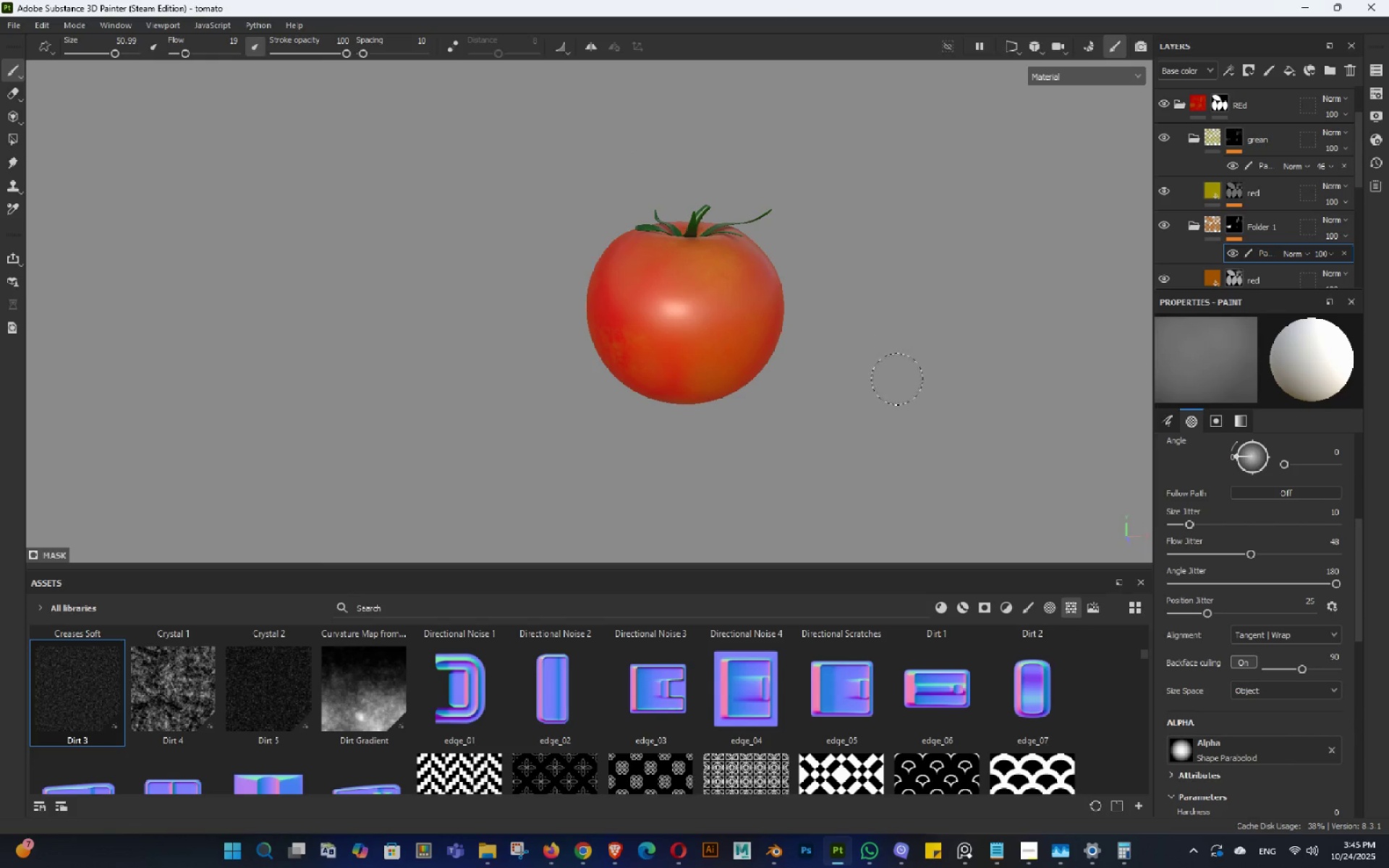 
key(Control+Z)
 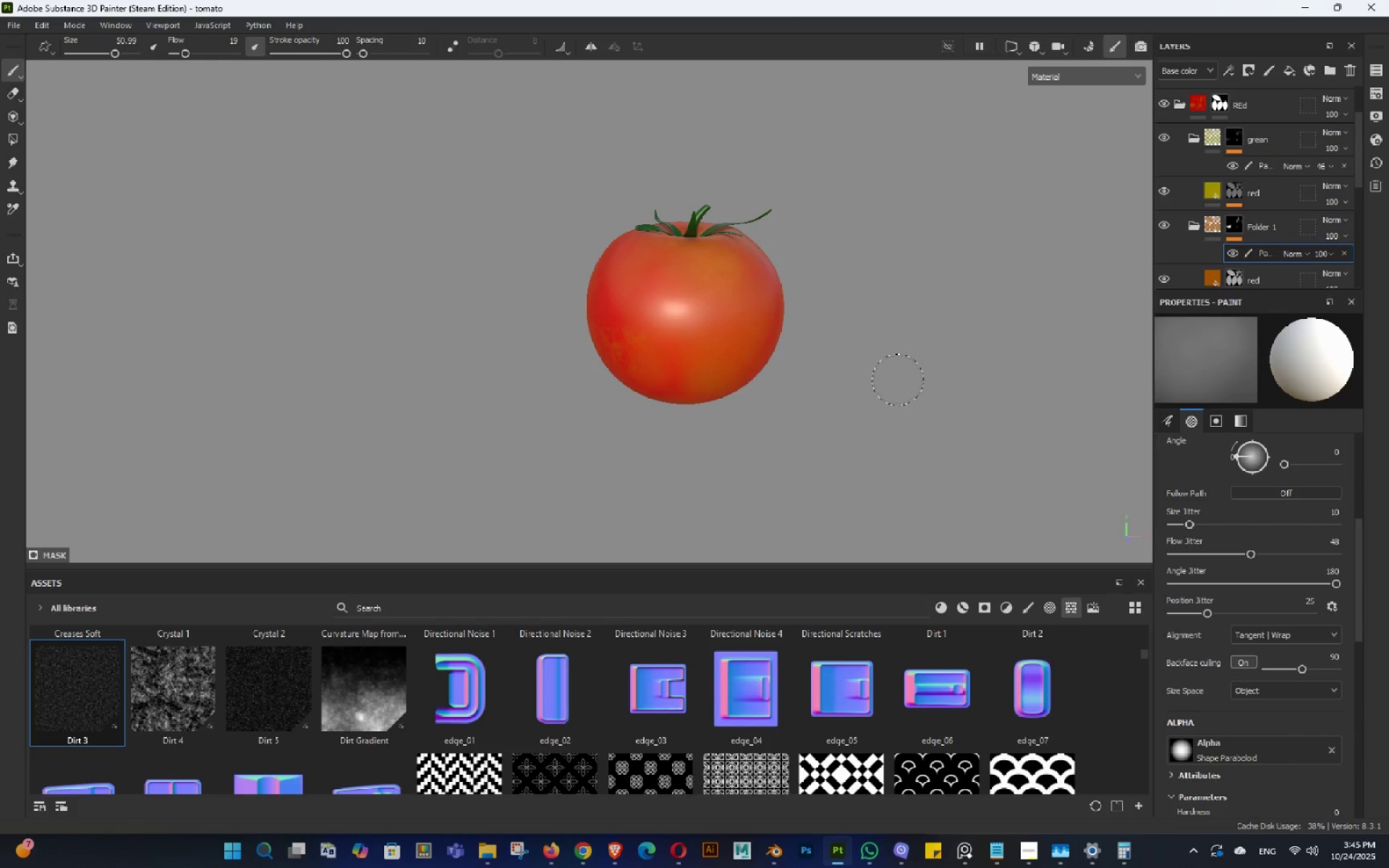 
key(Control+Z)
 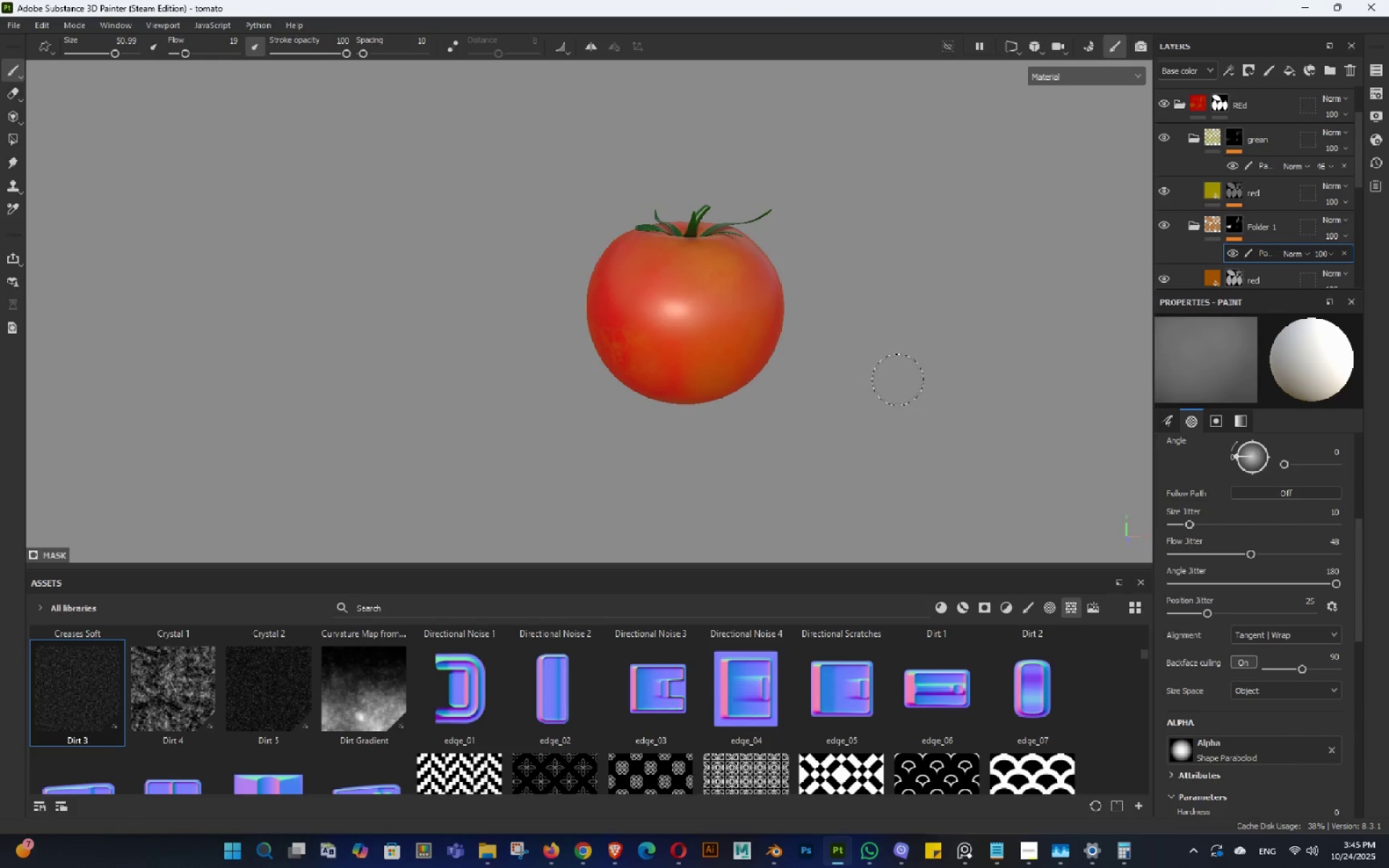 
key(Control+Z)
 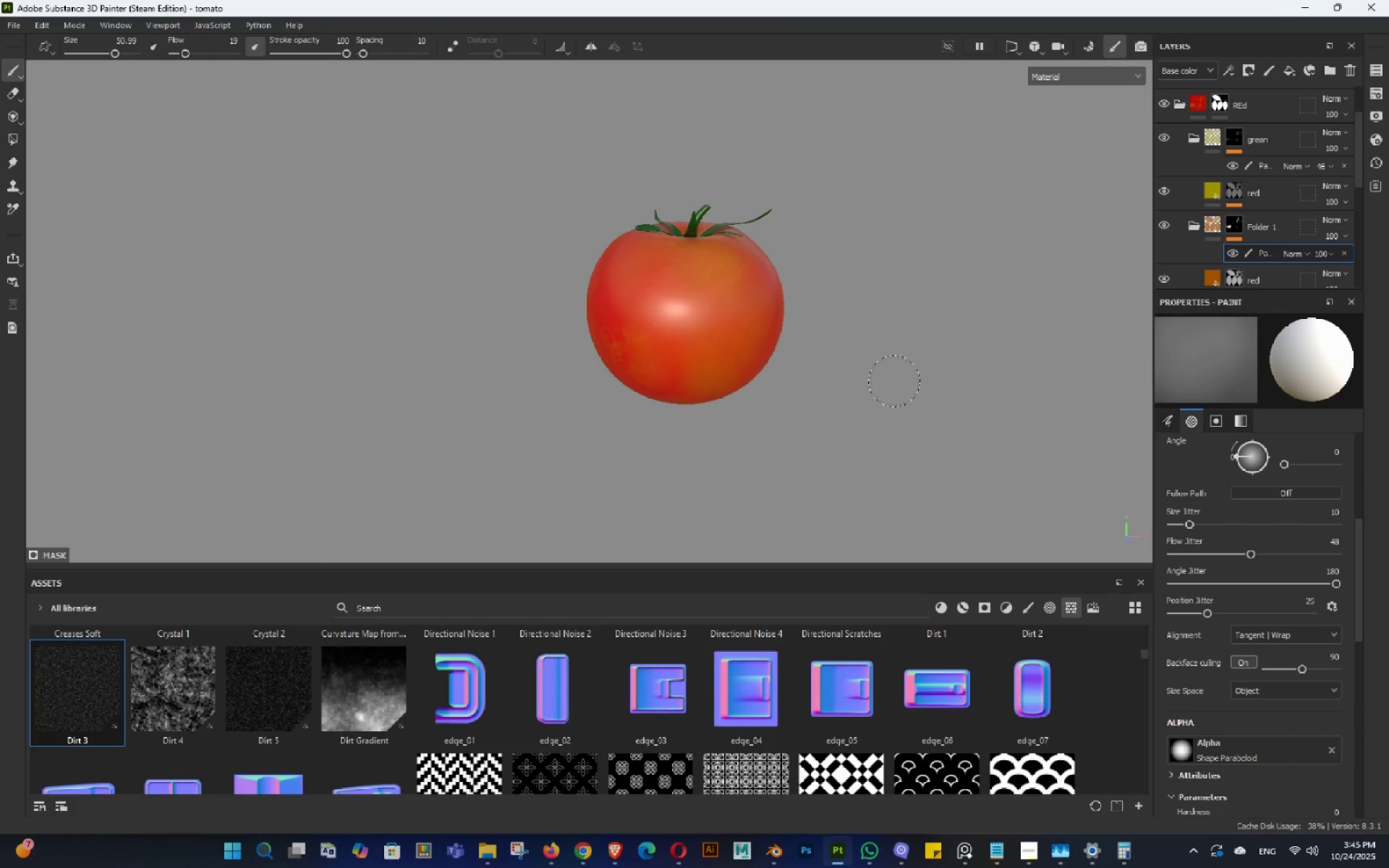 
key(Control+Z)
 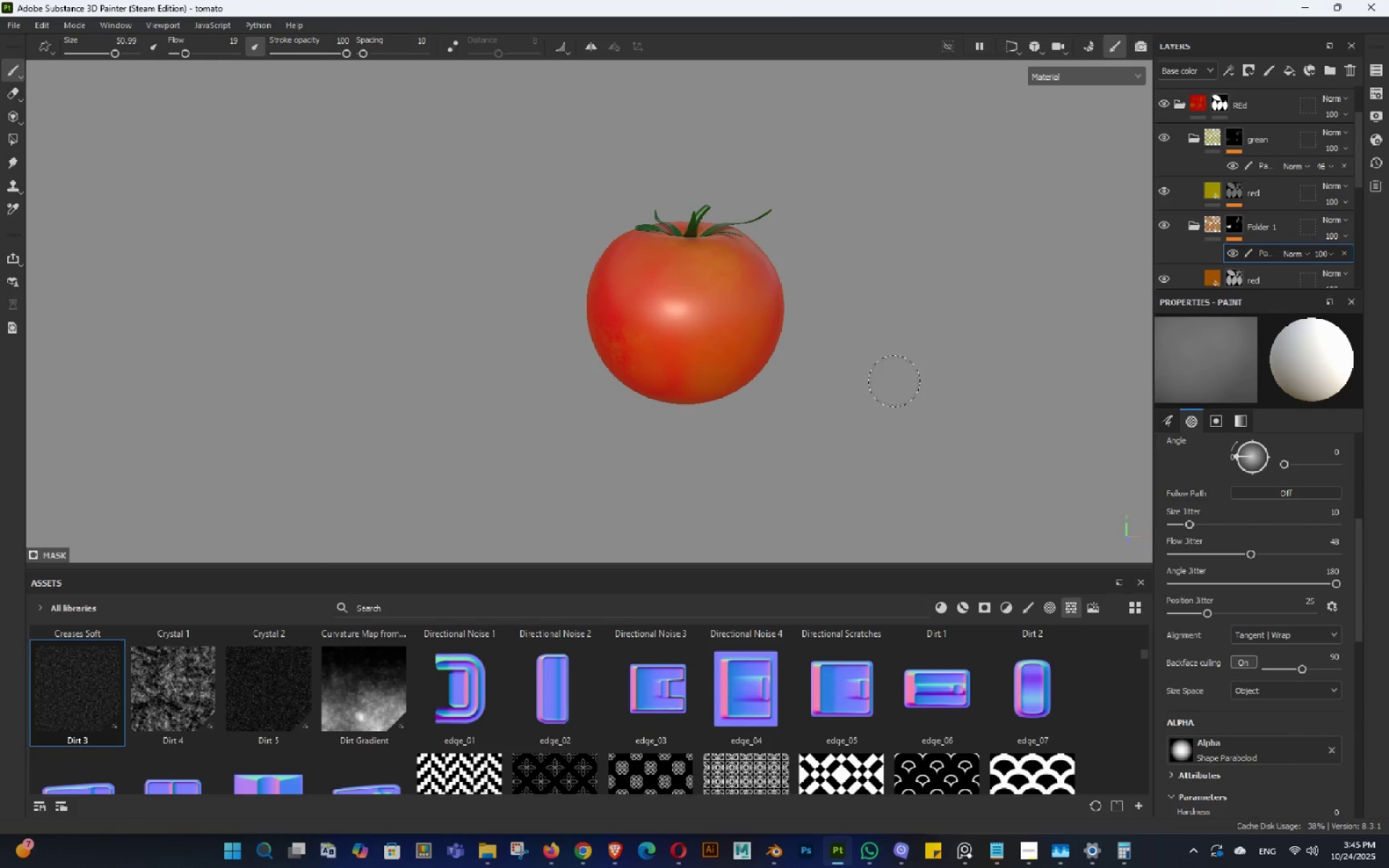 
key(Control+Z)
 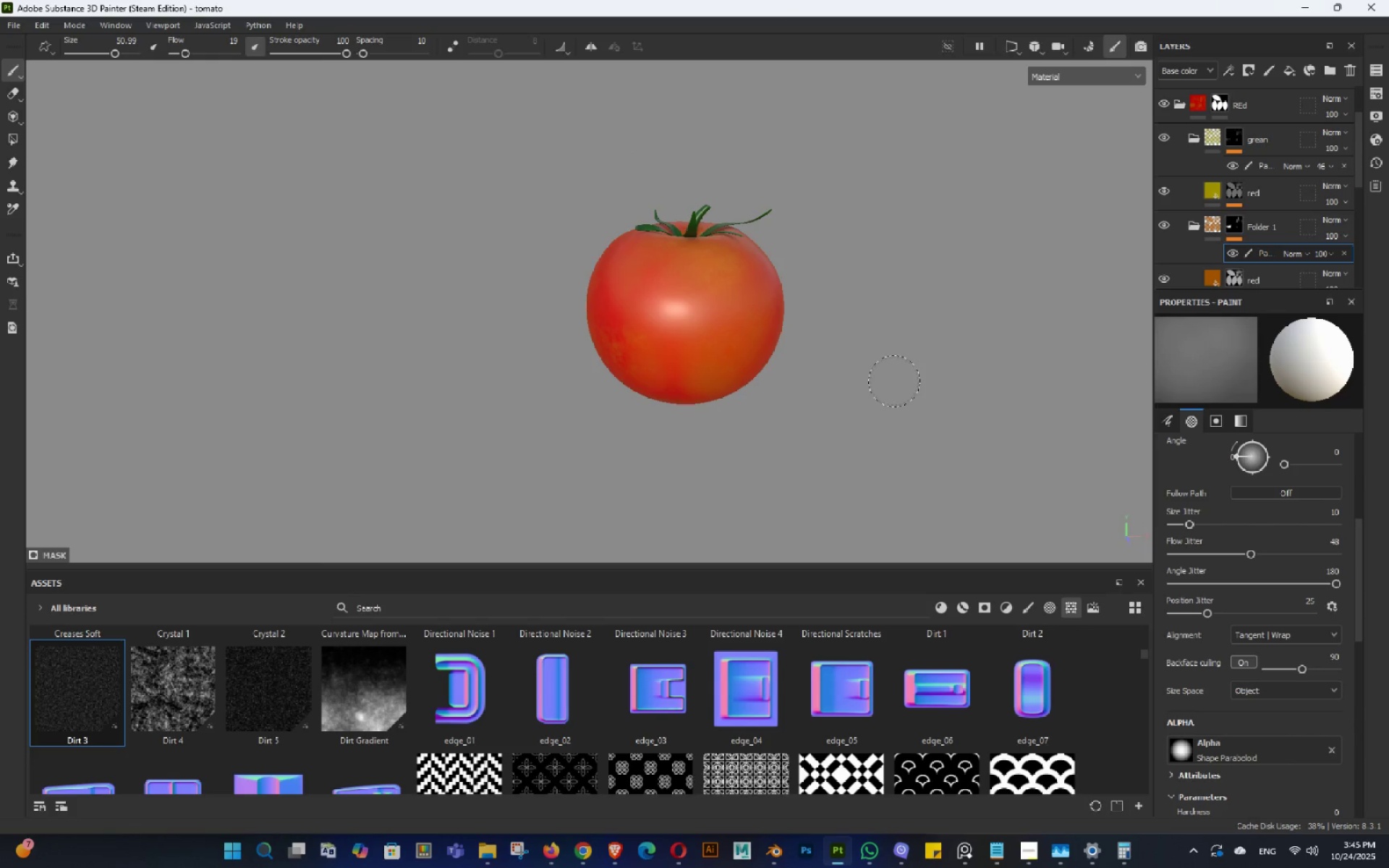 
key(Control+Z)
 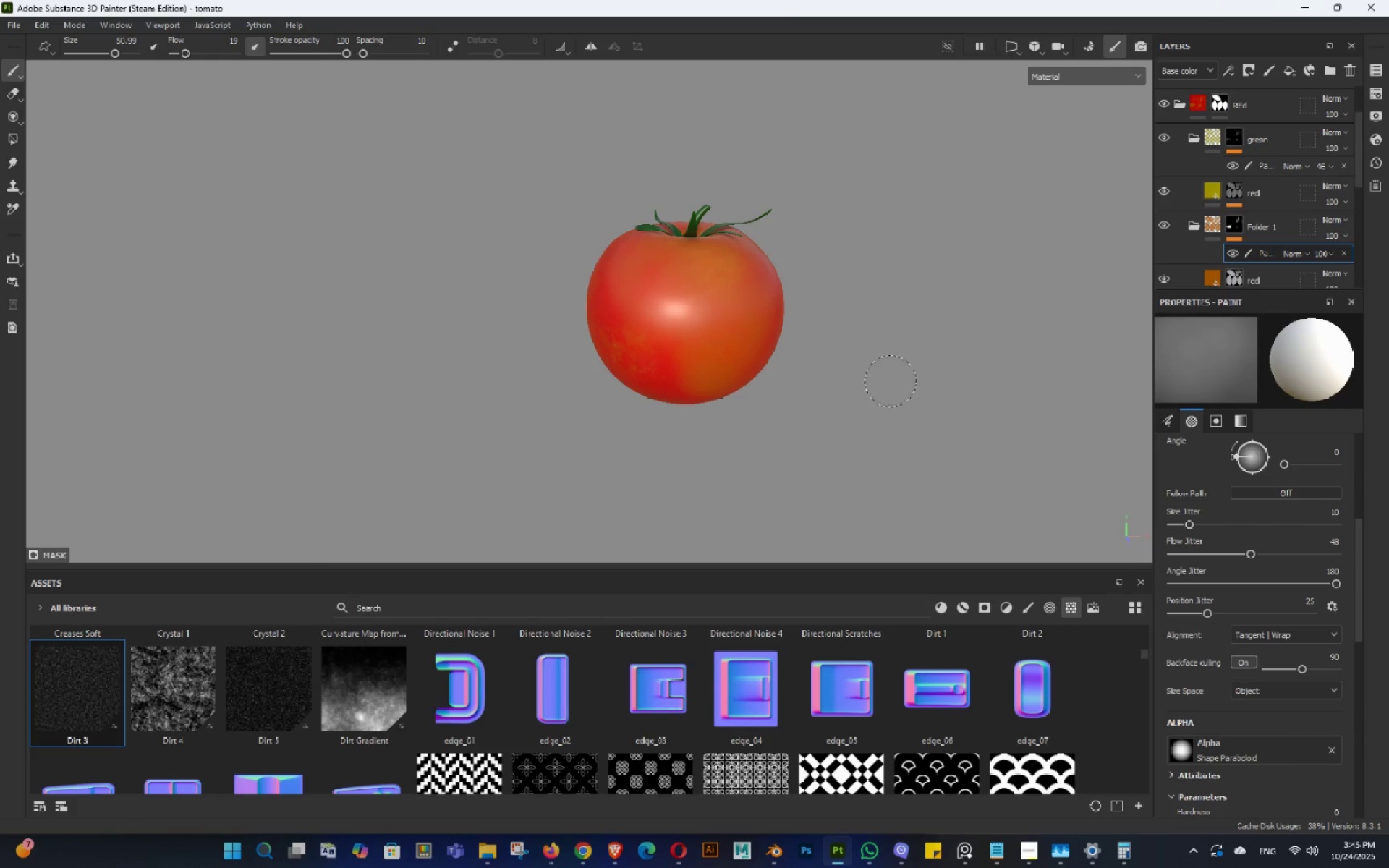 
key(Control+Z)
 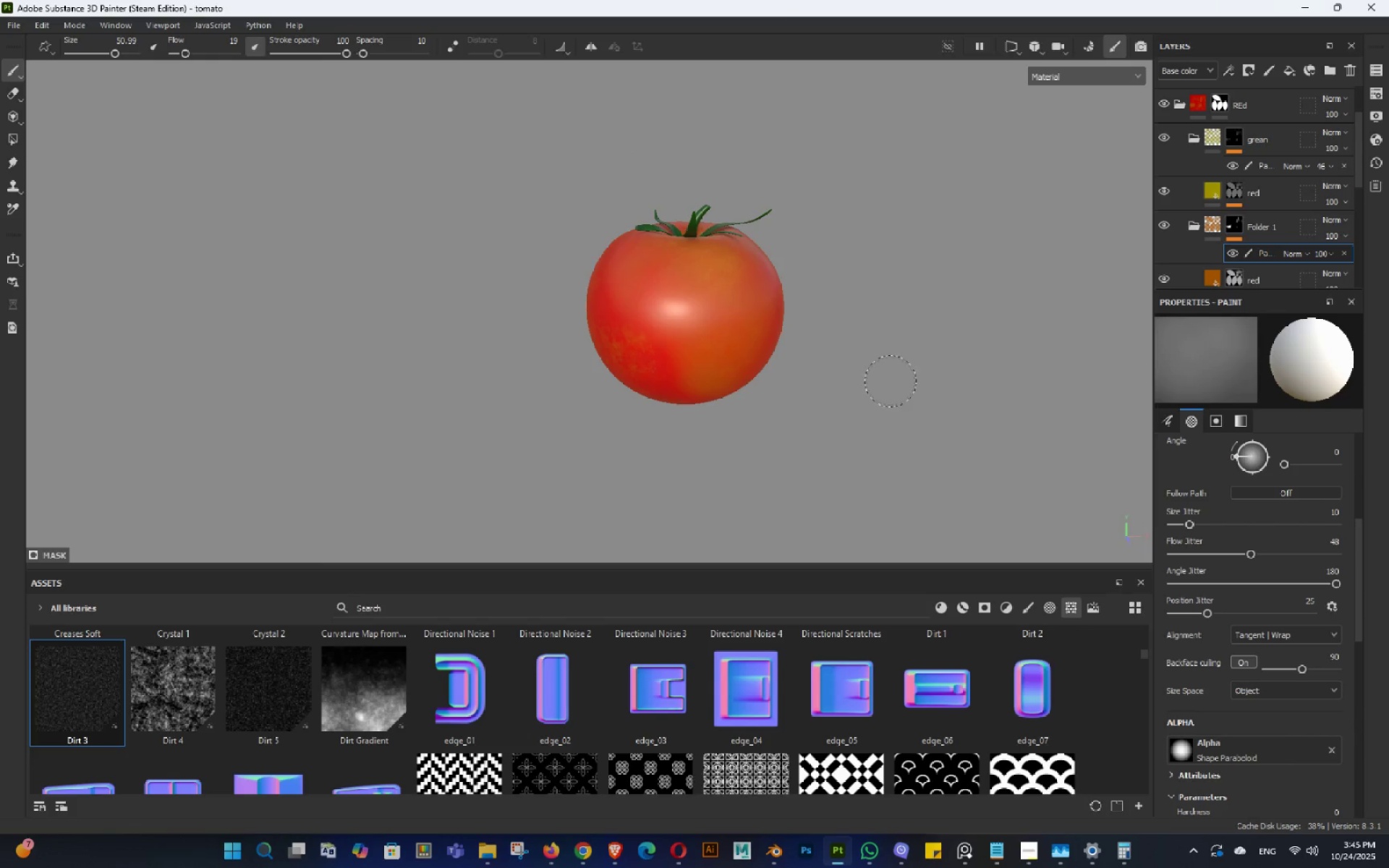 
key(Control+Z)
 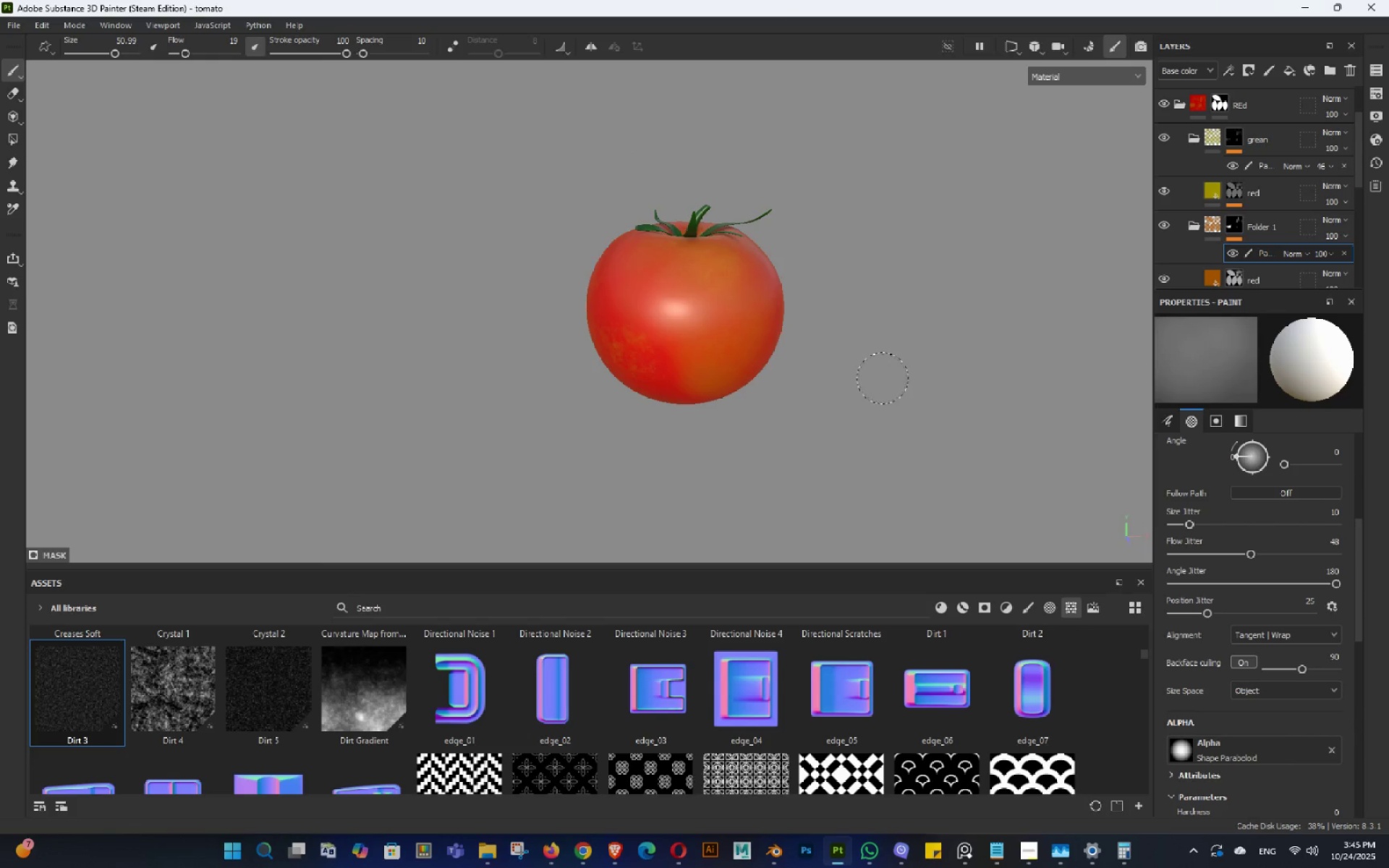 
key(Control+Z)
 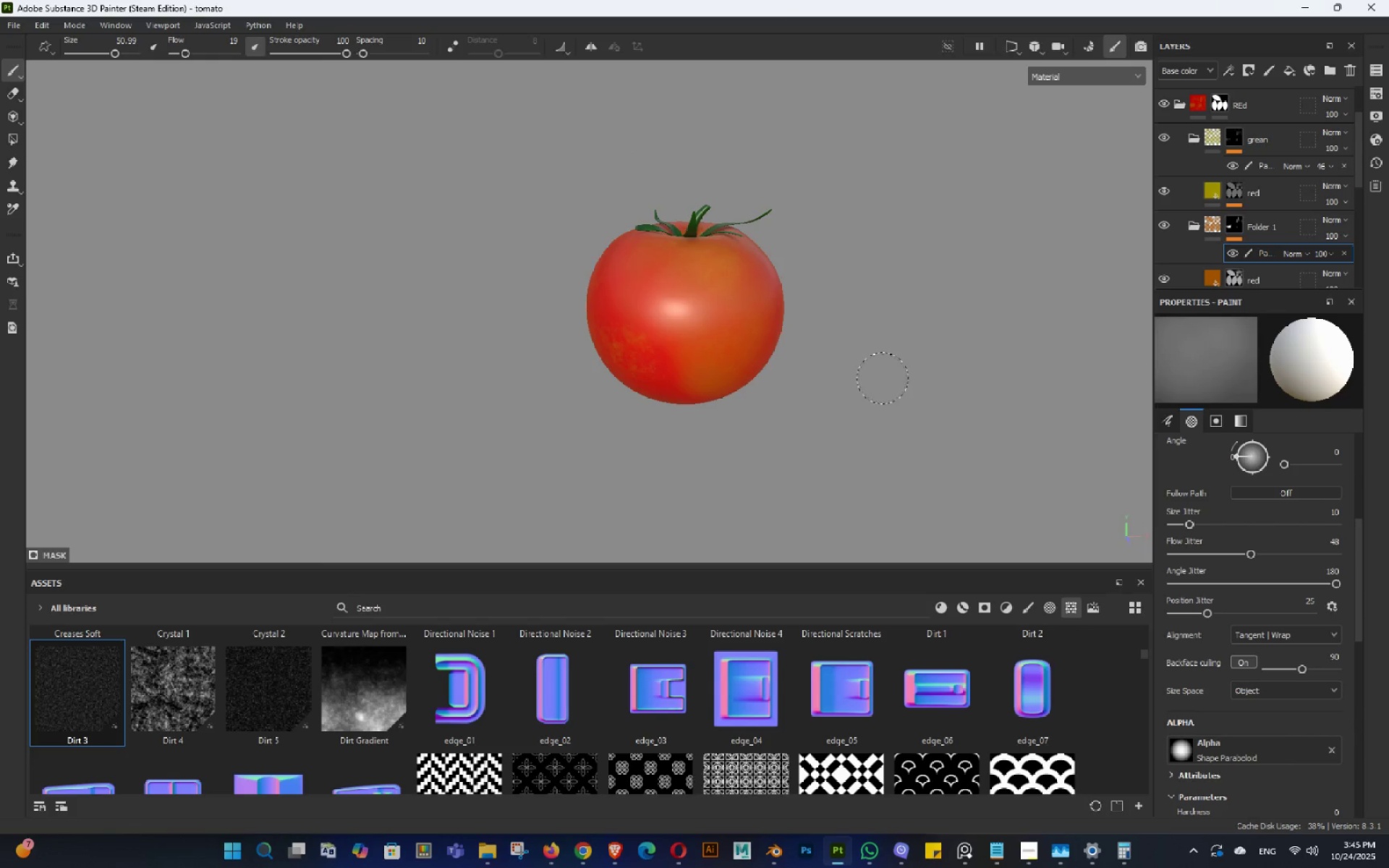 
key(Control+Z)
 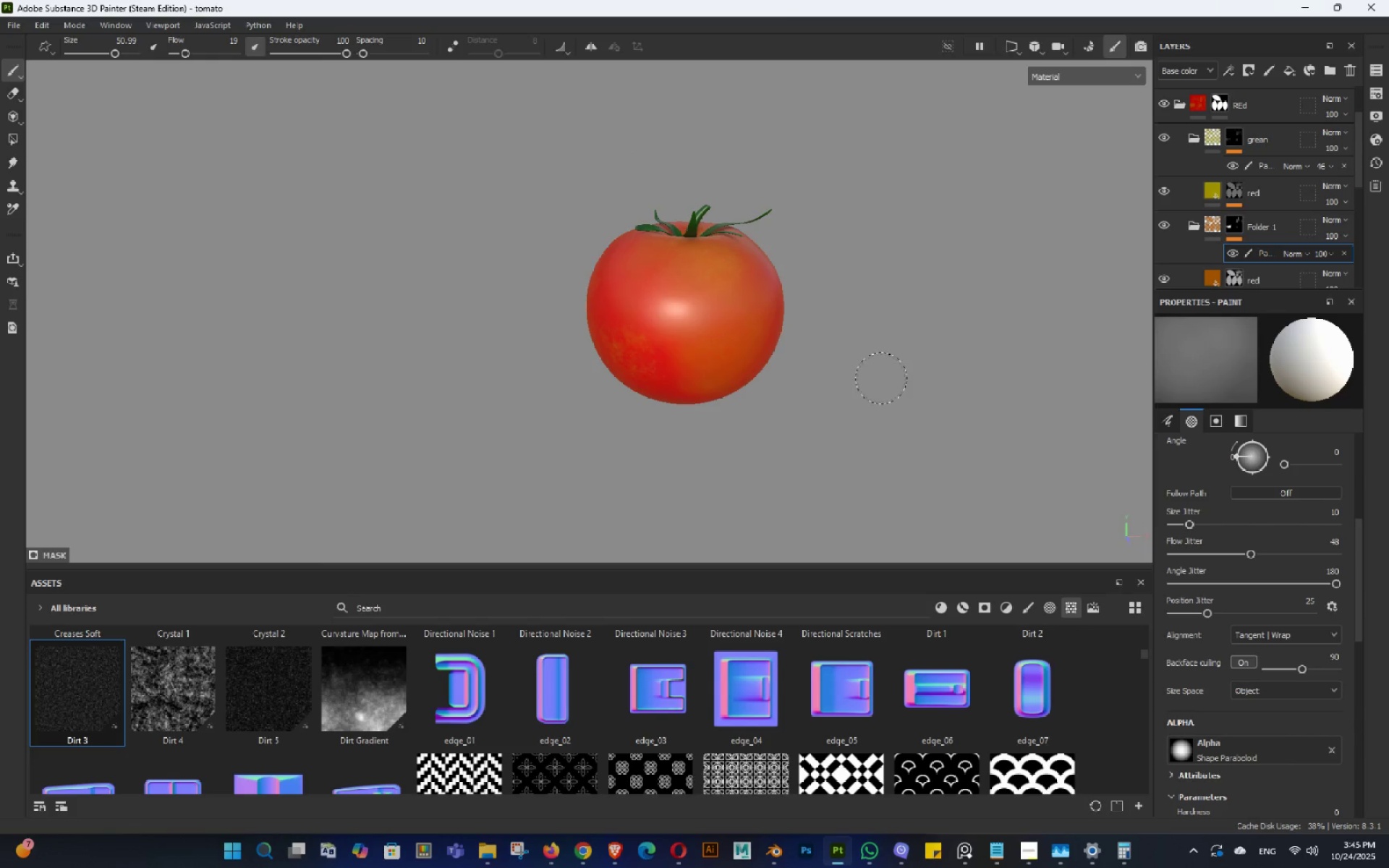 
key(Control+Z)
 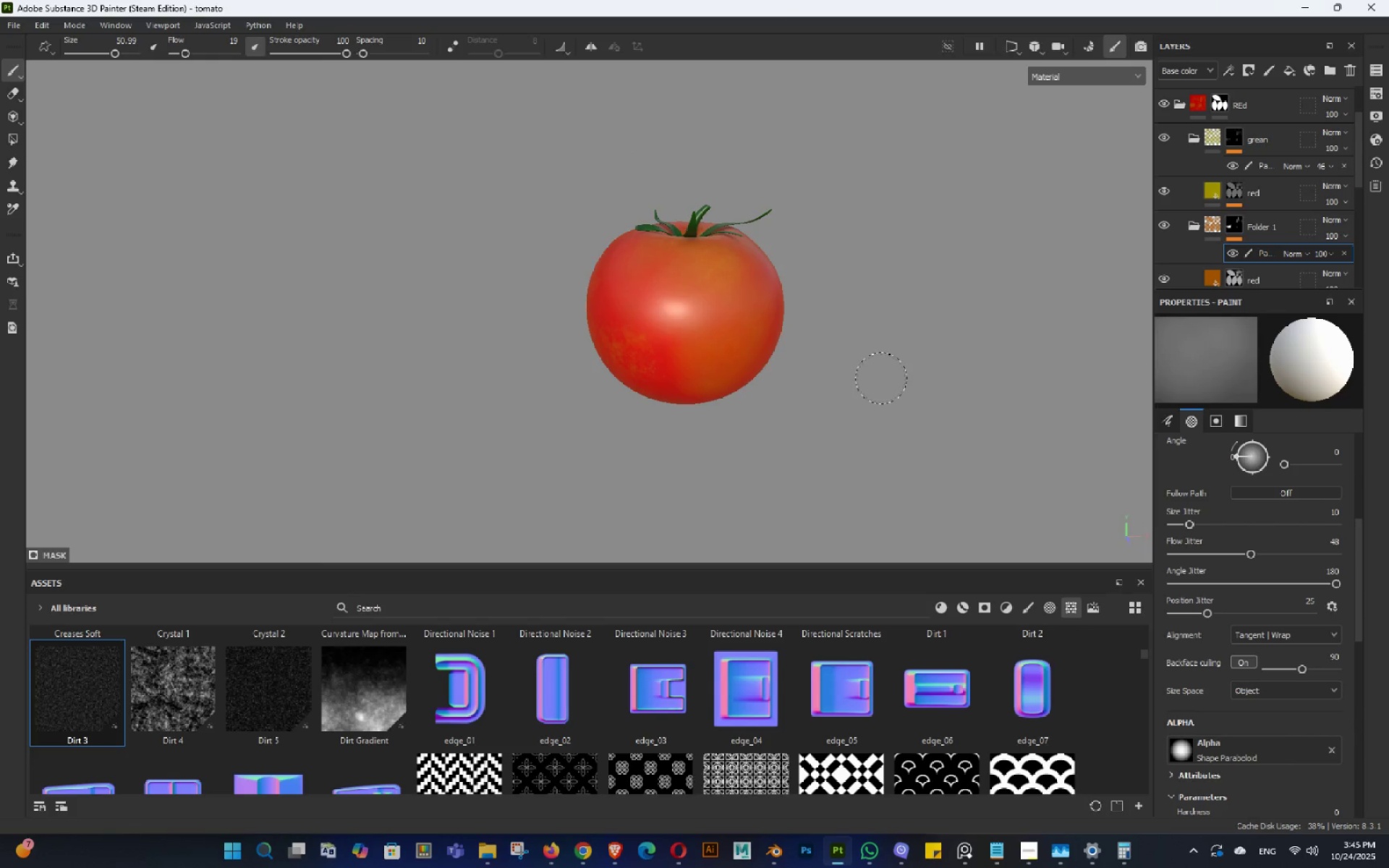 
key(Control+Z)
 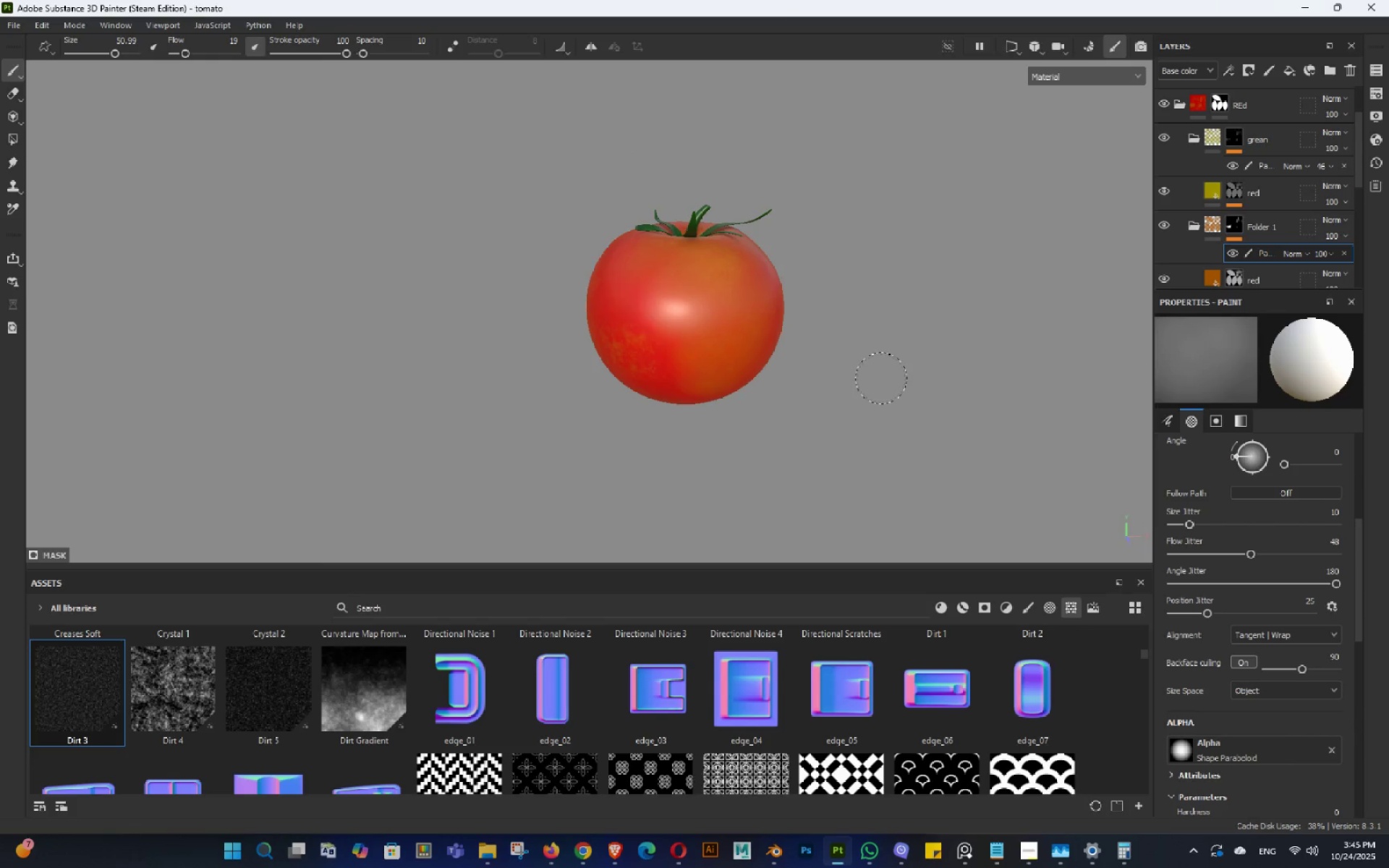 
key(Control+Z)
 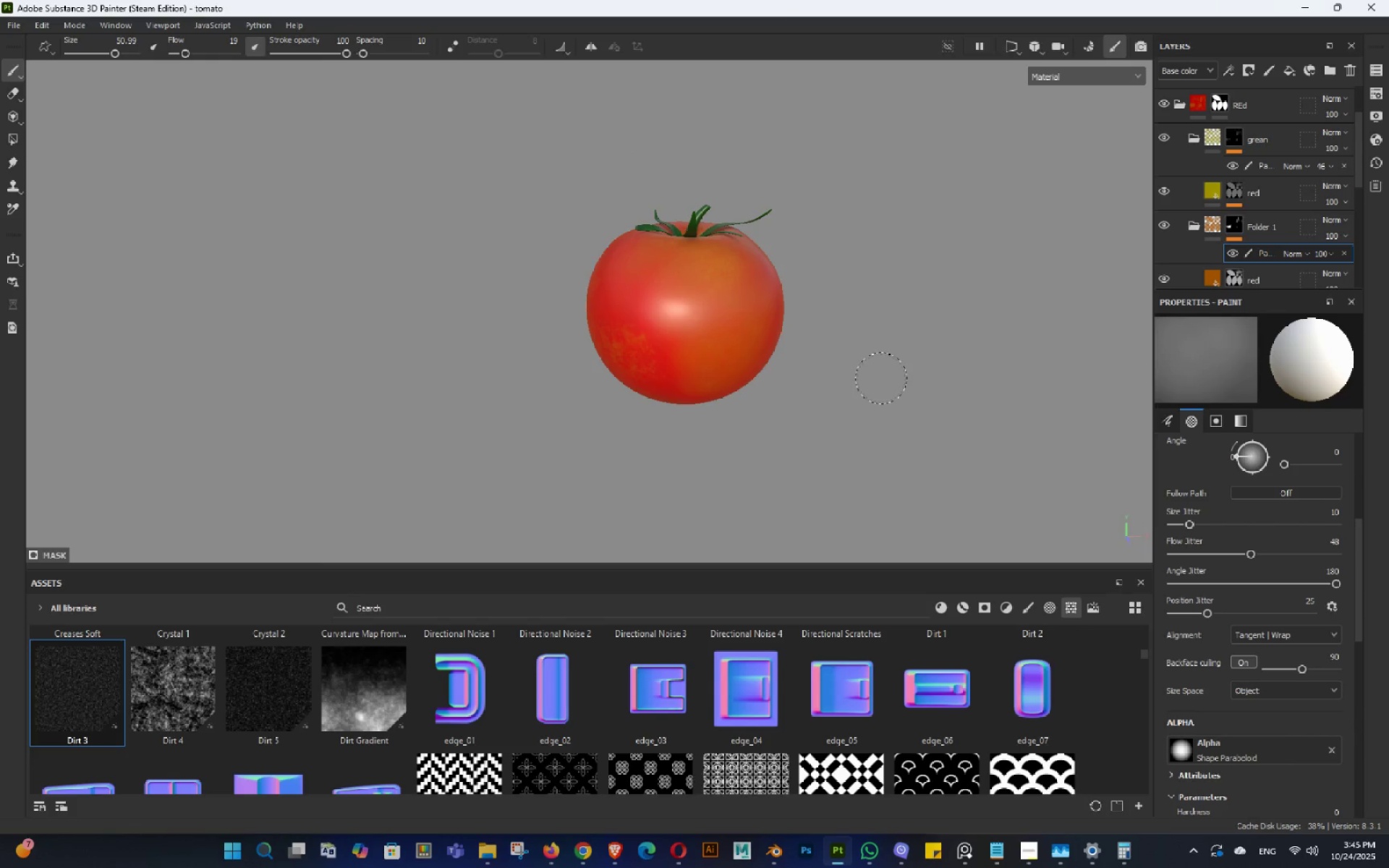 
key(Control+Z)
 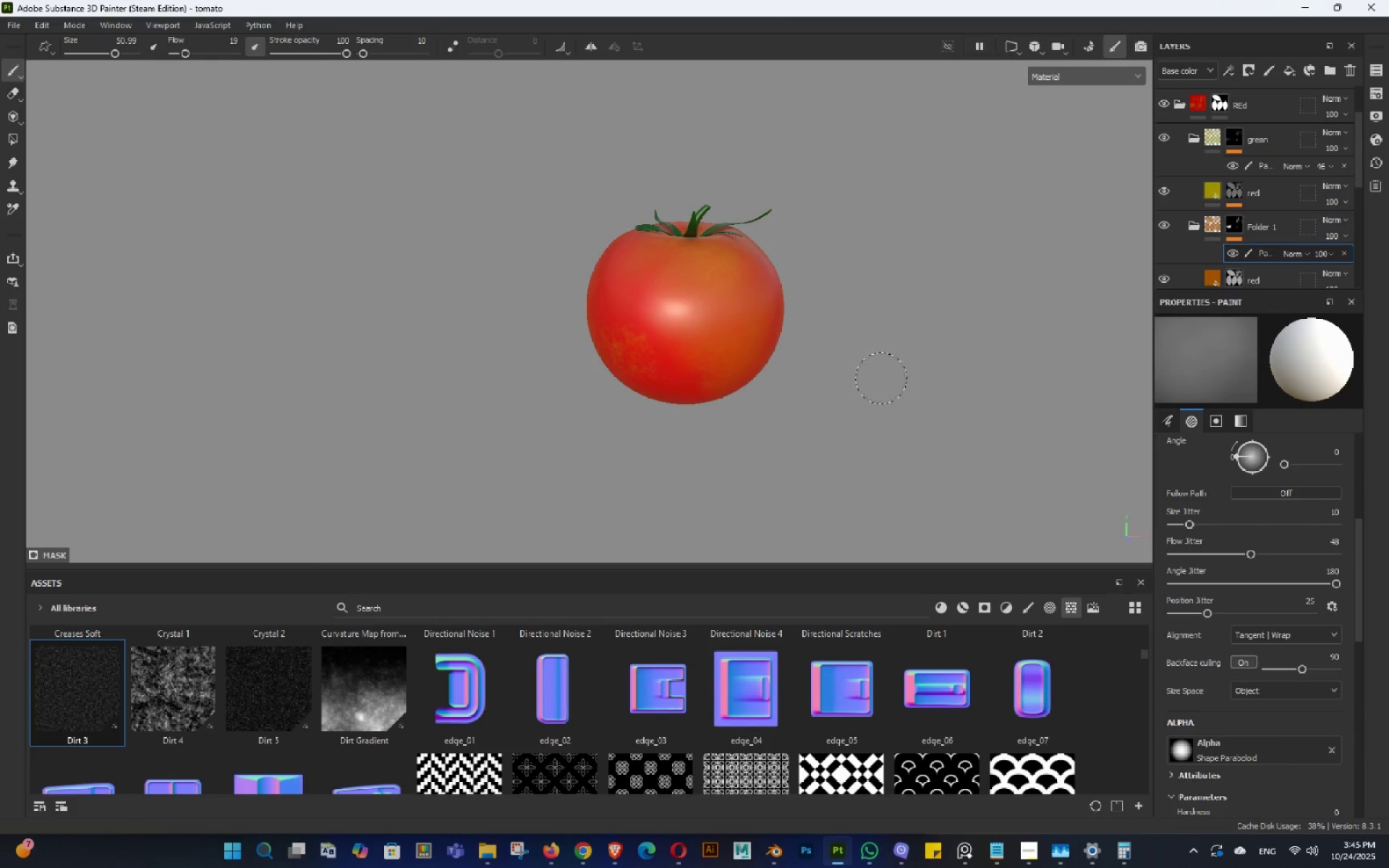 
key(Control+Z)
 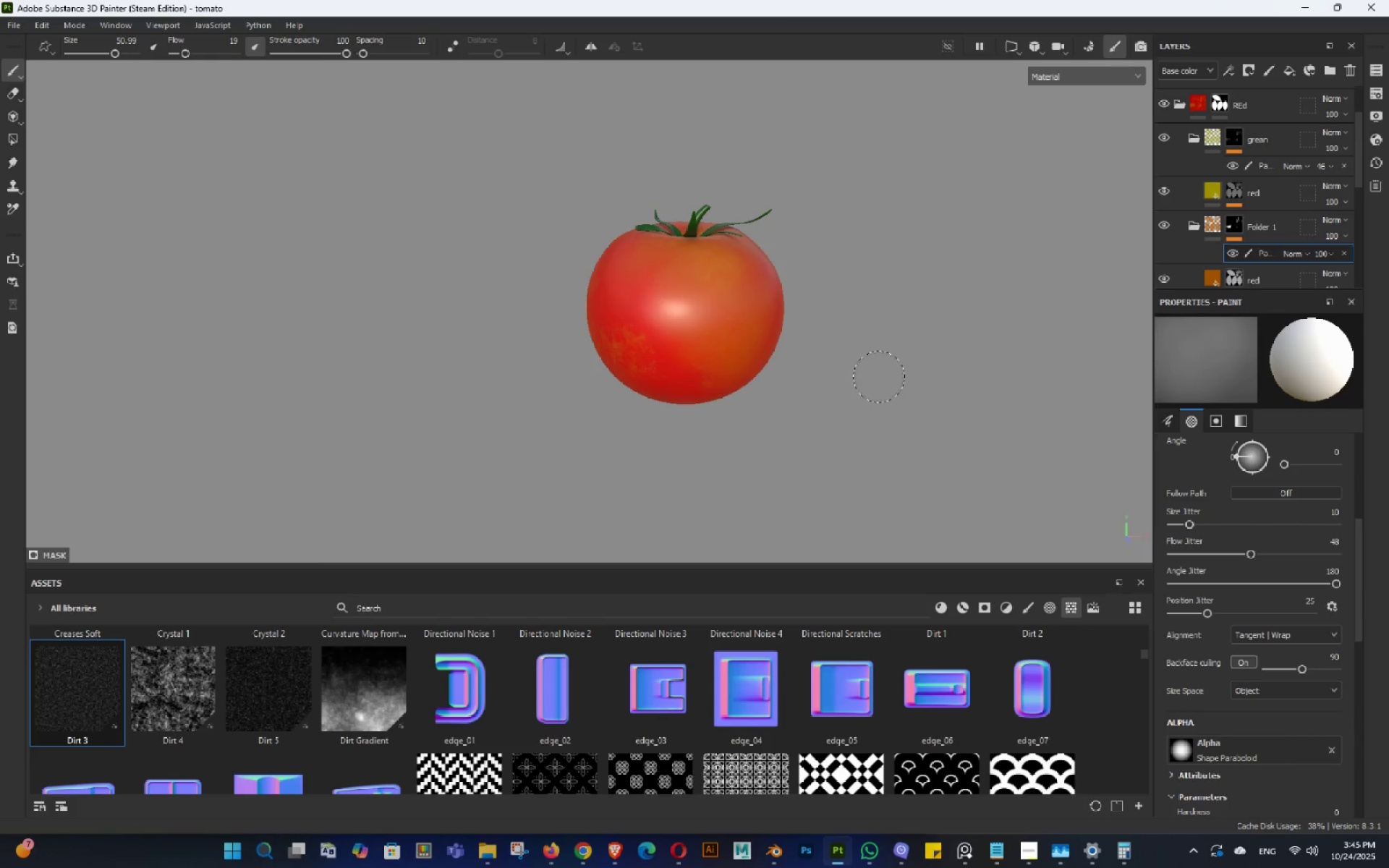 
key(Control+Z)
 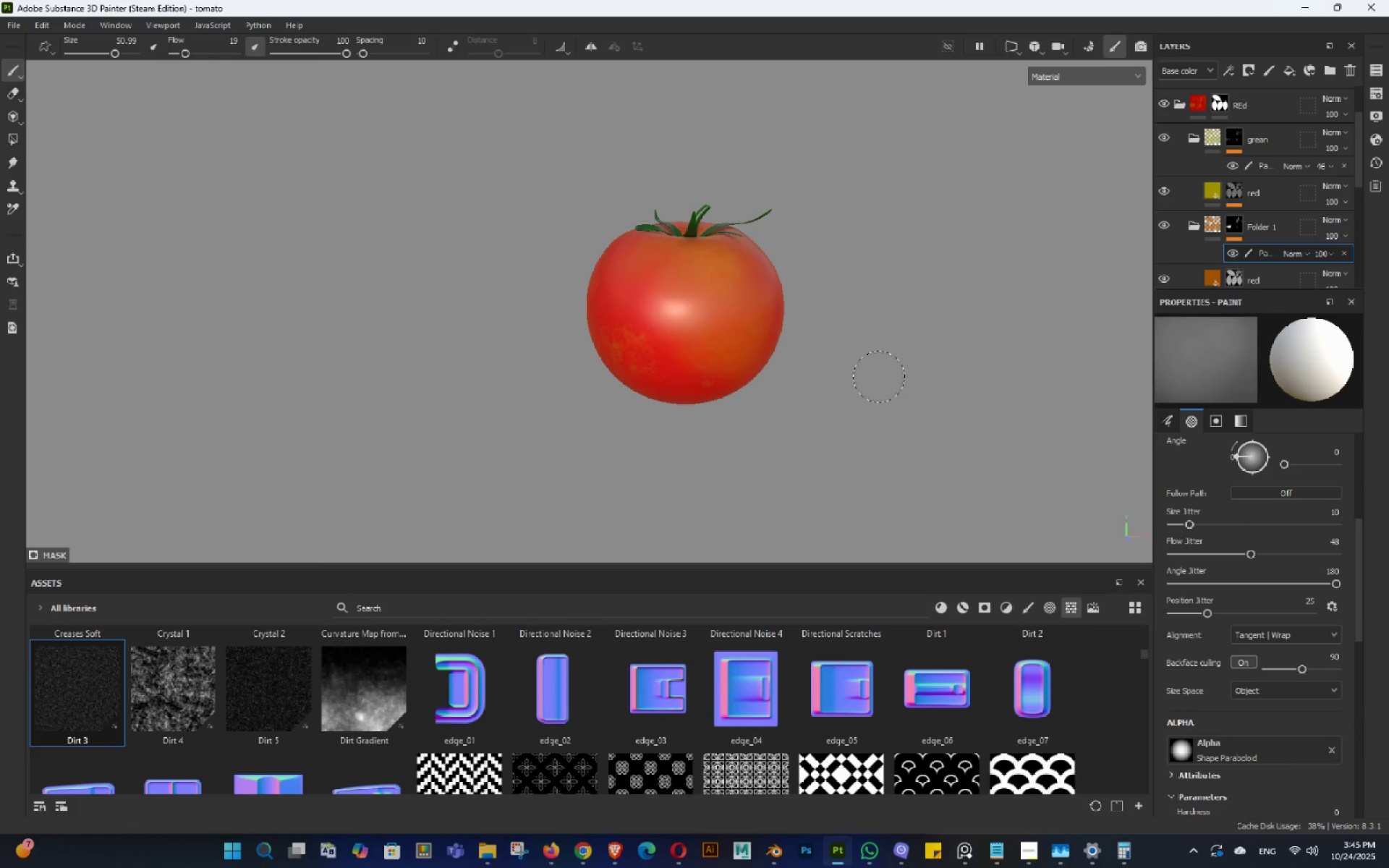 
hold_key(key=Z, duration=0.61)
 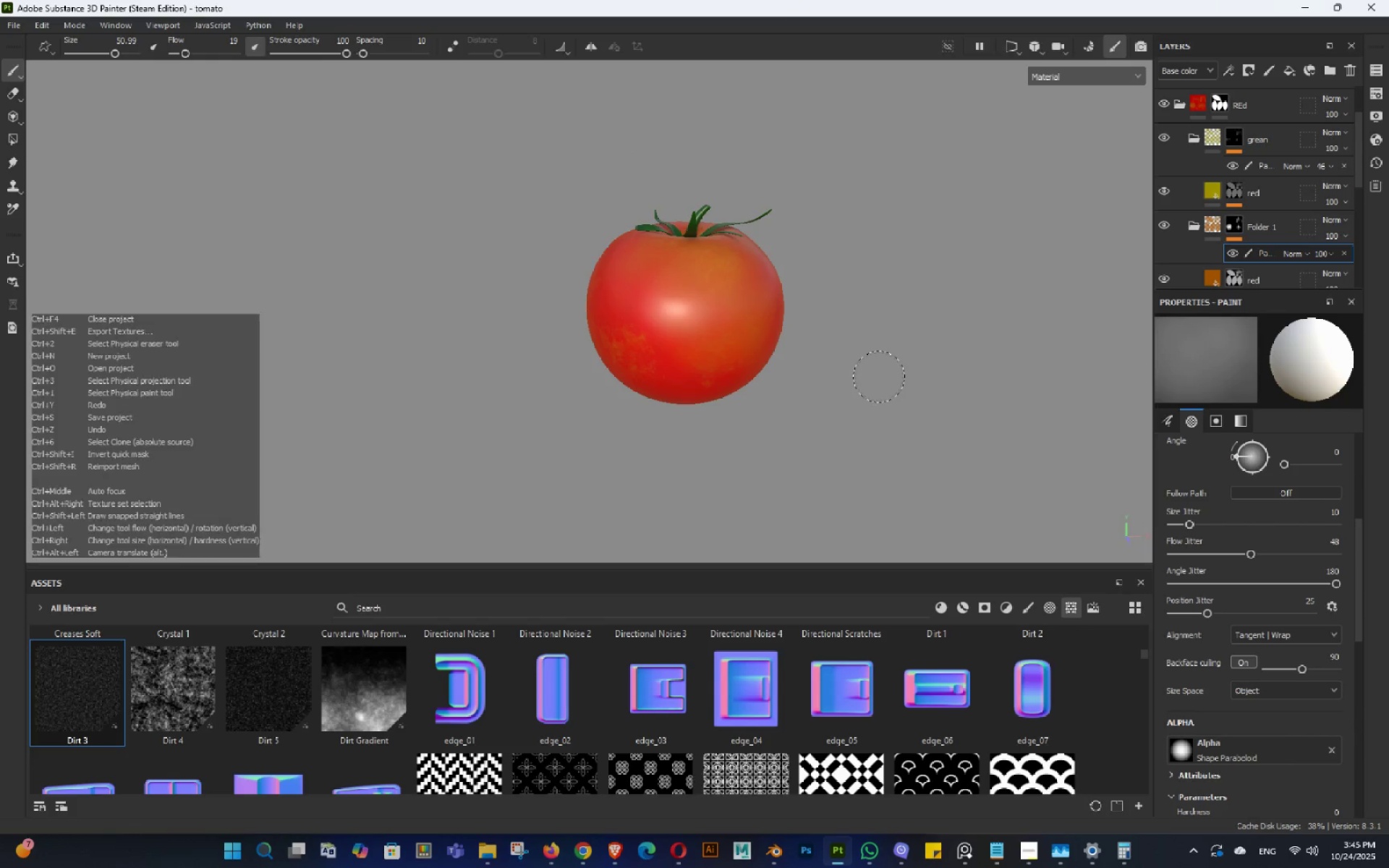 
key(Control+Z)
 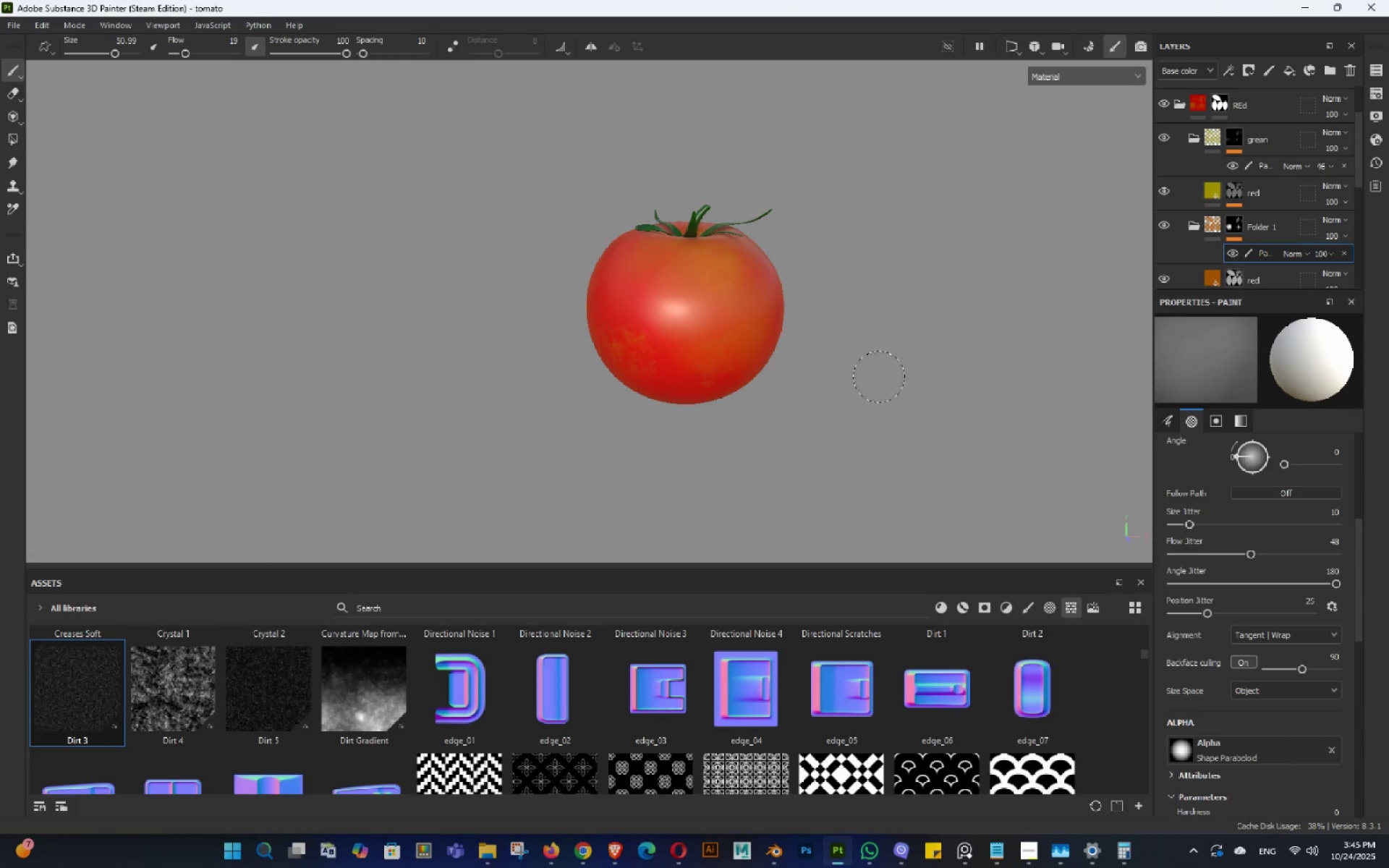 
hold_key(key=AltLeft, duration=1.54)
 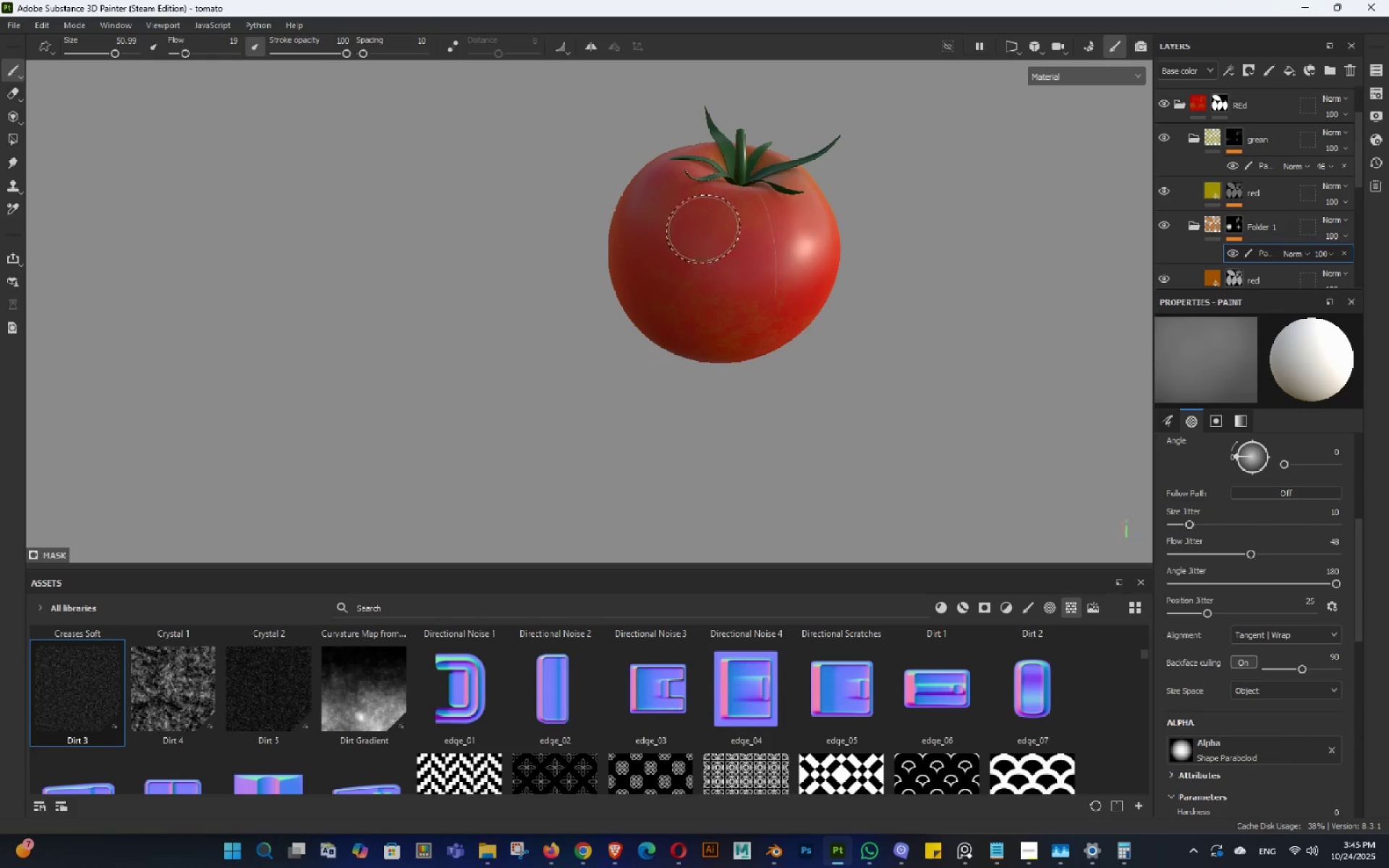 
key(Alt+AltLeft)
 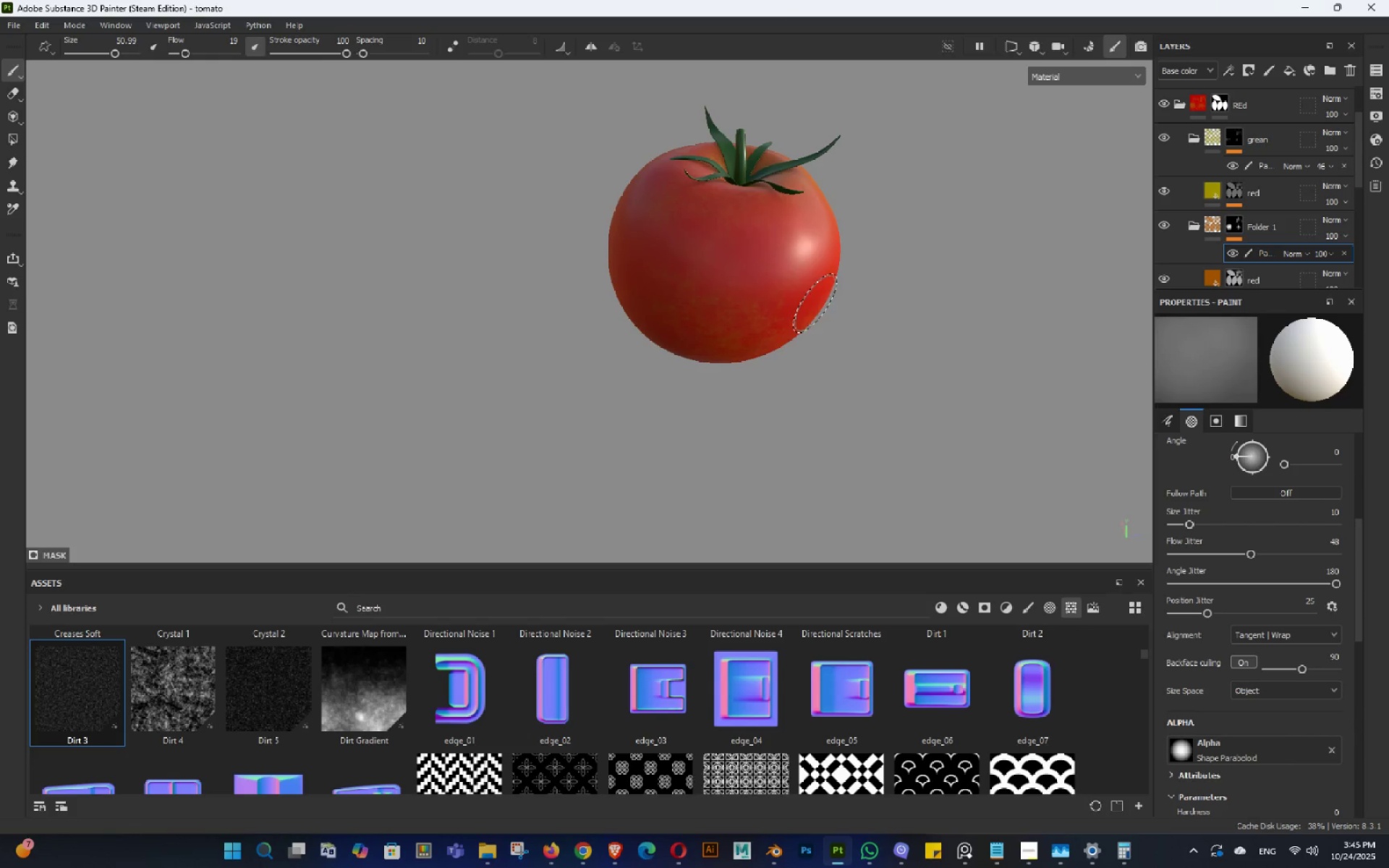 
key(Alt+AltLeft)
 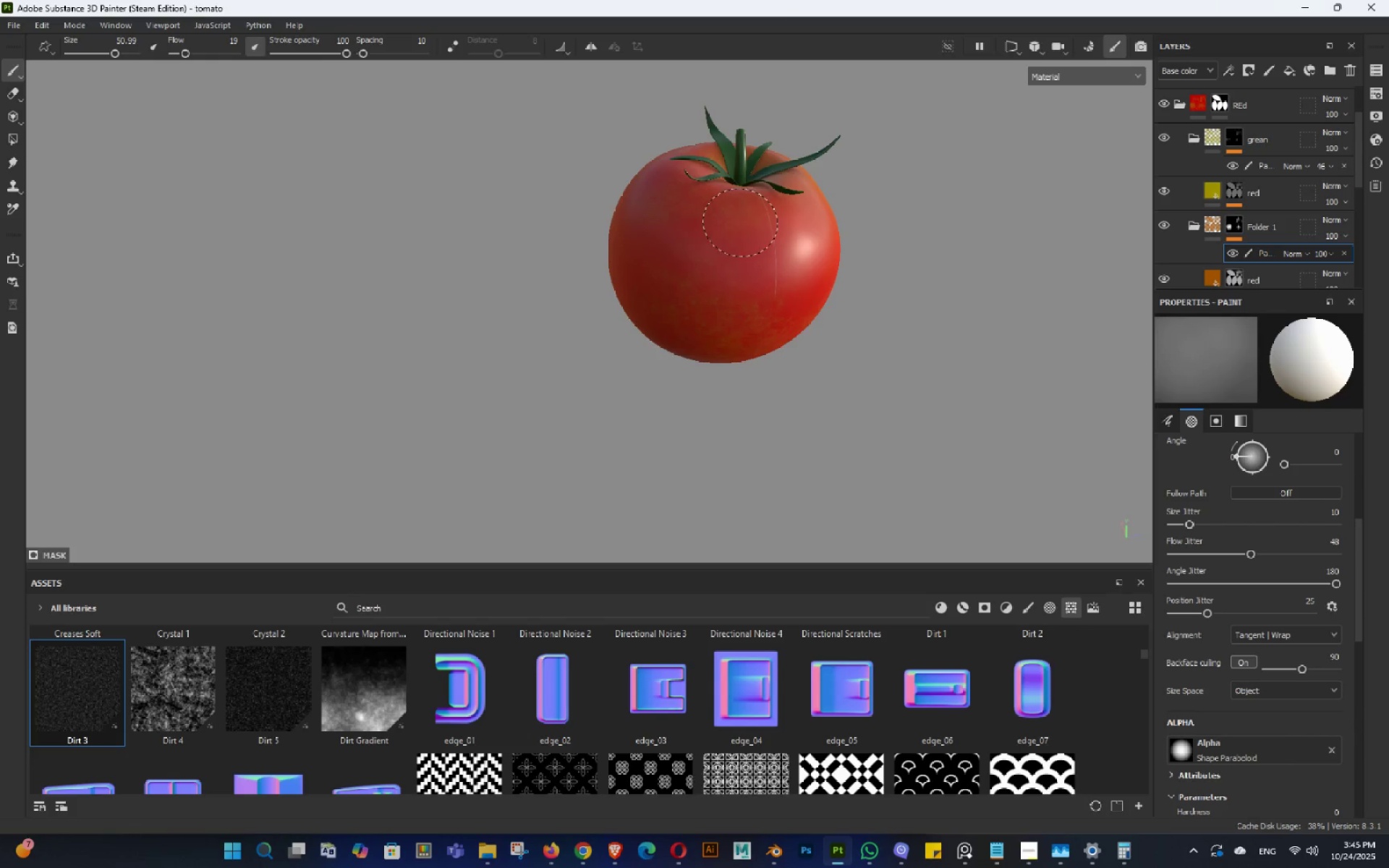 
double_click([740, 222])
 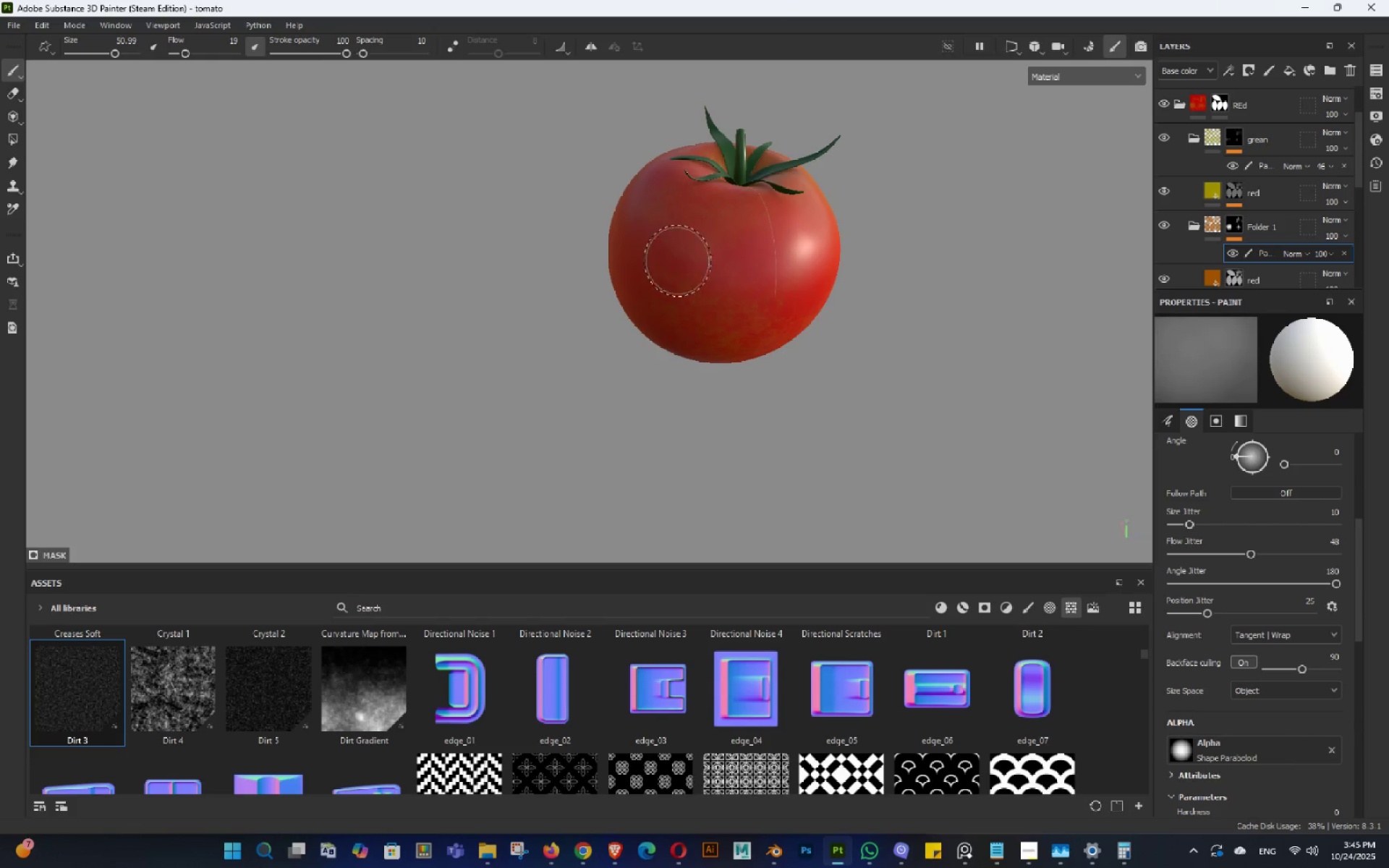 
hold_key(key=AltLeft, duration=0.54)
 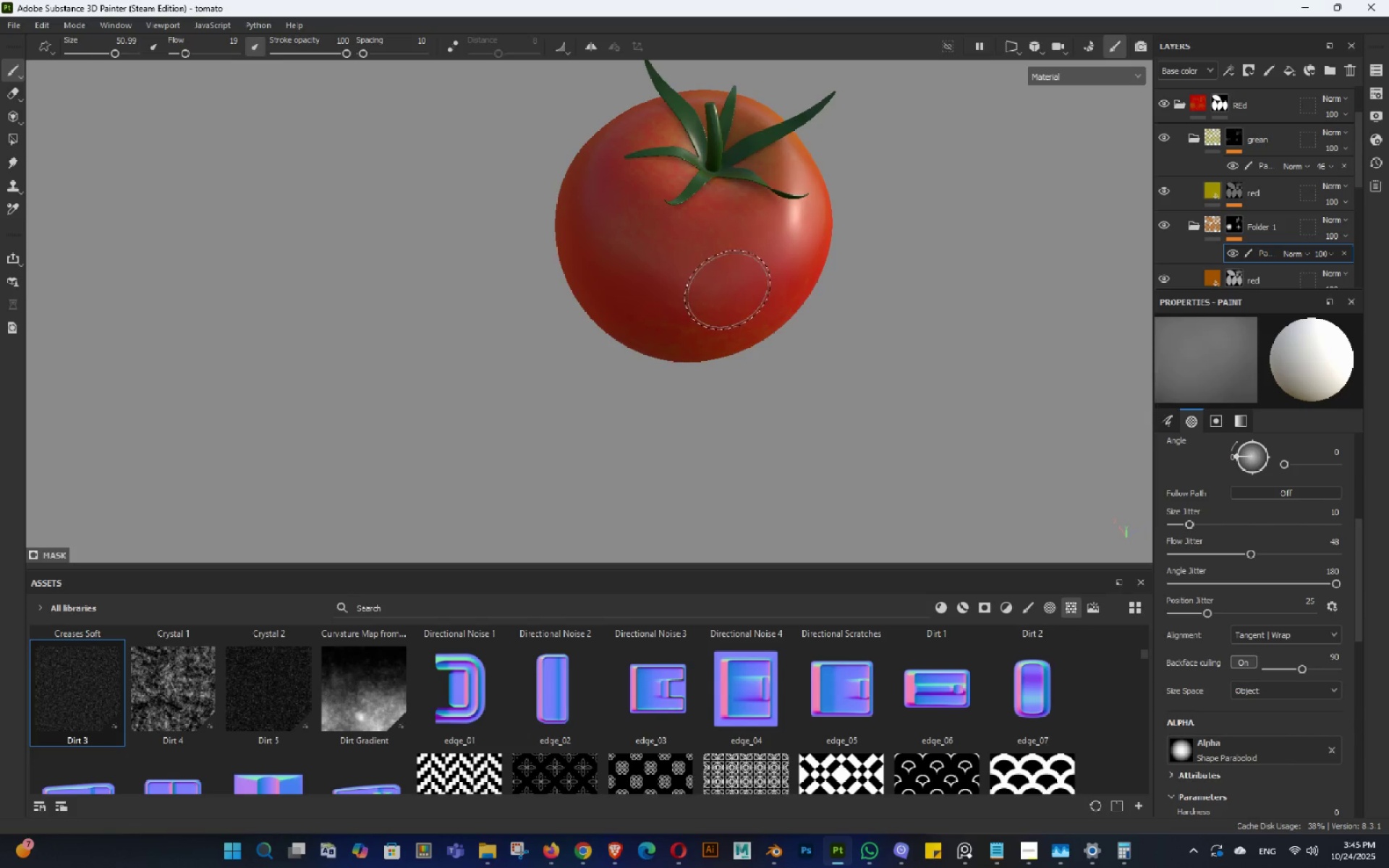 
hold_key(key=ControlLeft, duration=0.41)
 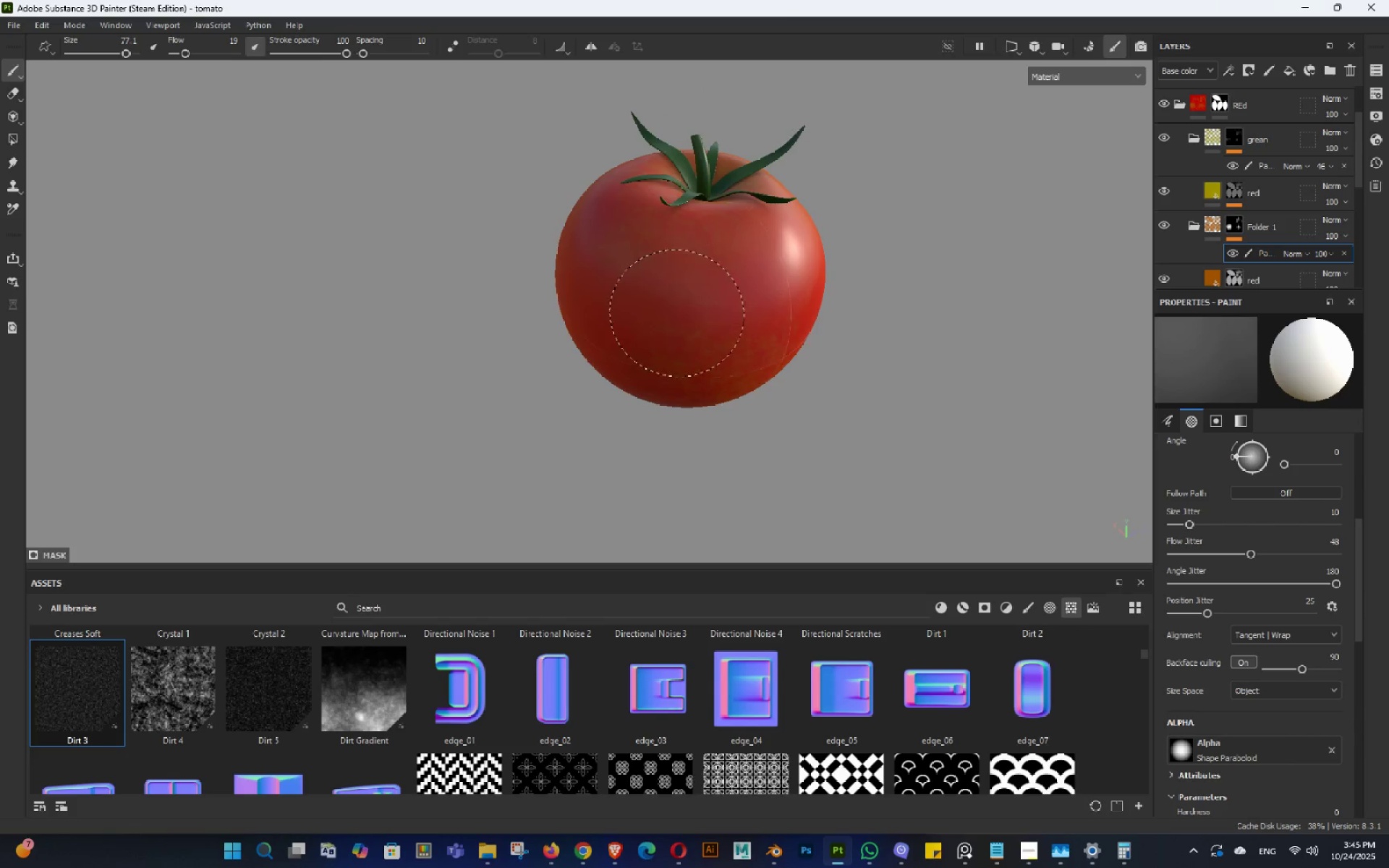 
key(Alt+AltLeft)
 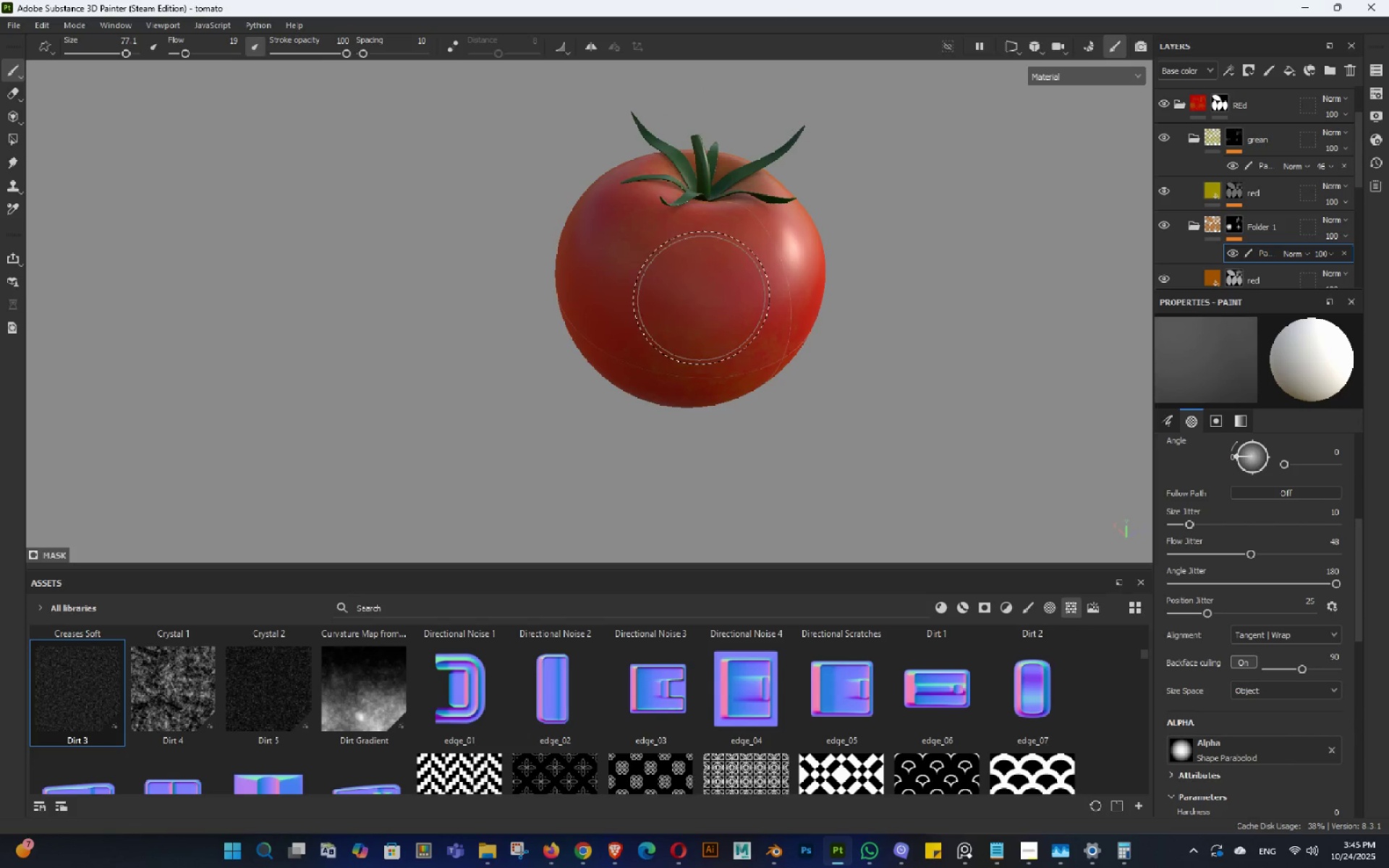 
triple_click([687, 279])
 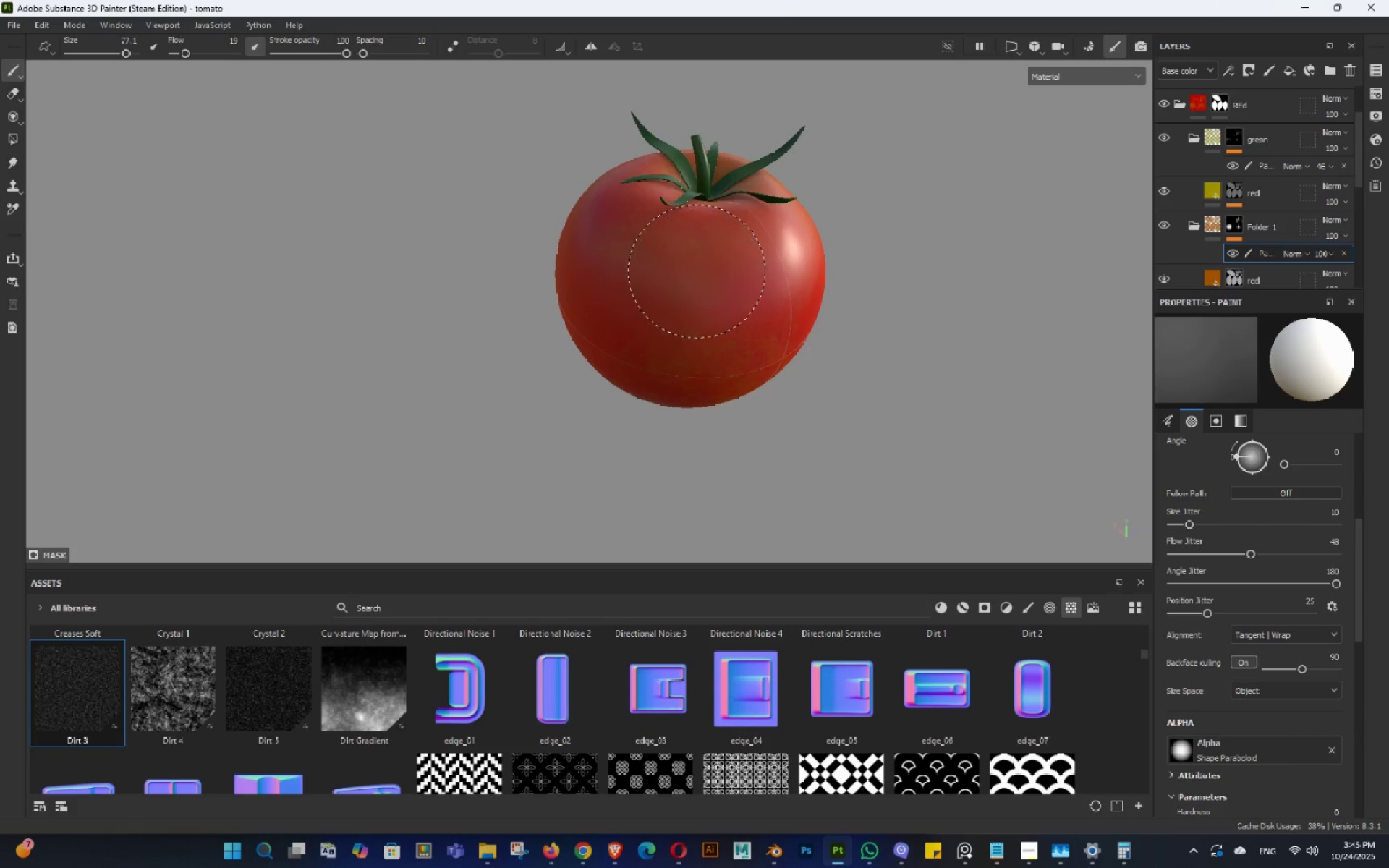 
triple_click([696, 271])
 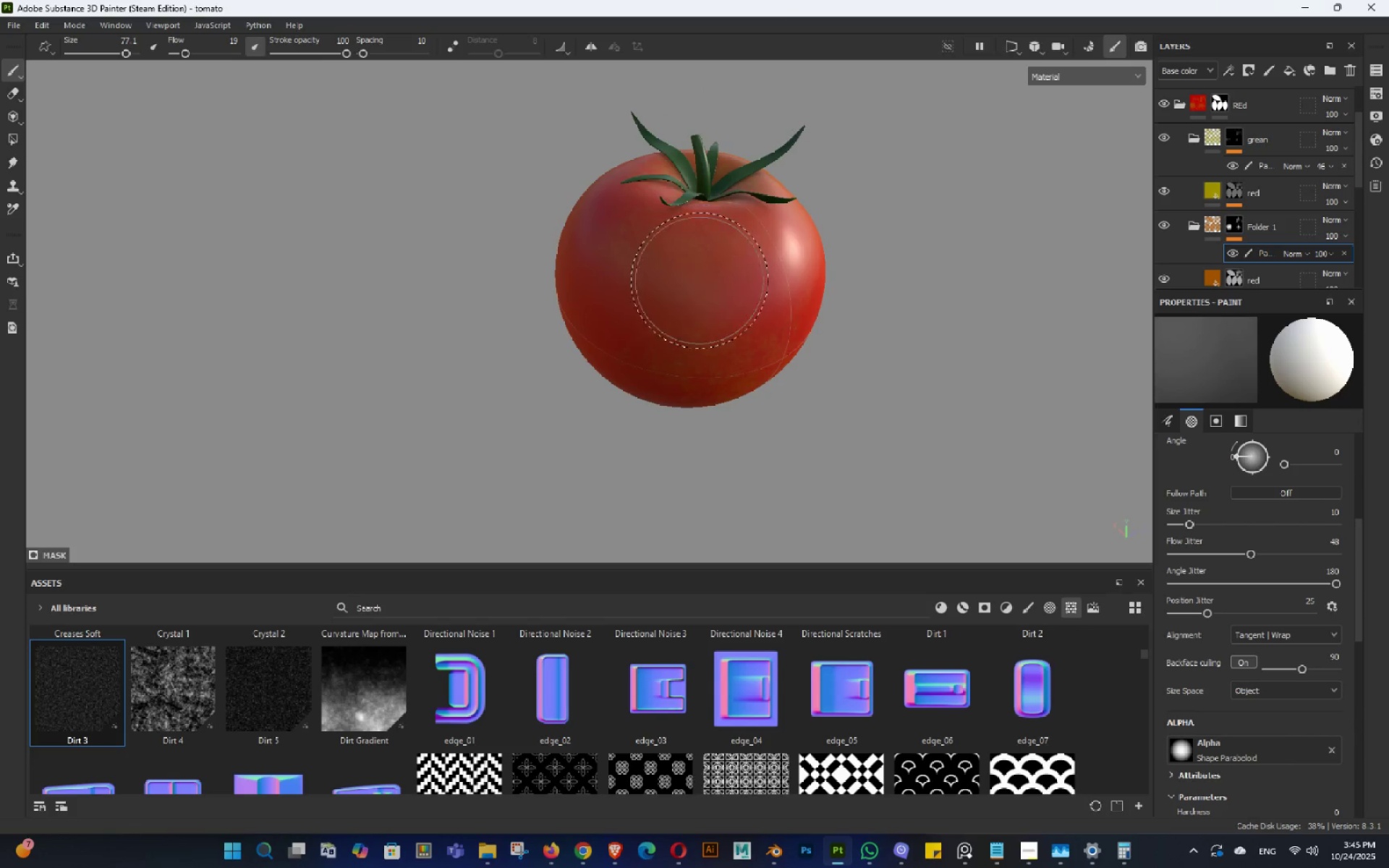 
hold_key(key=AltLeft, duration=1.5)
 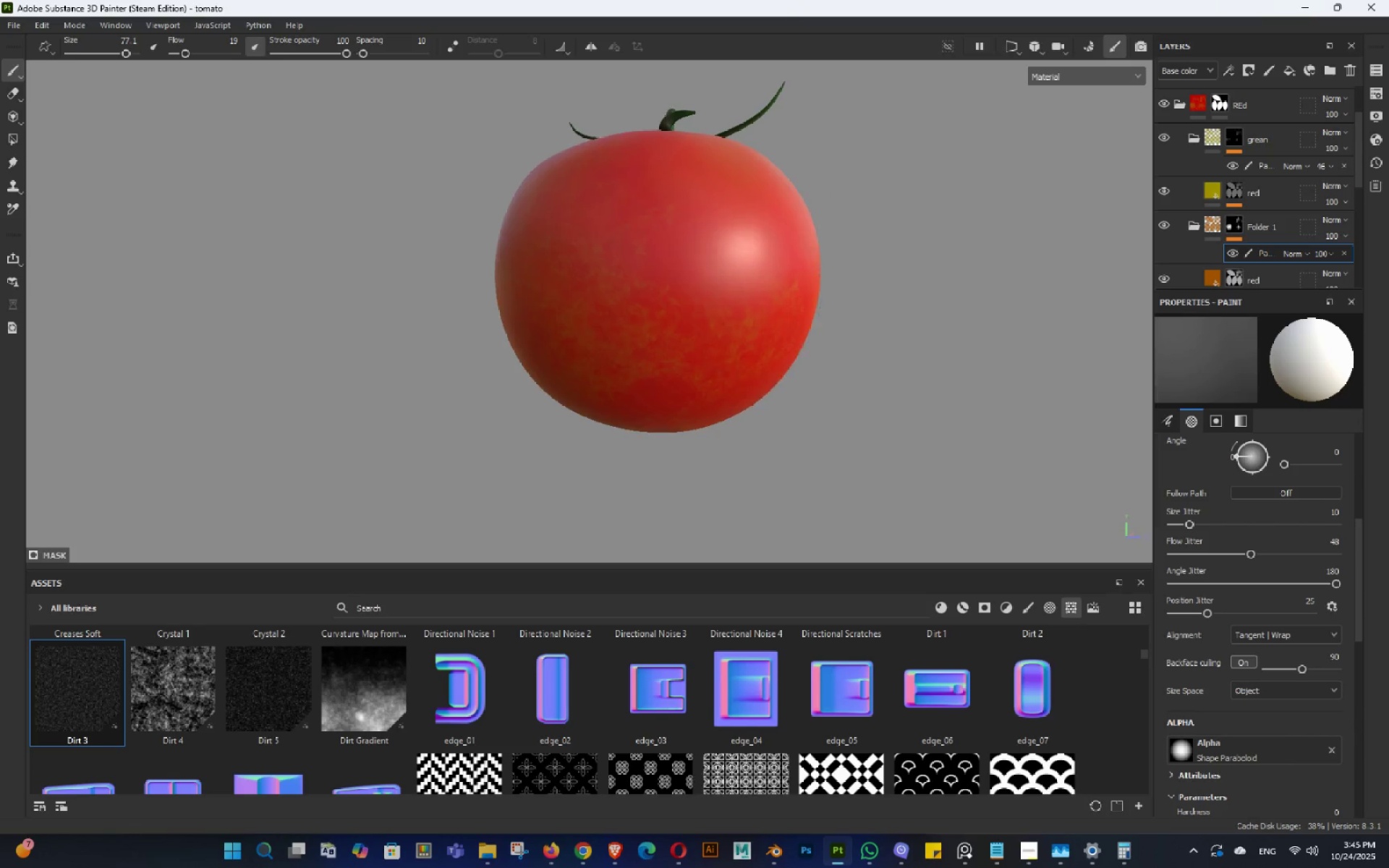 
hold_key(key=AltLeft, duration=0.57)
 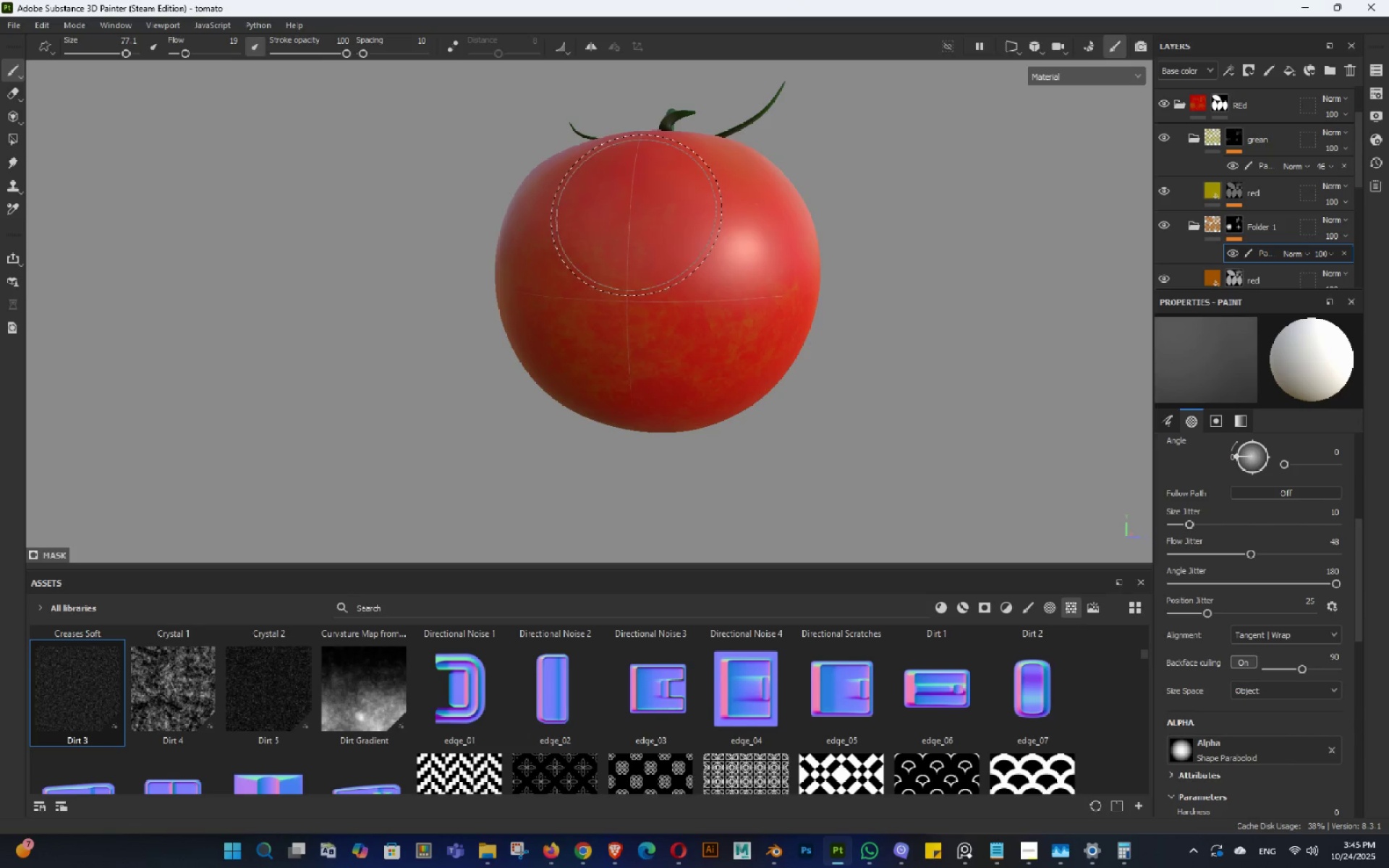 
triple_click([634, 213])
 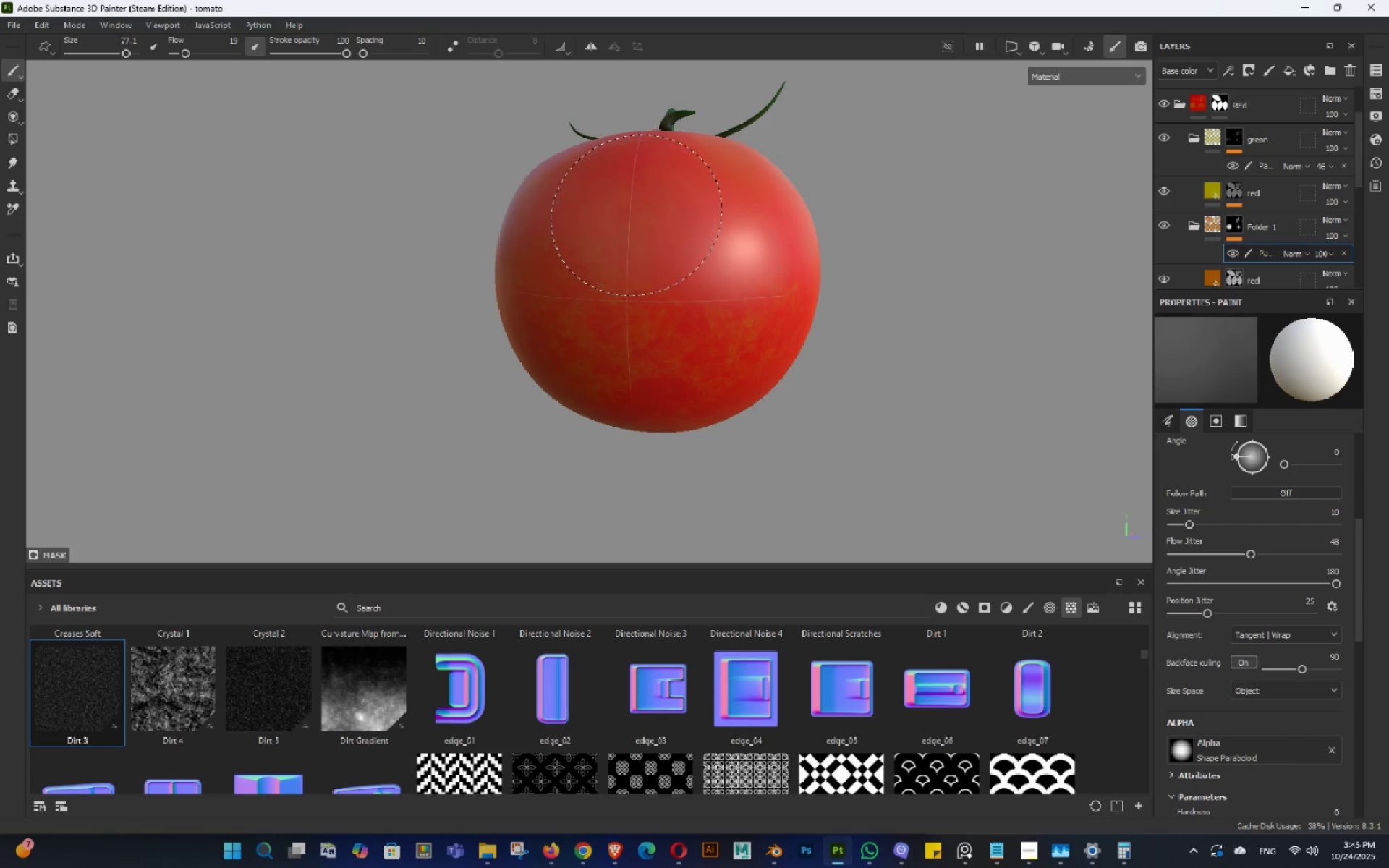 
triple_click([634, 213])
 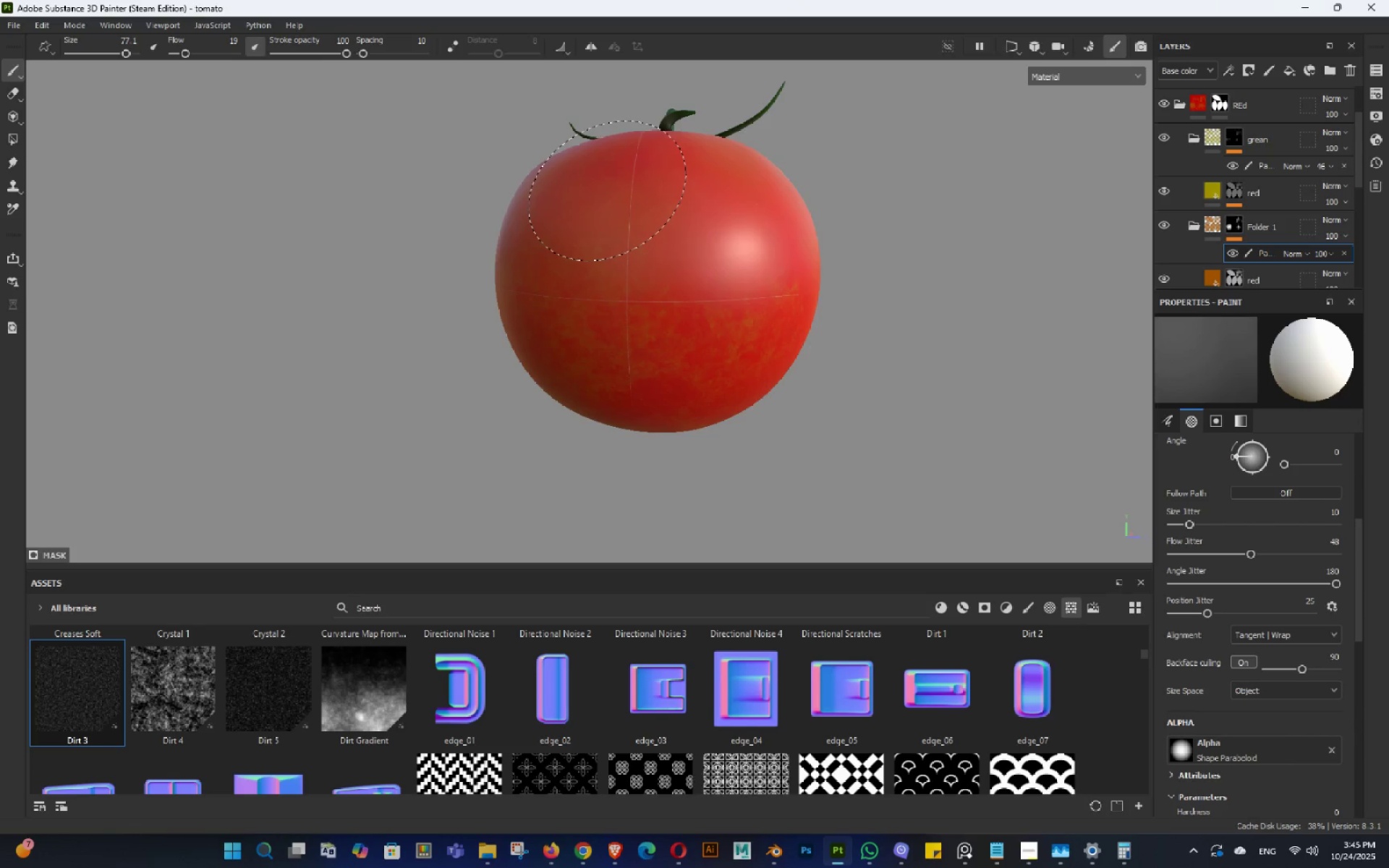 
triple_click([603, 187])
 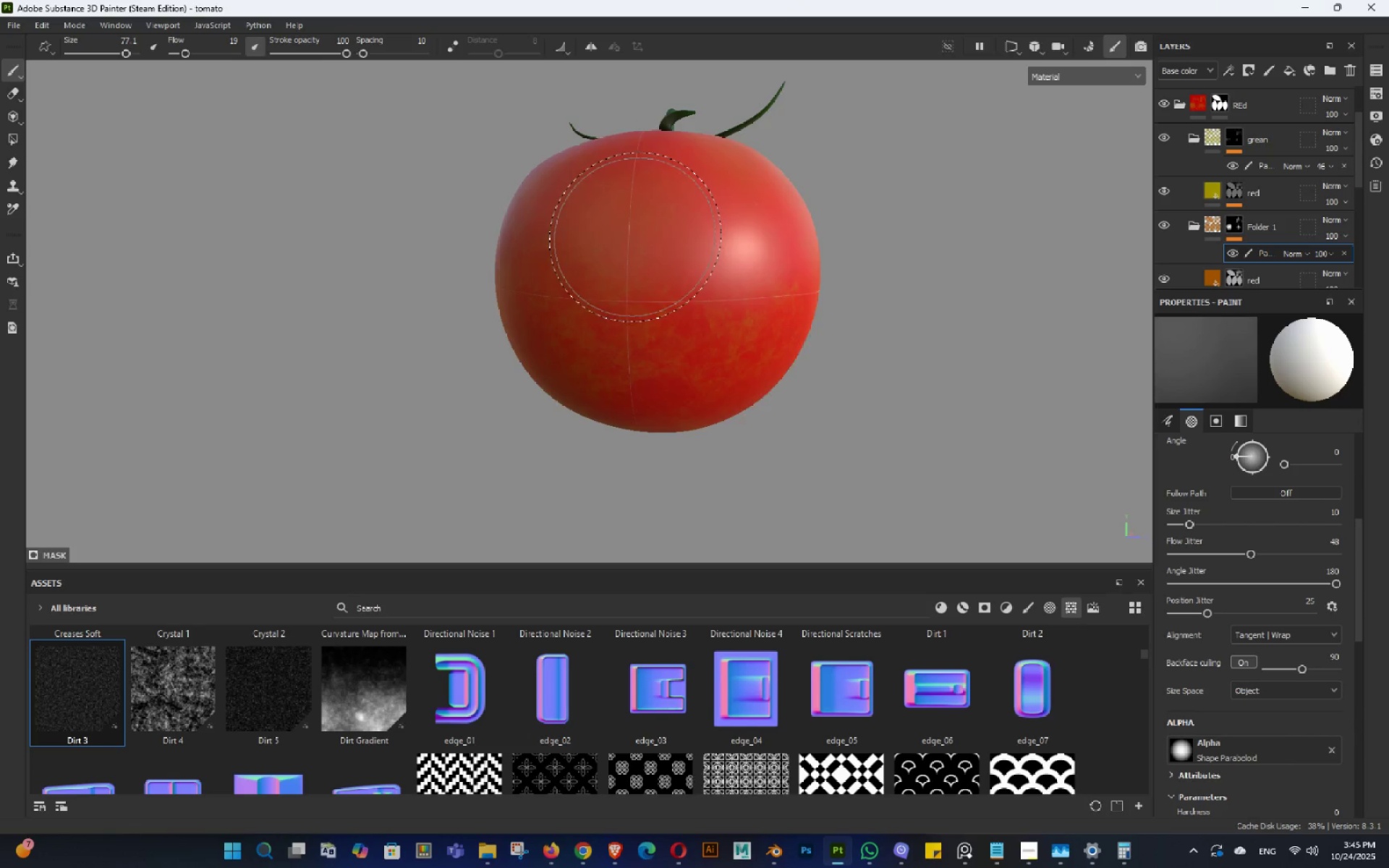 
hold_key(key=AltLeft, duration=1.01)
 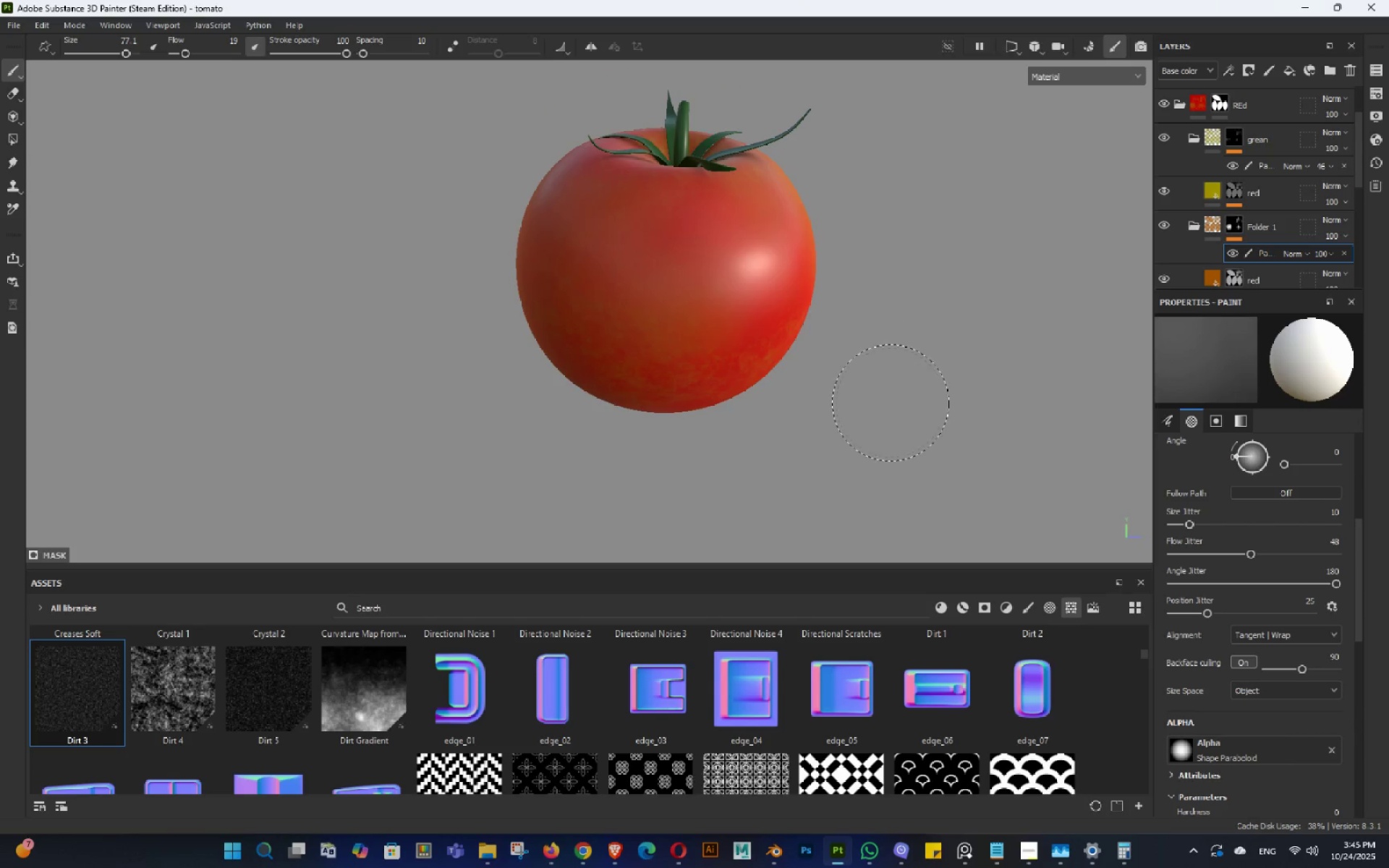 
key(Control+Z)
 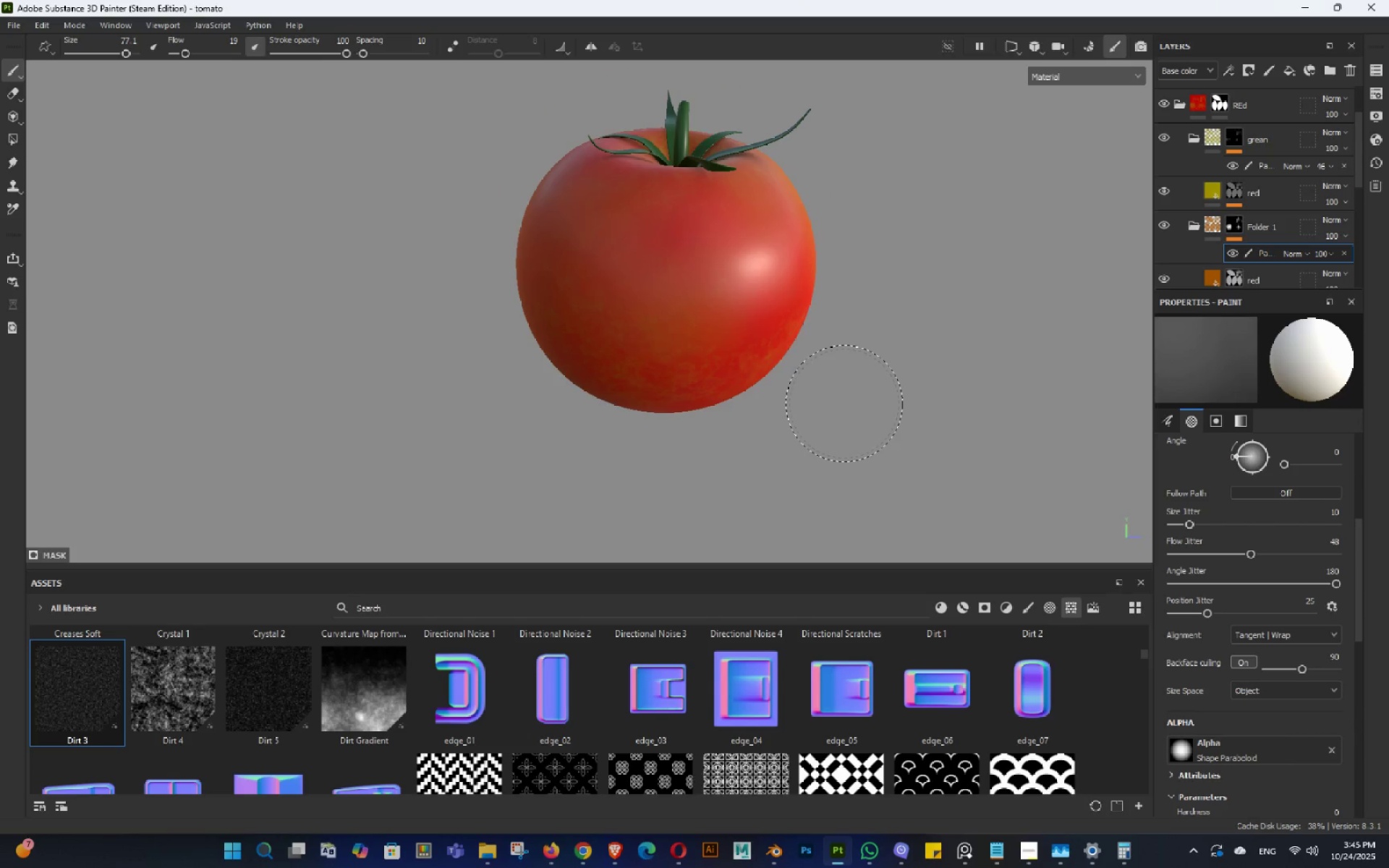 
key(Control+Z)
 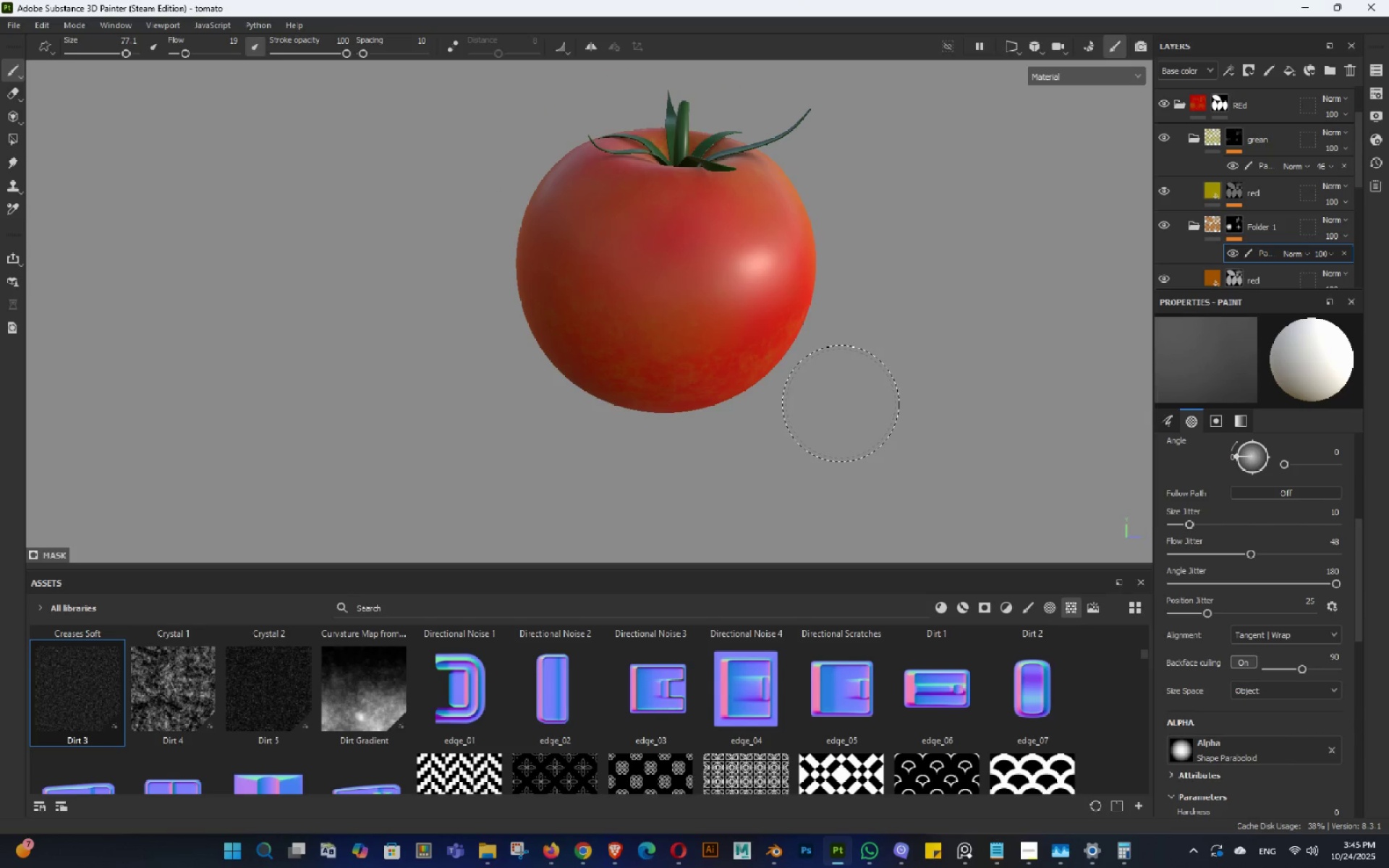 
key(Control+Z)
 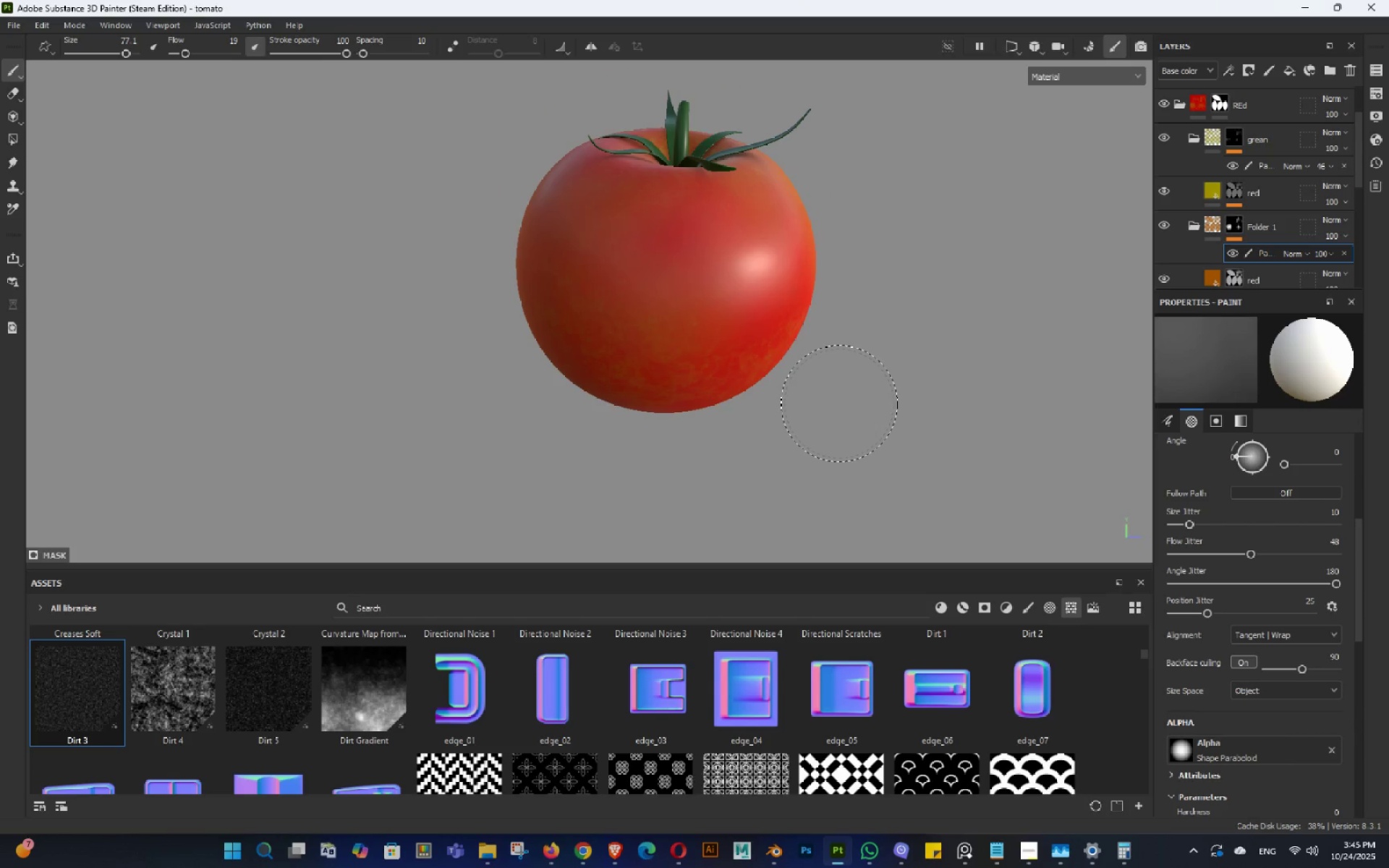 
key(Control+Z)
 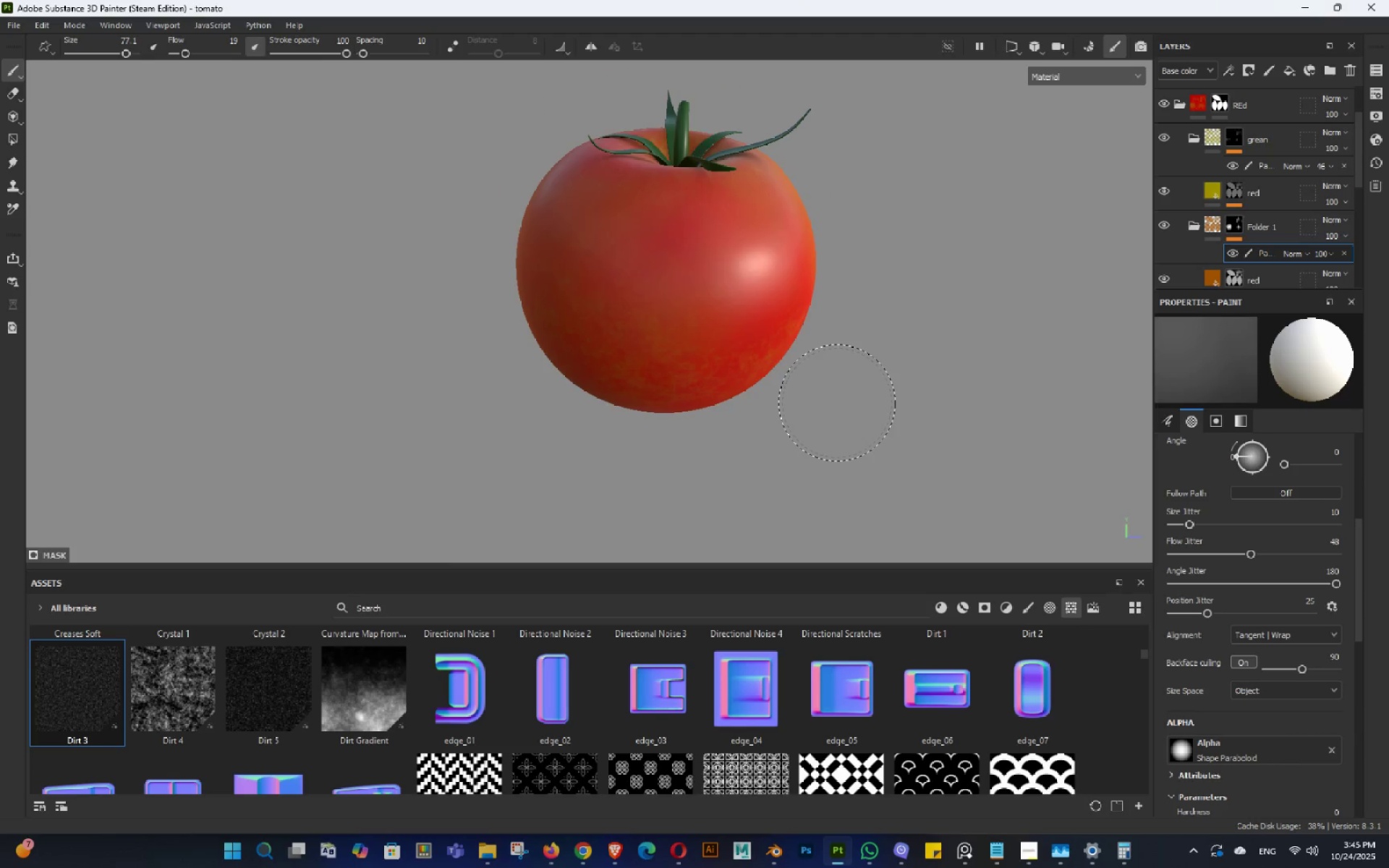 
key(Control+Z)
 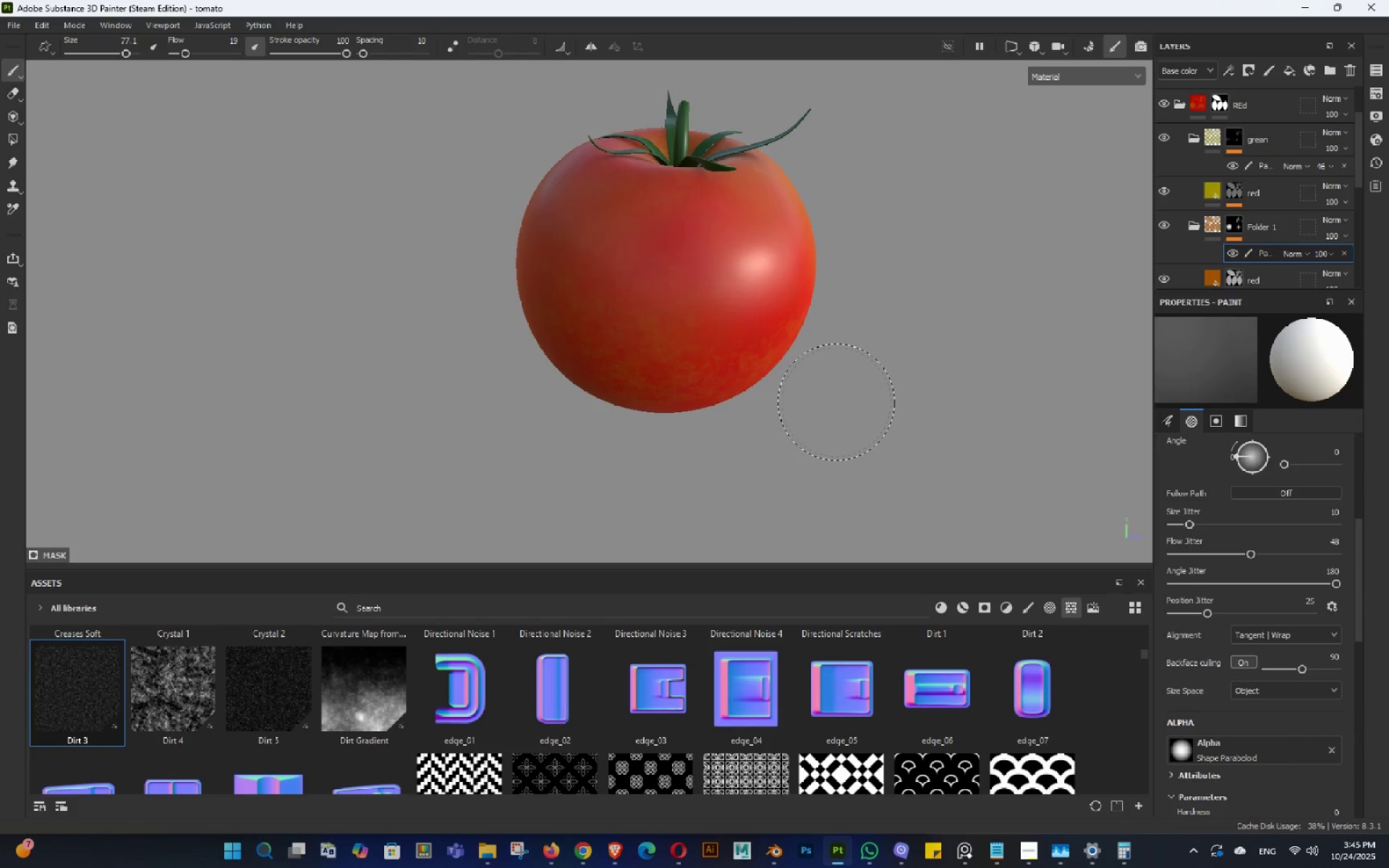 
key(Control+Z)
 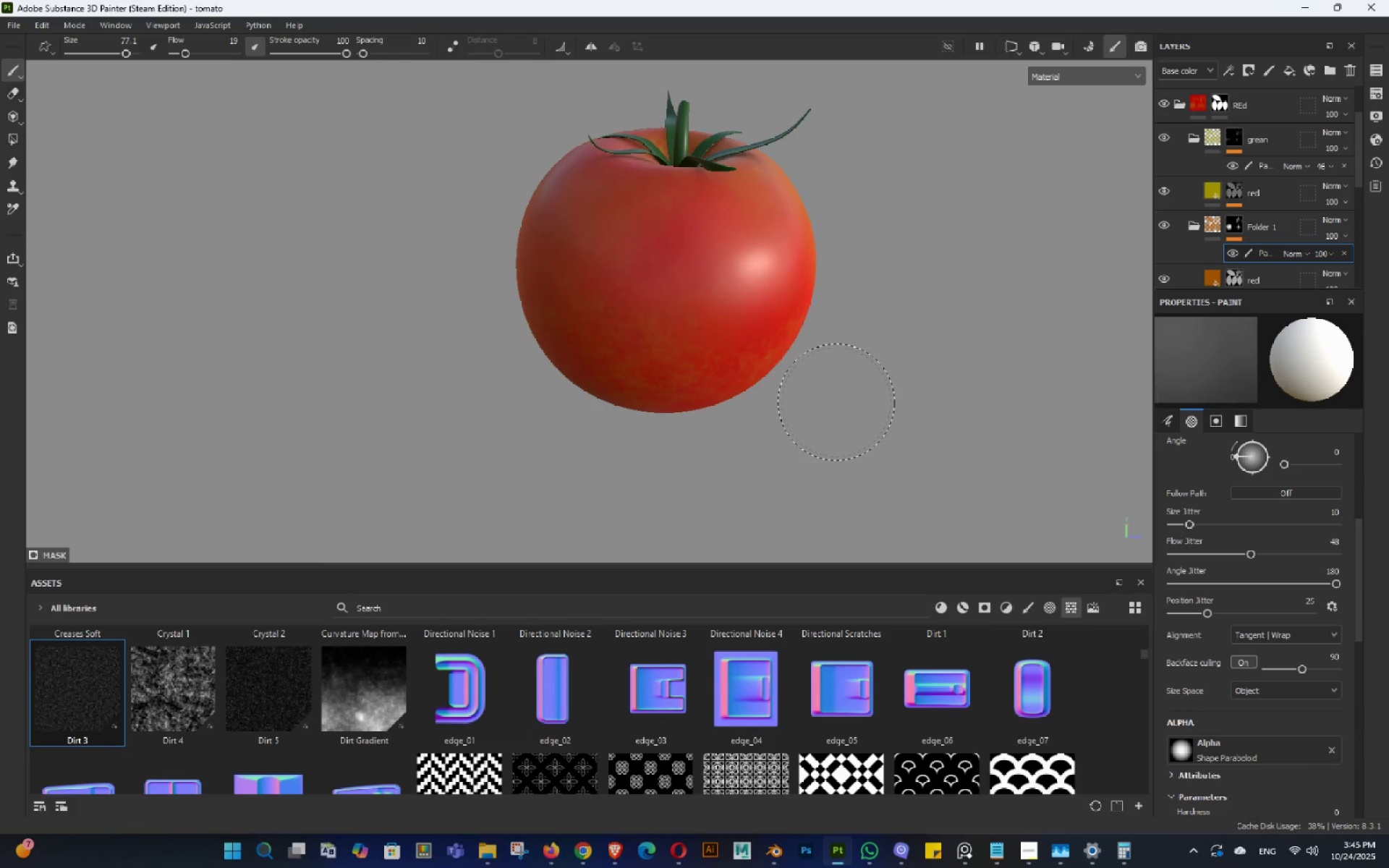 
key(Control+Z)
 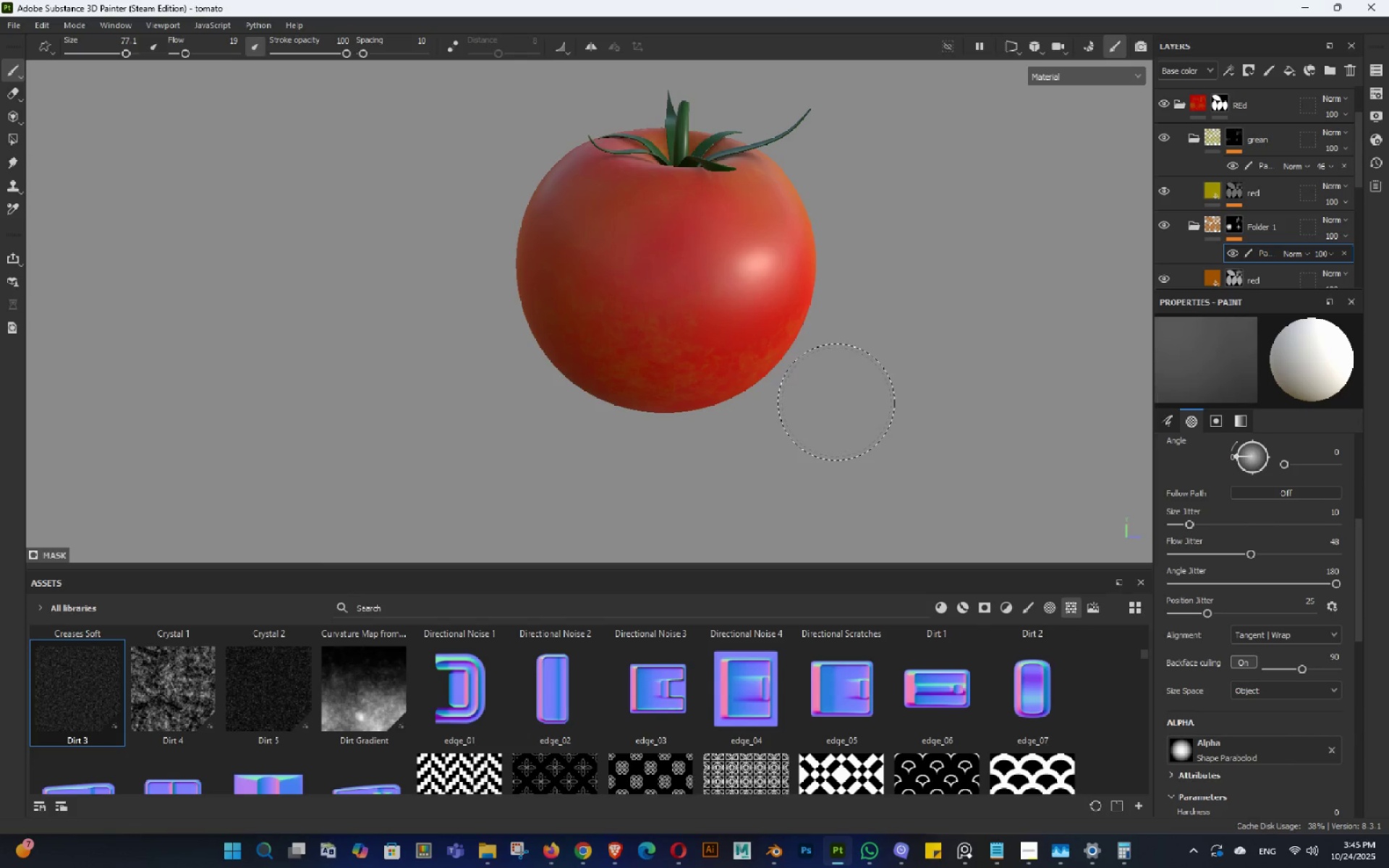 
hold_key(key=AltLeft, duration=1.54)
 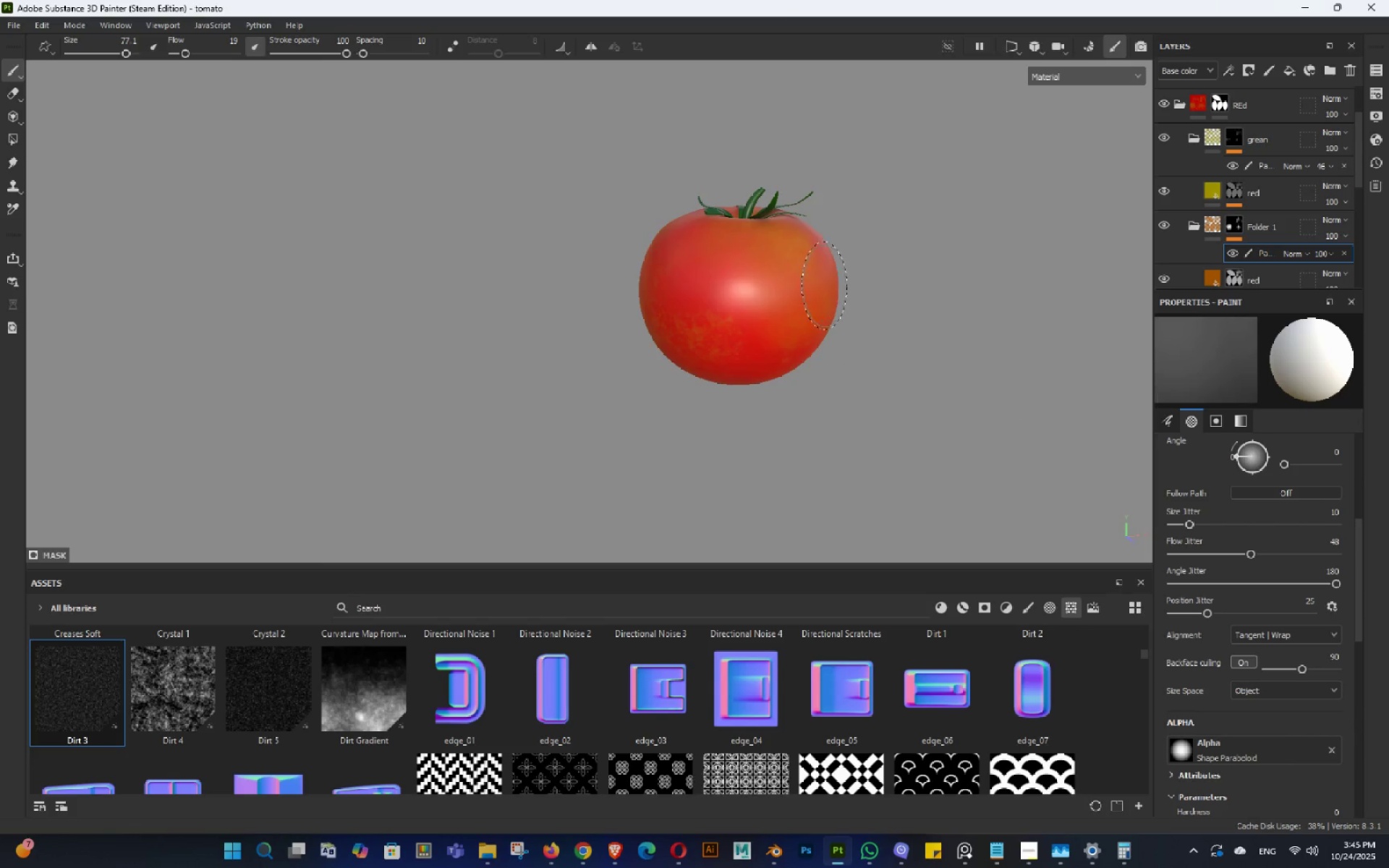 
hold_key(key=AltLeft, duration=0.96)
 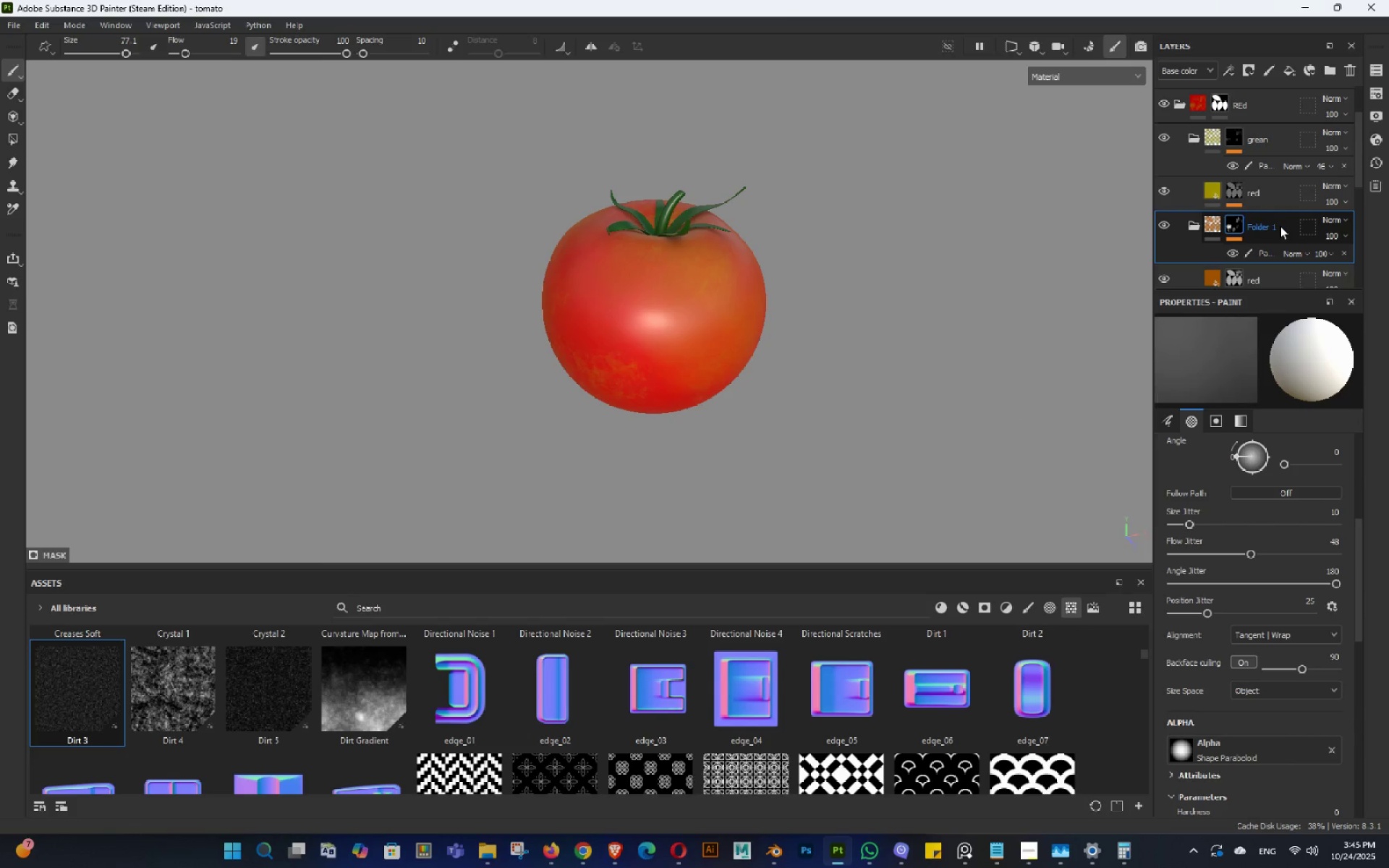 
key(Control+V)
 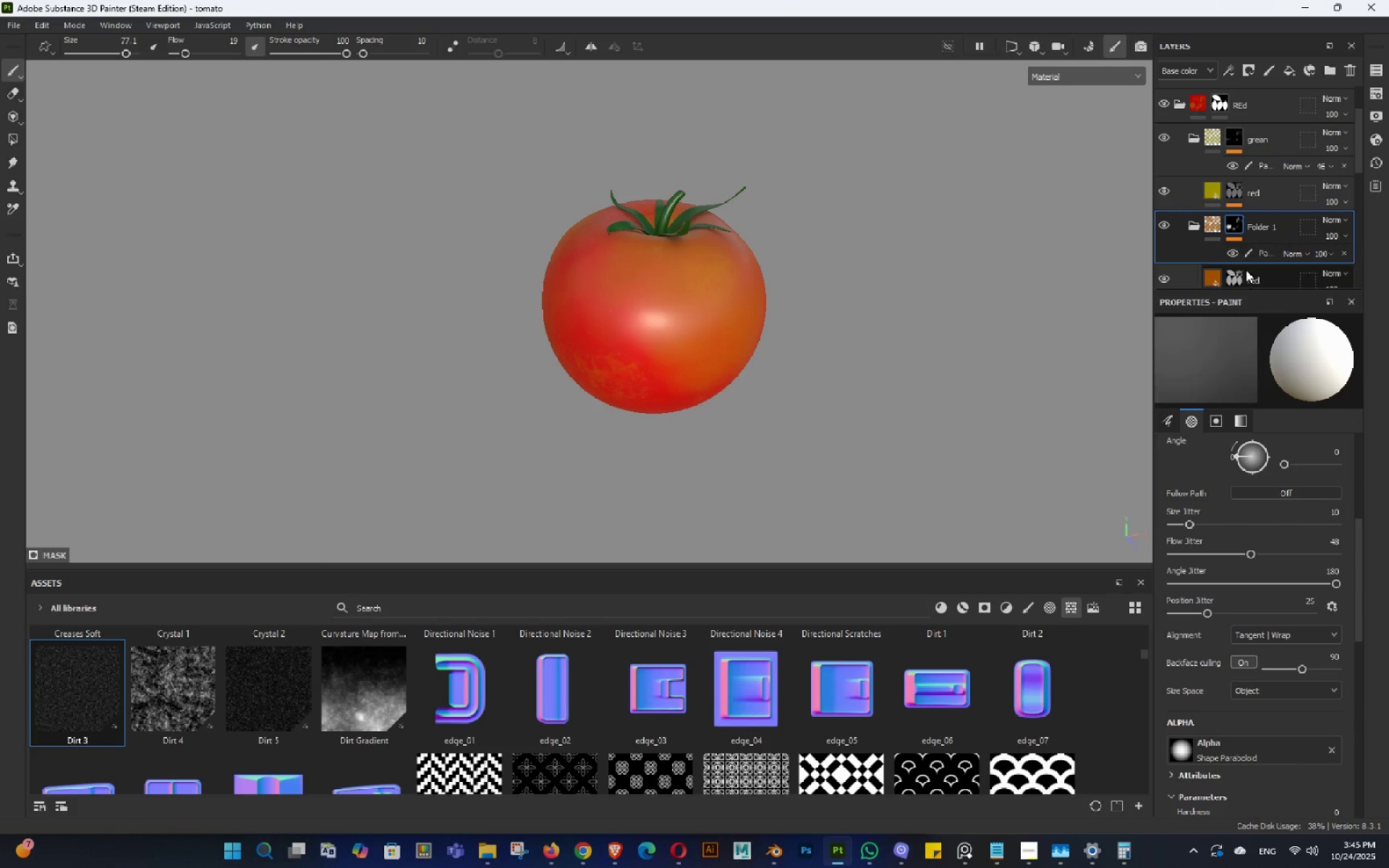 
scroll: coordinate [1264, 254], scroll_direction: down, amount: 1.0
 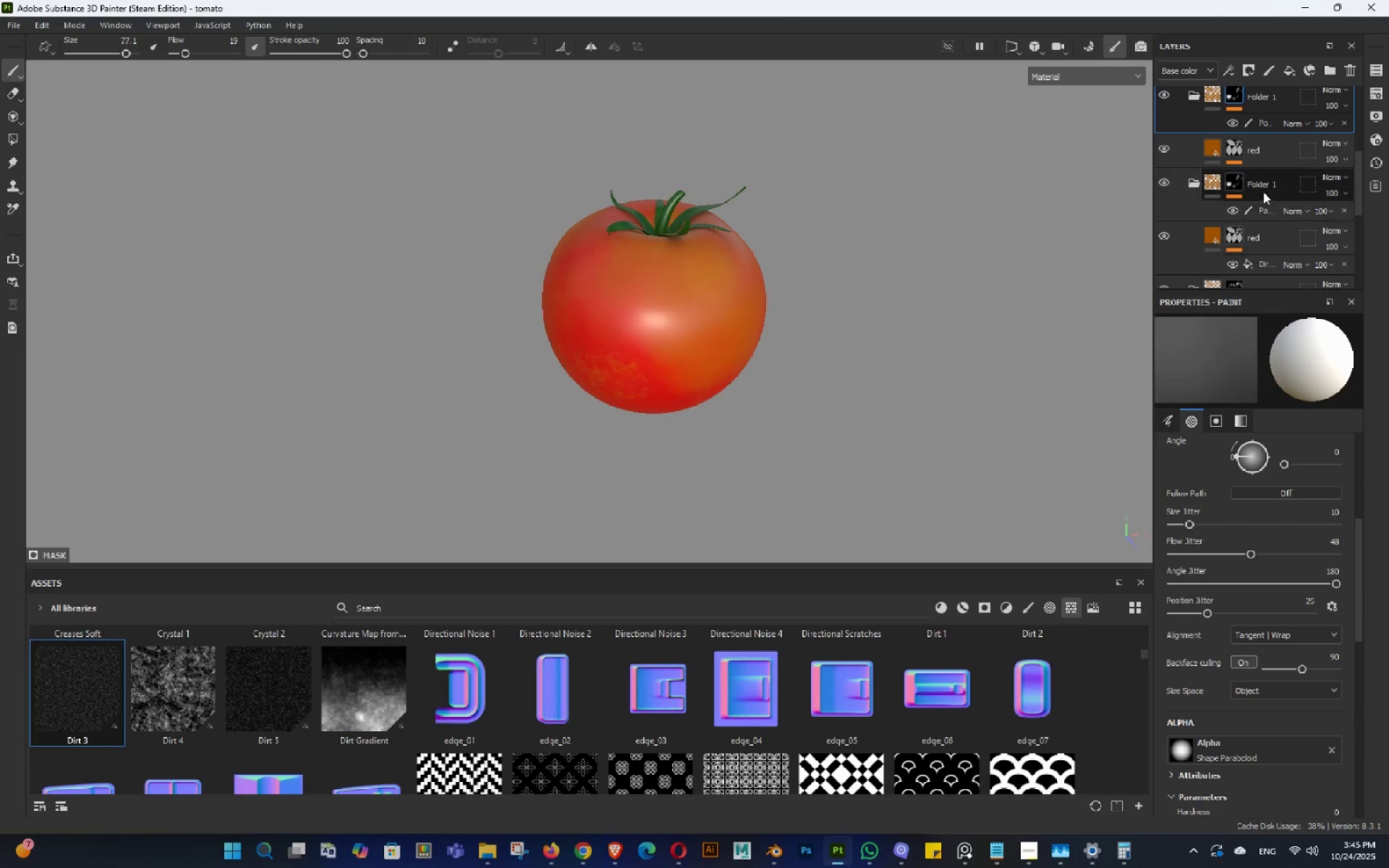 
double_click([1263, 192])
 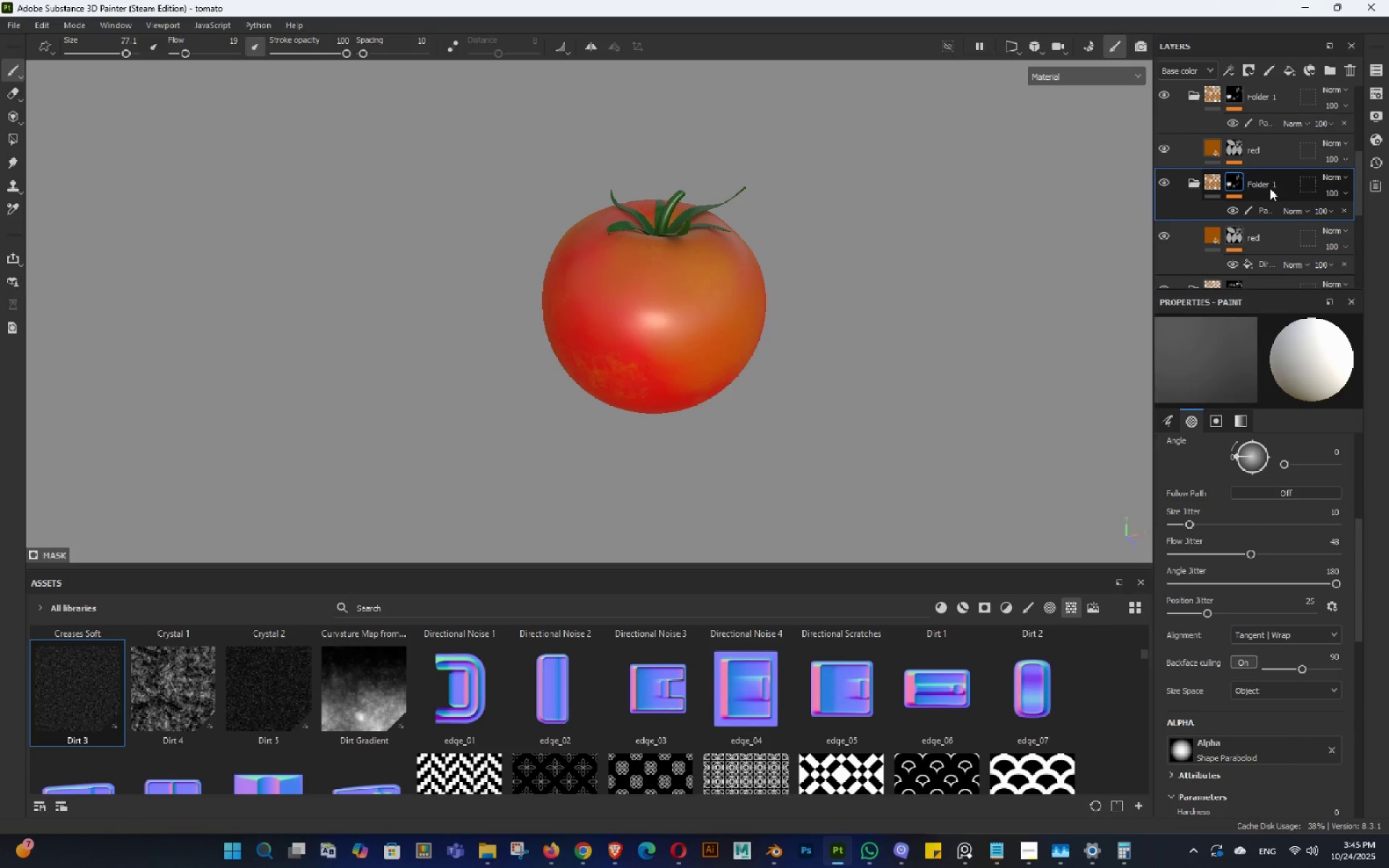 
double_click([1268, 187])
 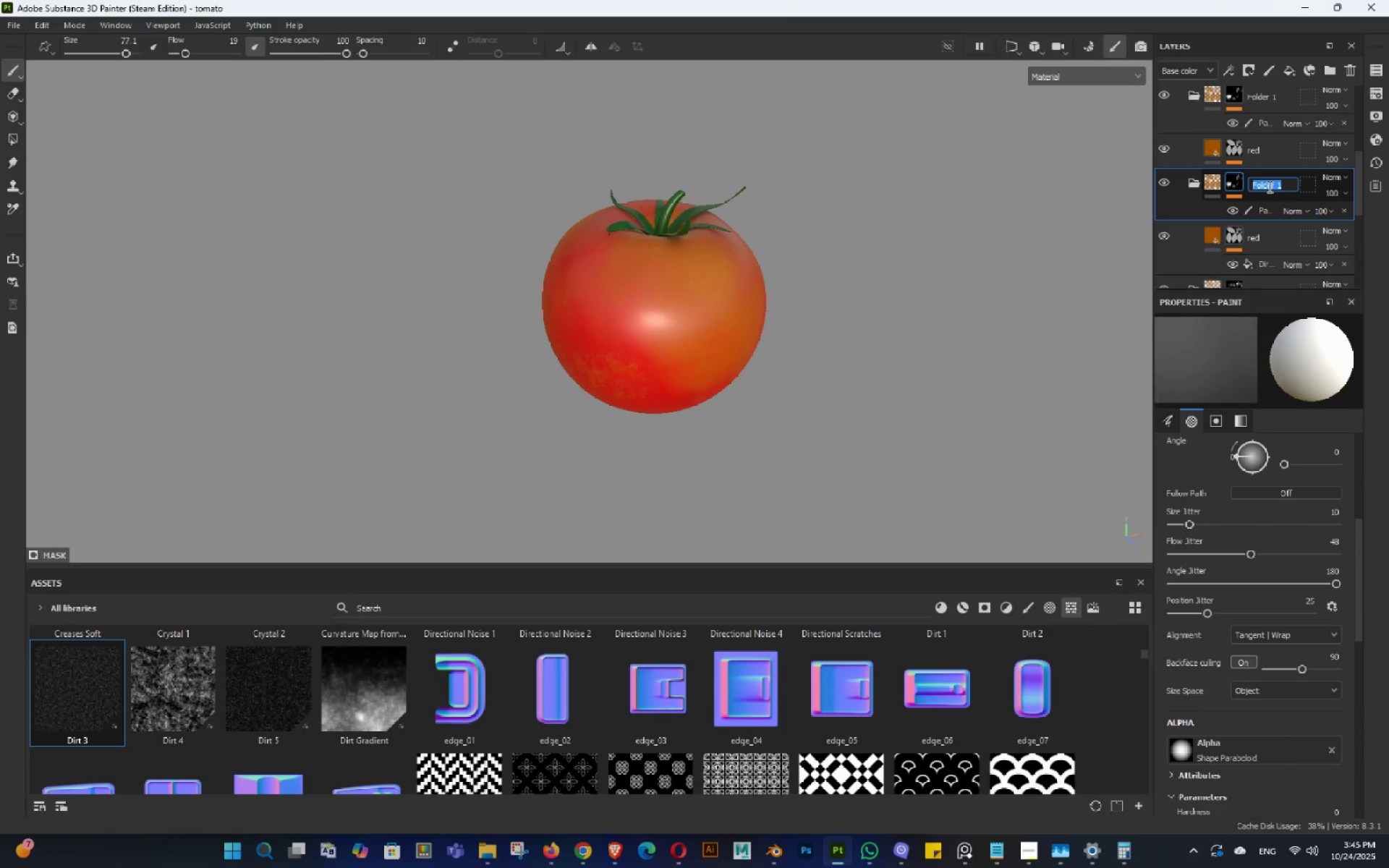 
type(part)
 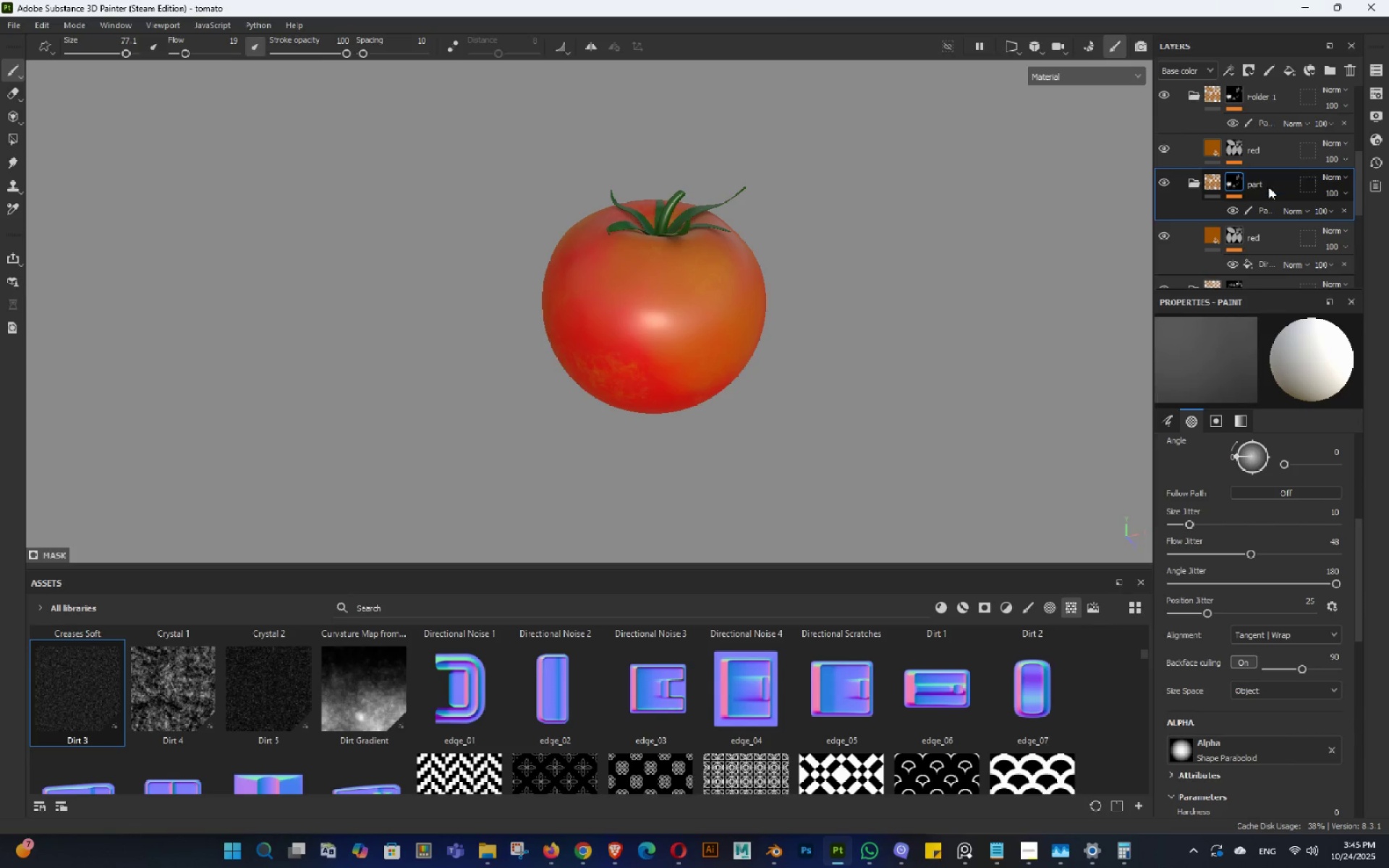 
key(Enter)
 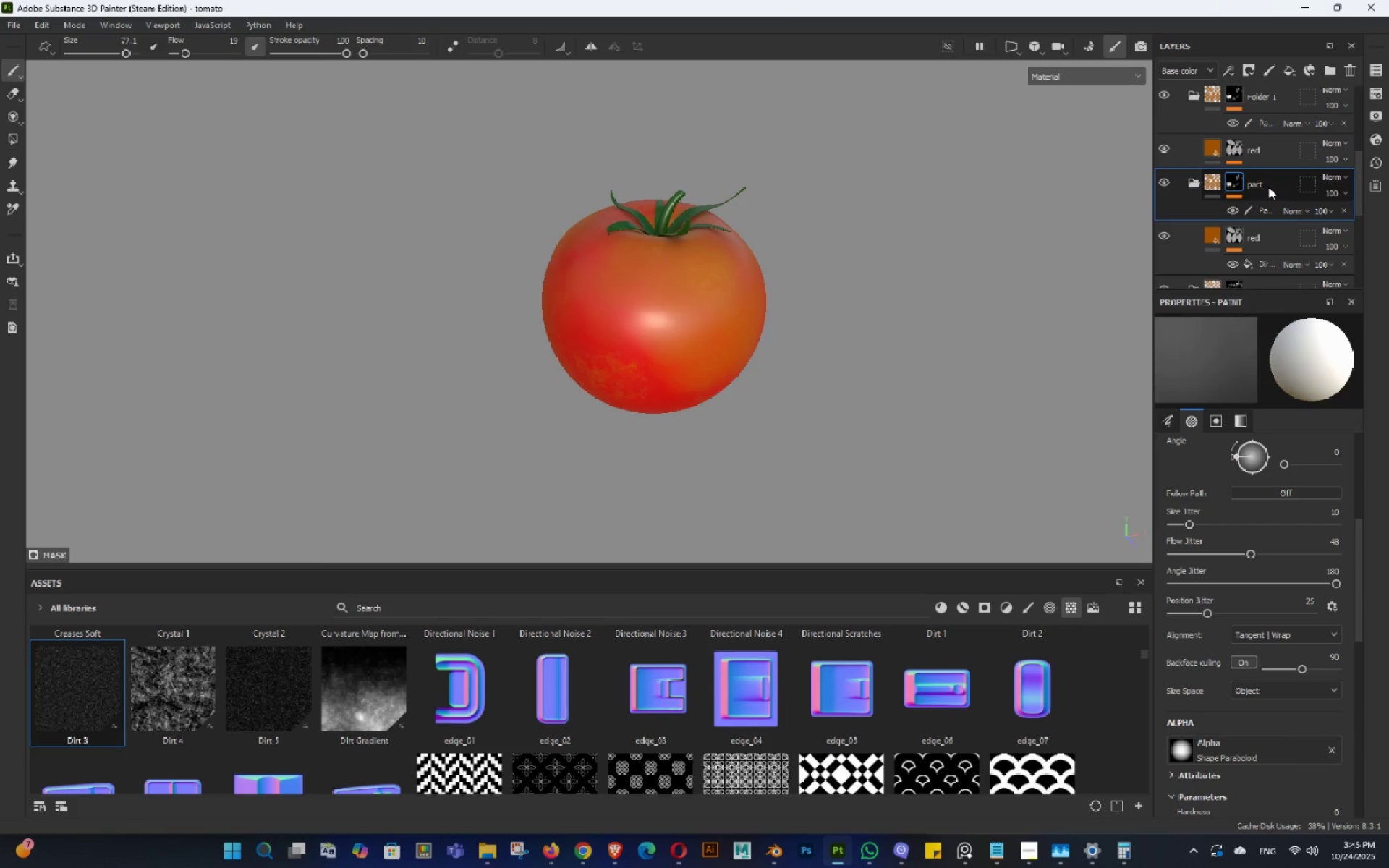 
hold_key(key=AltLeft, duration=0.66)
 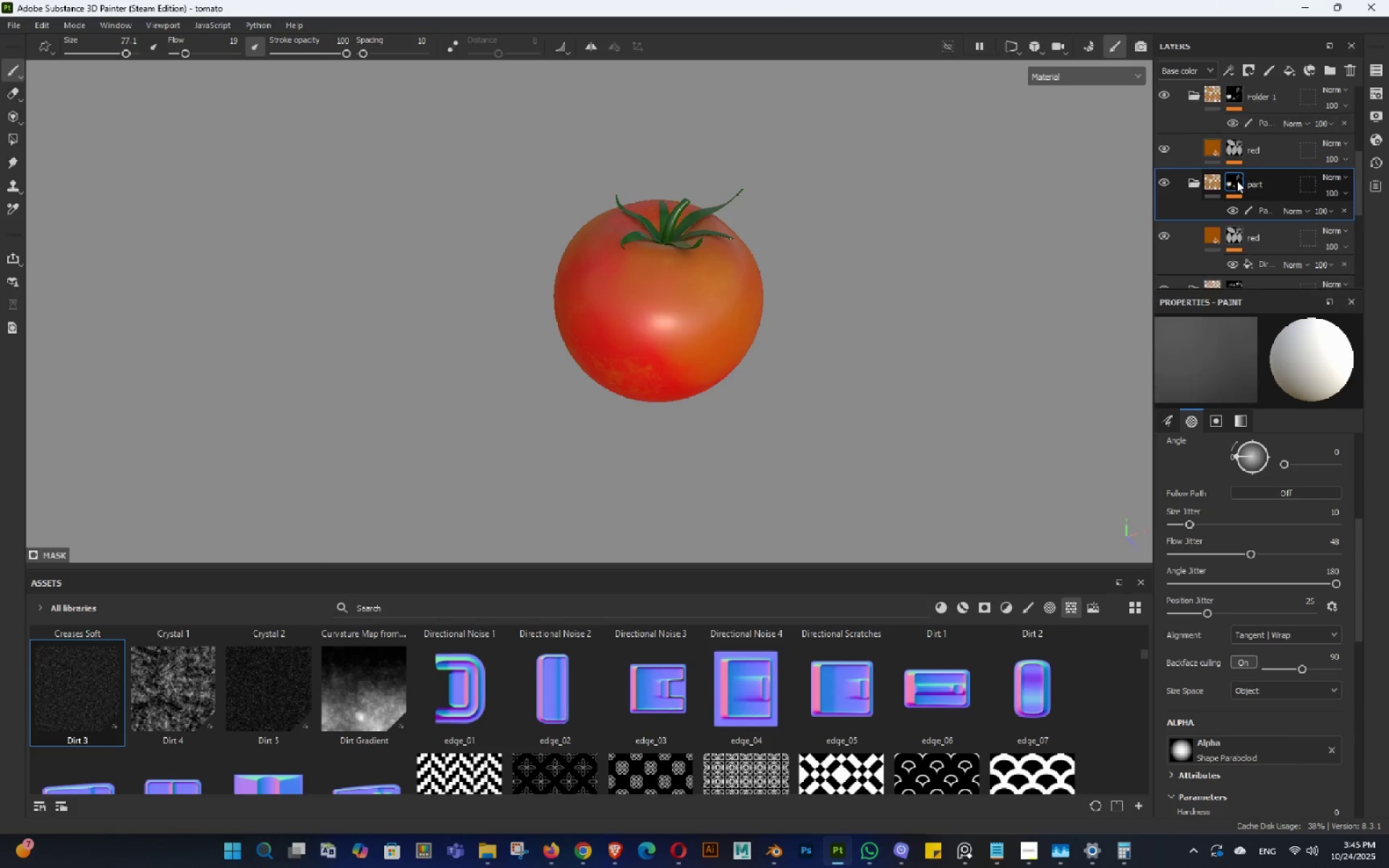 
scroll: coordinate [1235, 178], scroll_direction: up, amount: 1.0
 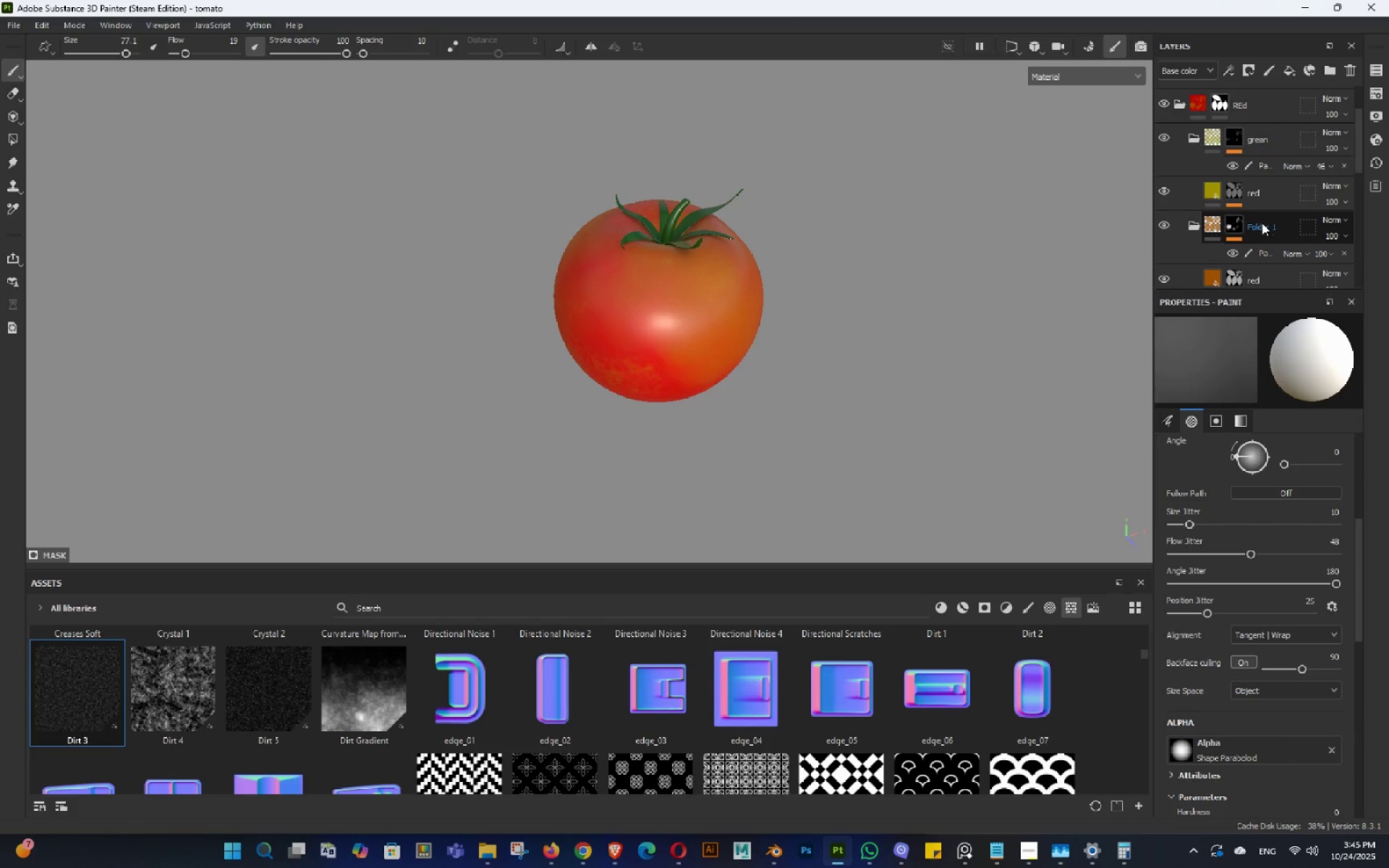 
double_click([1262, 223])
 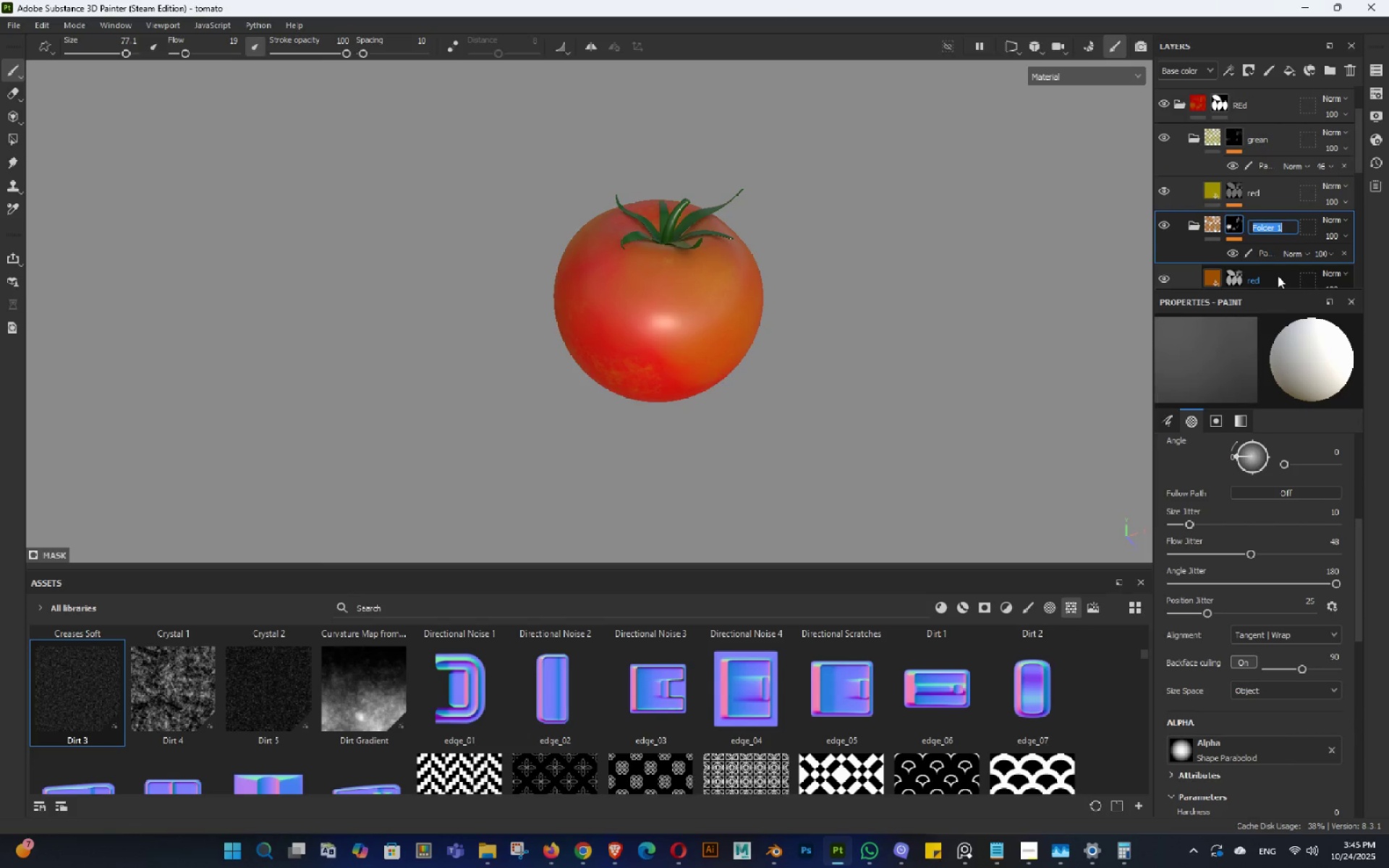 
type(al part)
 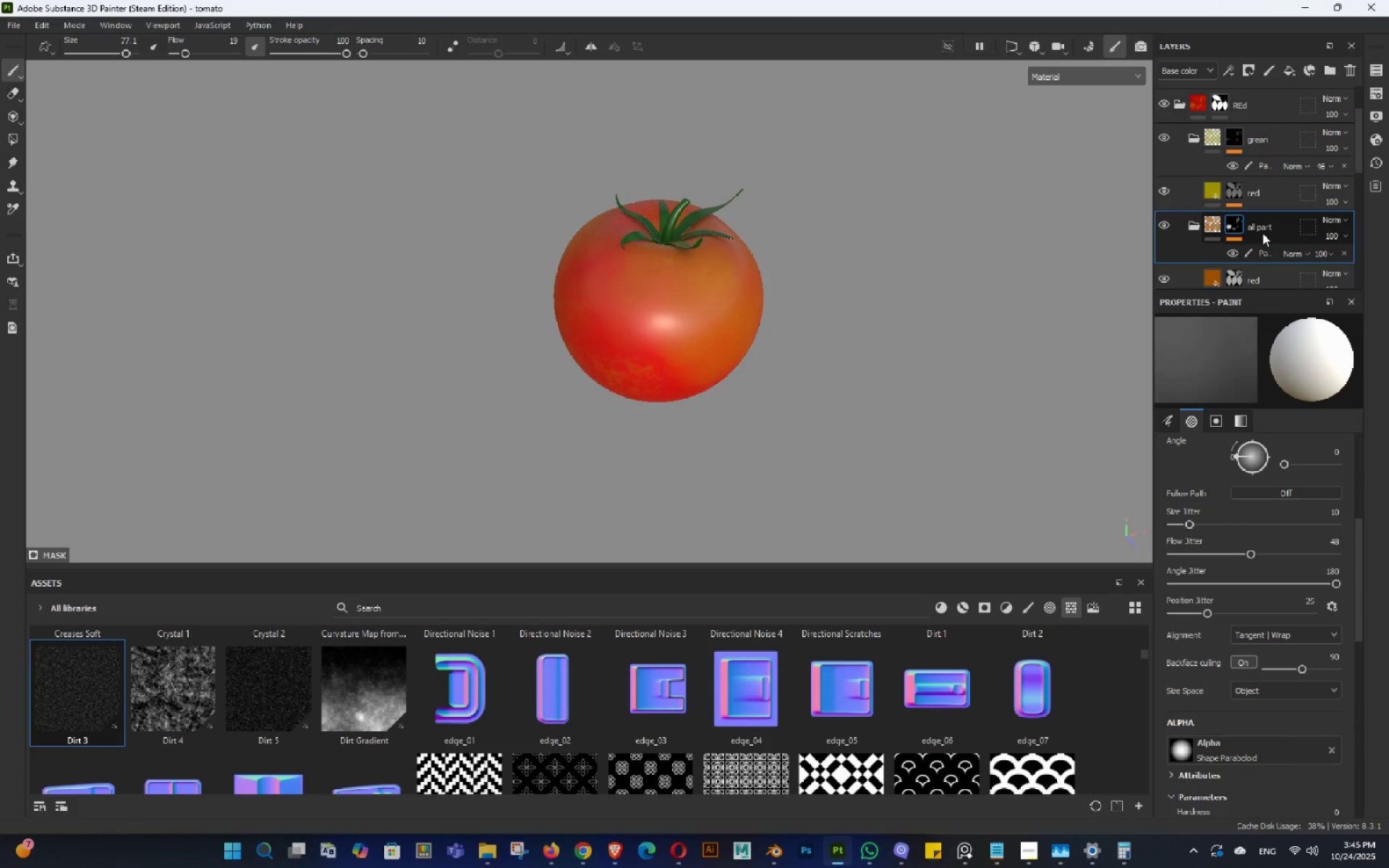 
key(Enter)
 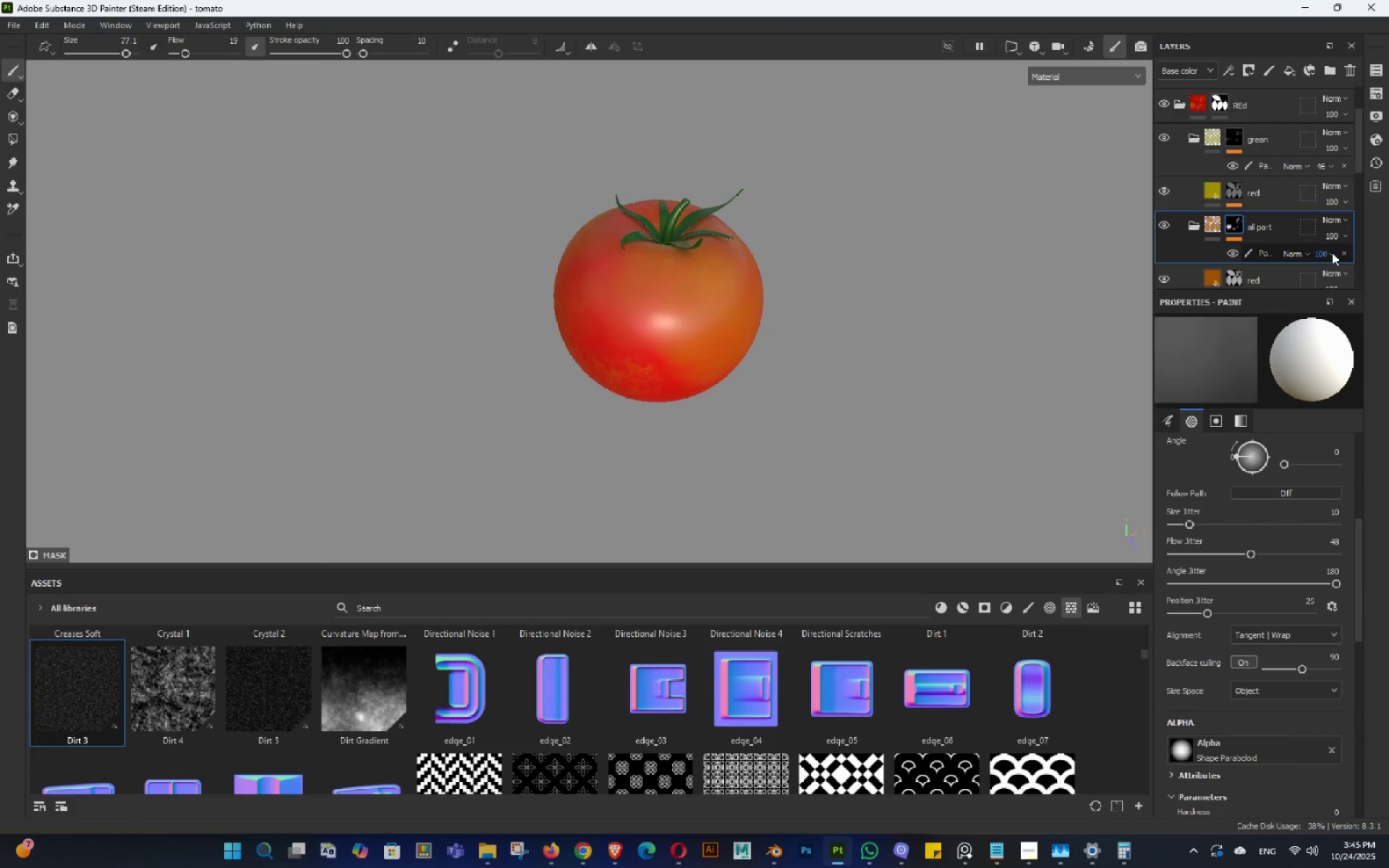 
left_click([1342, 256])
 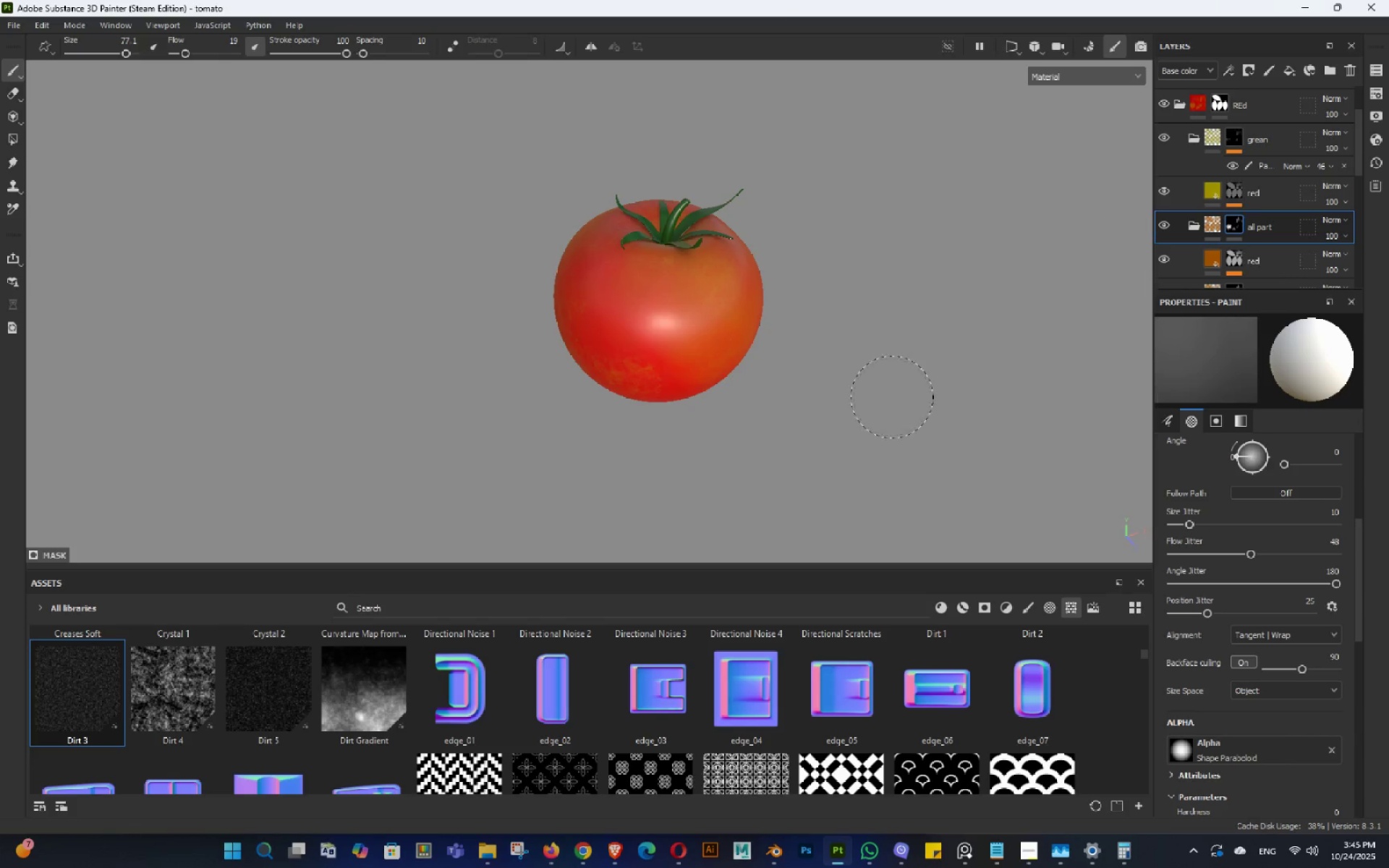 
hold_key(key=AltLeft, duration=0.48)
 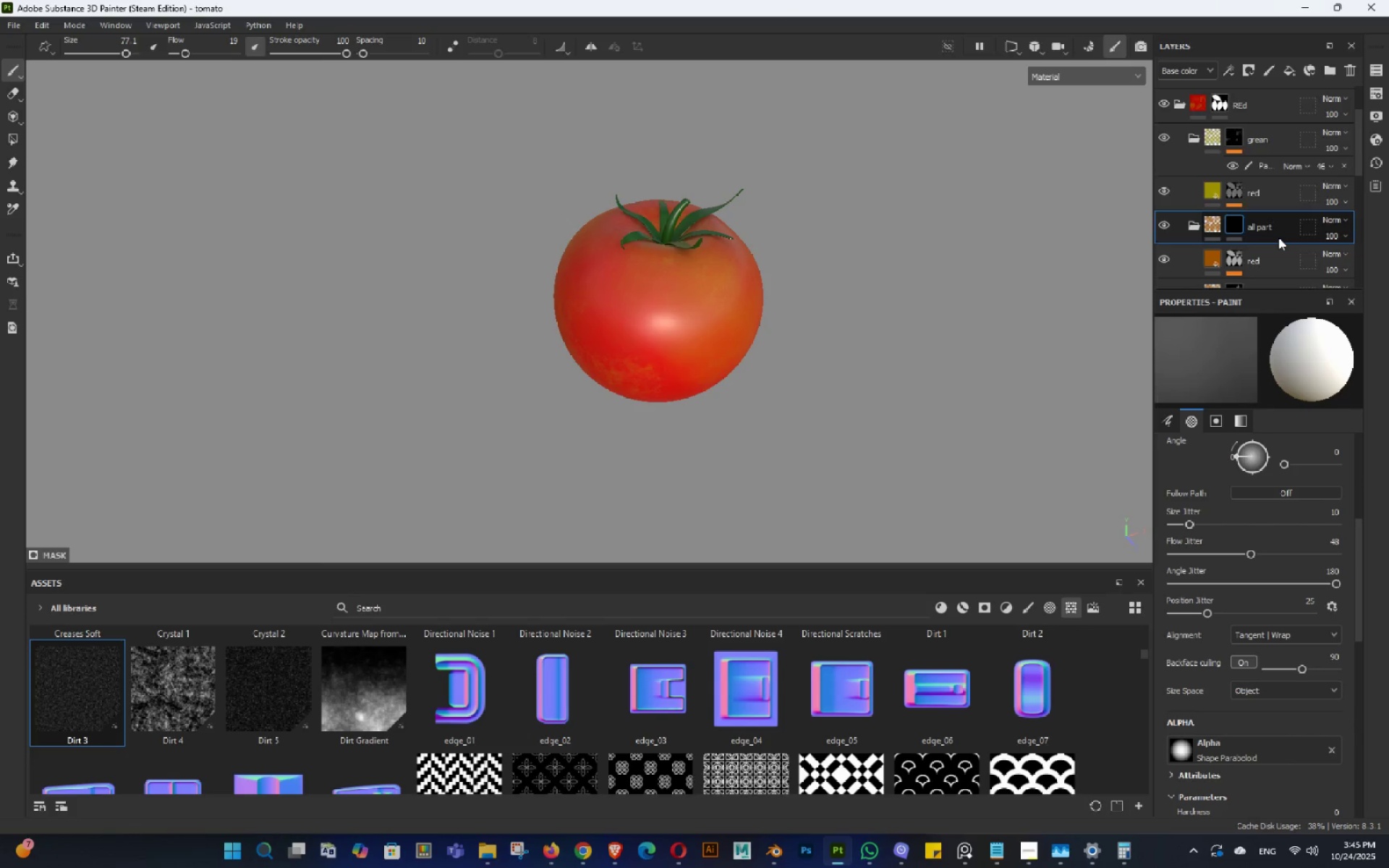 
scroll: coordinate [1278, 237], scroll_direction: down, amount: 1.0
 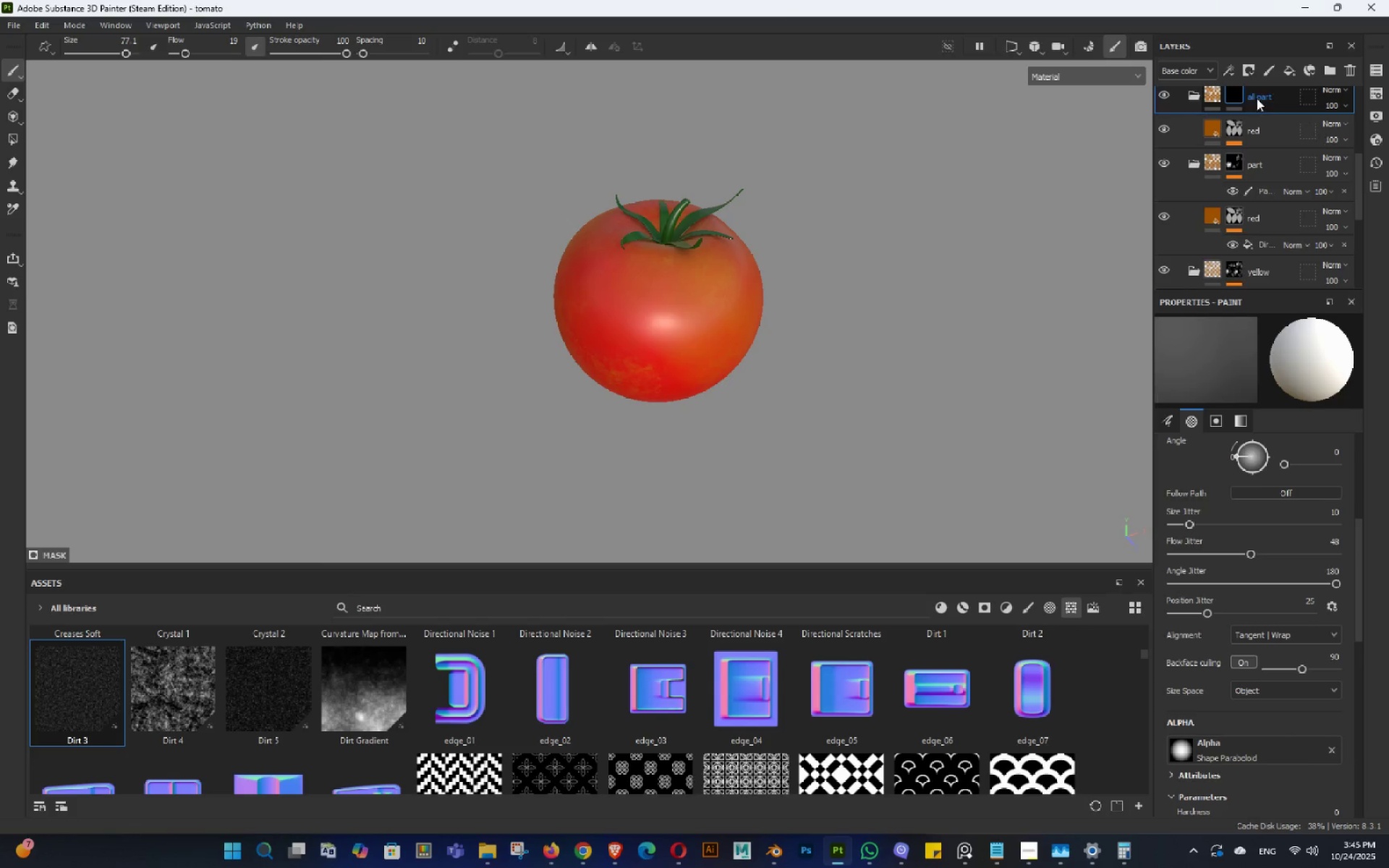 
right_click([1255, 94])
 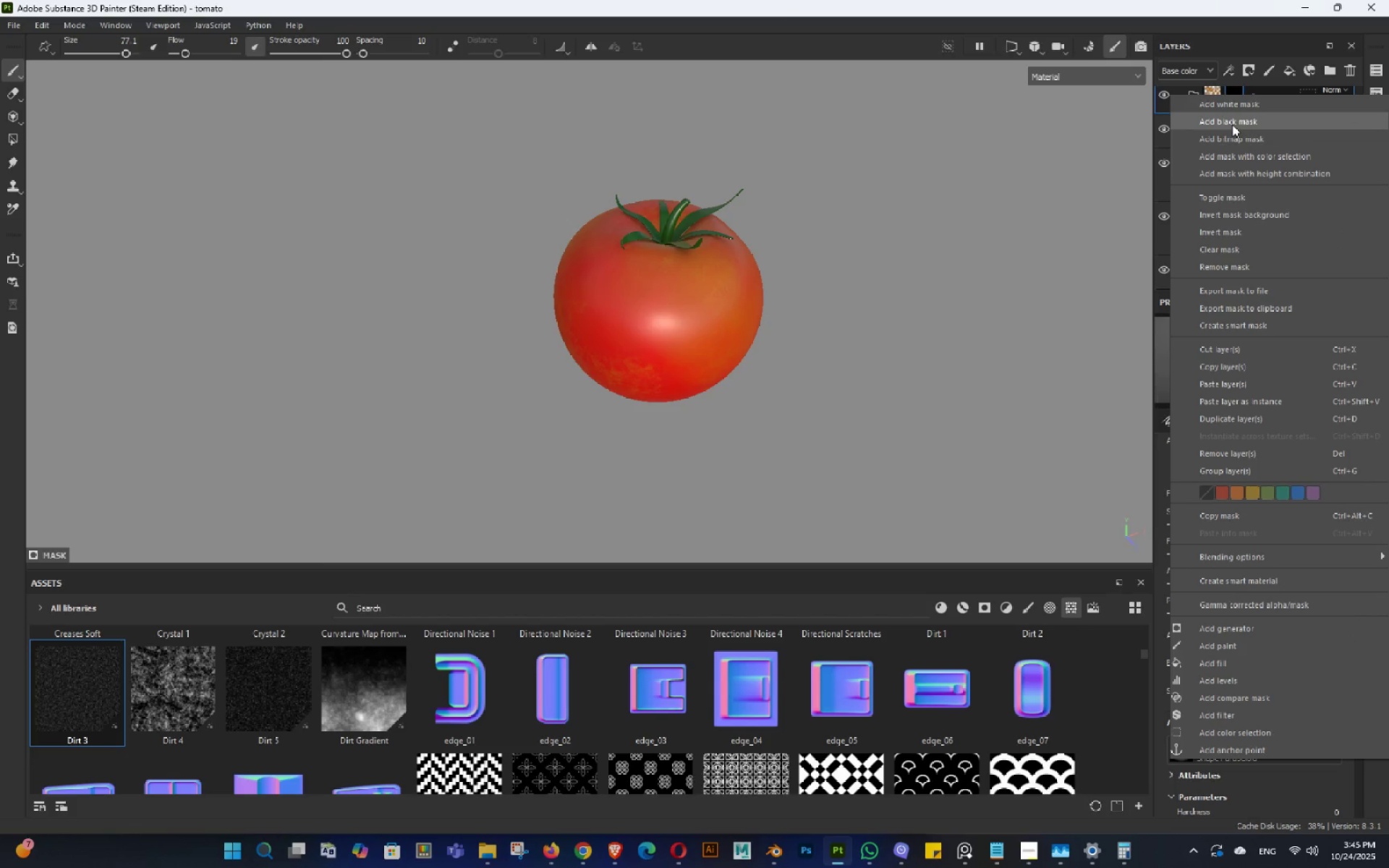 
left_click([1236, 109])
 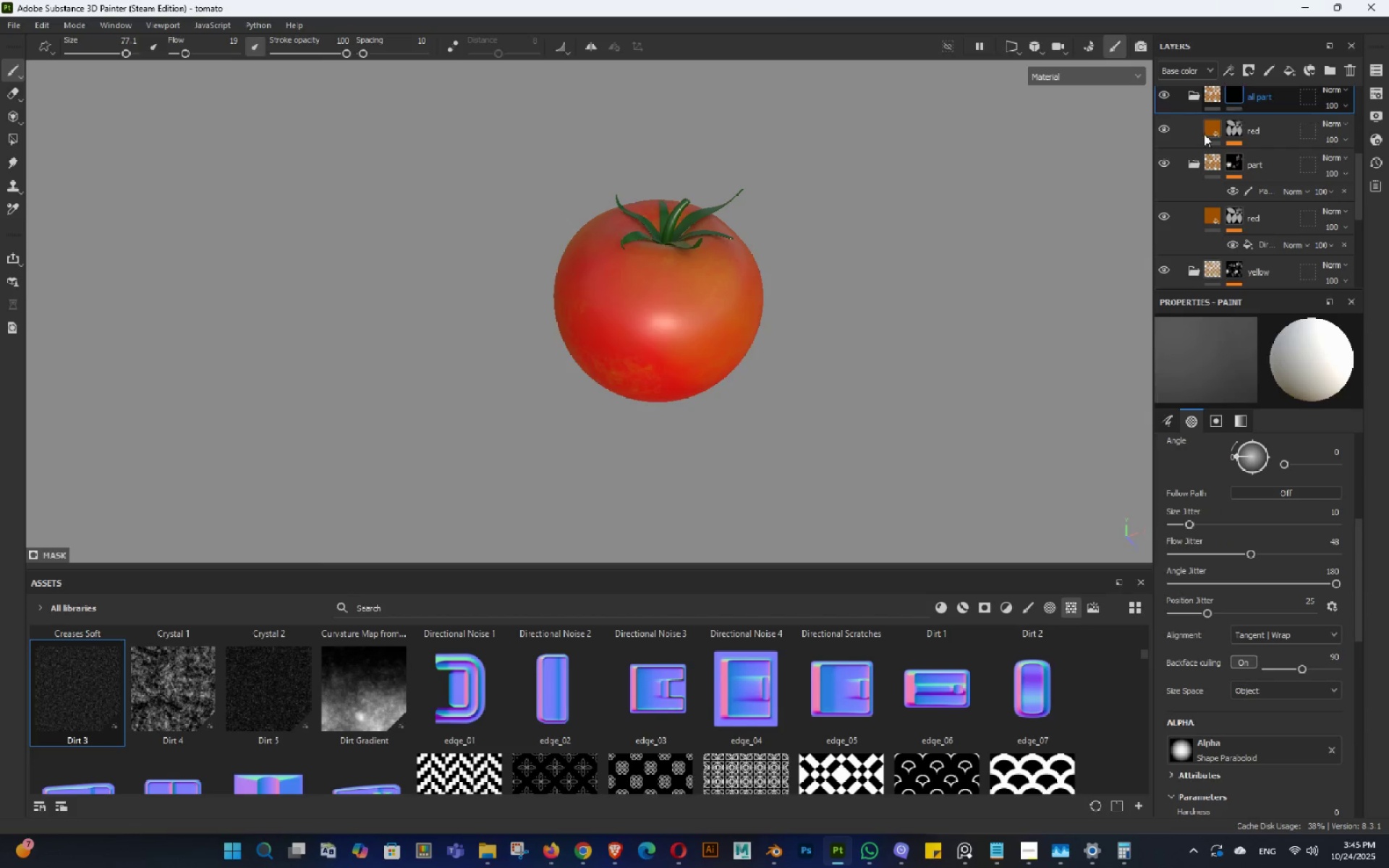 
hold_key(key=AltLeft, duration=1.53)
left_click_drag(start_coordinate=[847, 323], to_coordinate=[870, 362])
 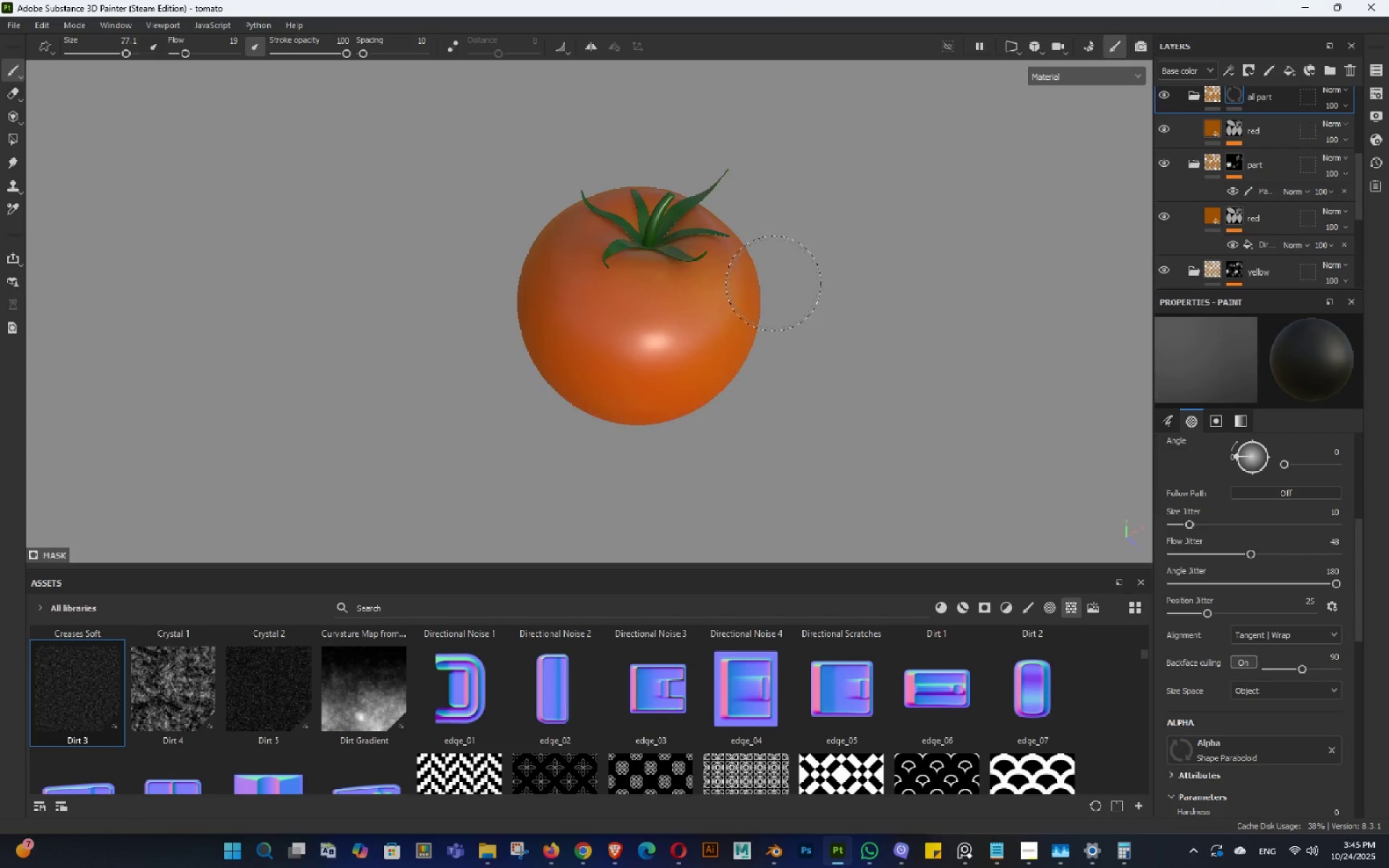 
hold_key(key=AltLeft, duration=1.51)
left_click_drag(start_coordinate=[721, 277], to_coordinate=[742, 175])
 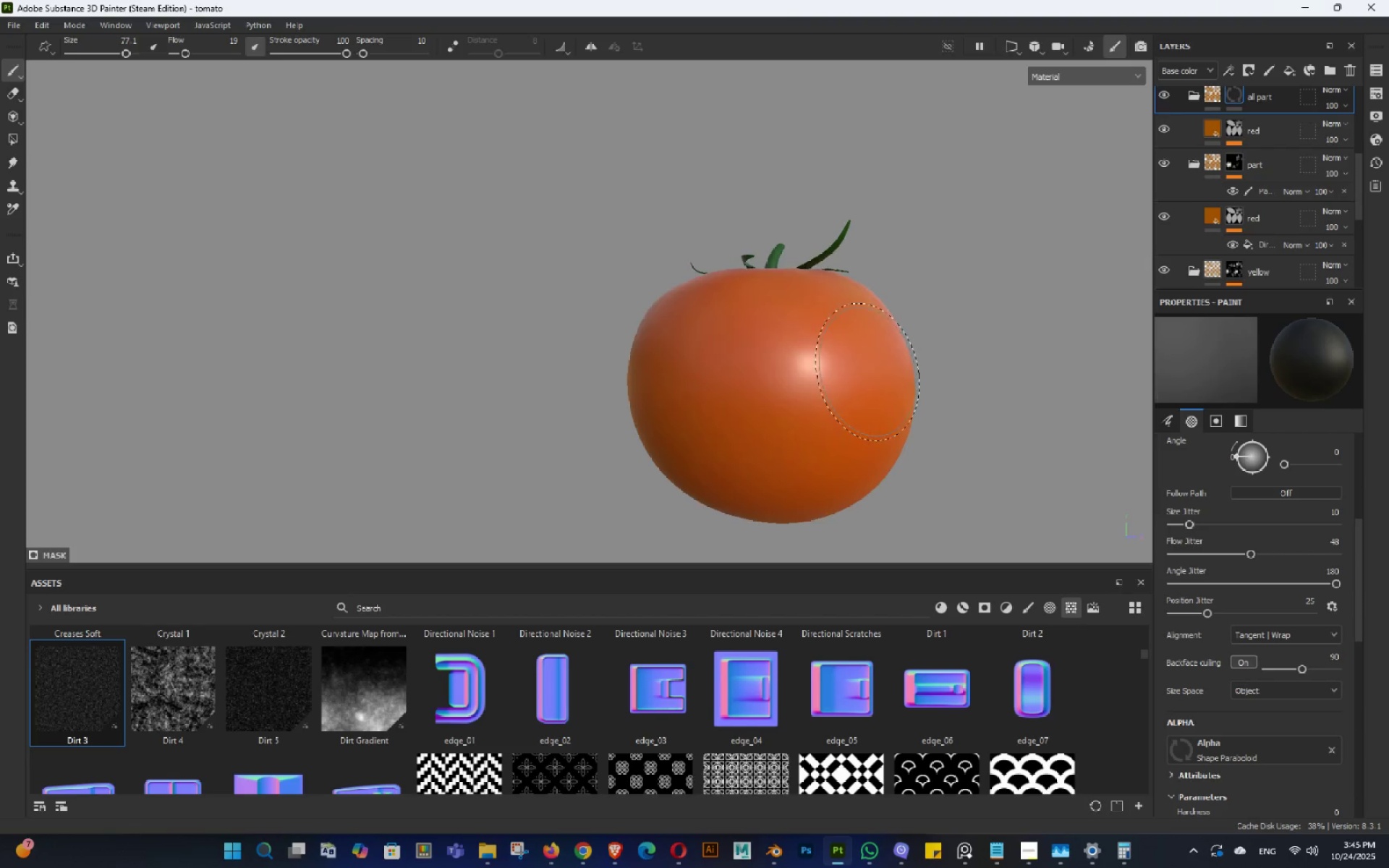 
left_click_drag(start_coordinate=[870, 376], to_coordinate=[866, 425])
 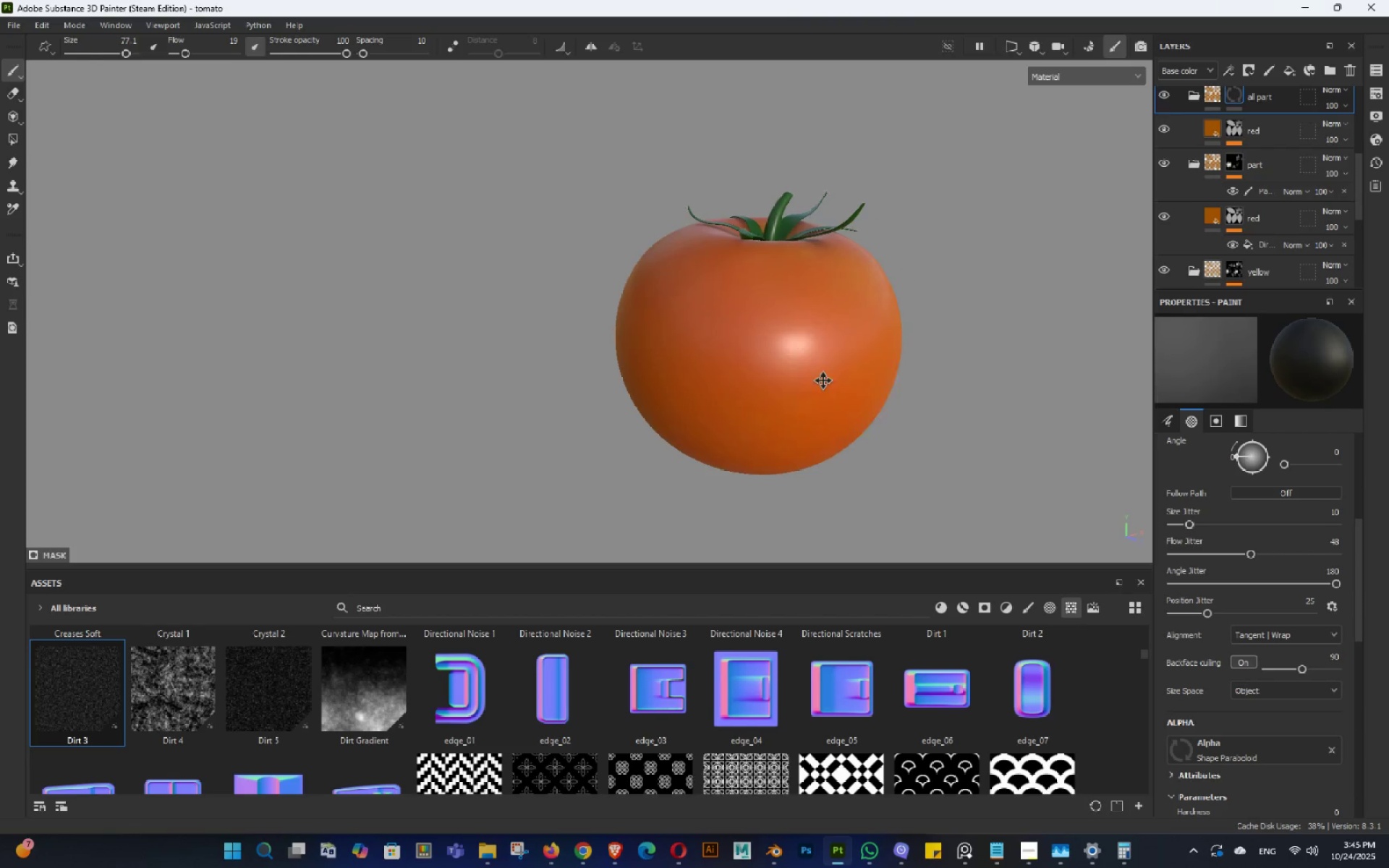 
hold_key(key=AltLeft, duration=1.53)
left_click_drag(start_coordinate=[811, 311], to_coordinate=[820, 349])
 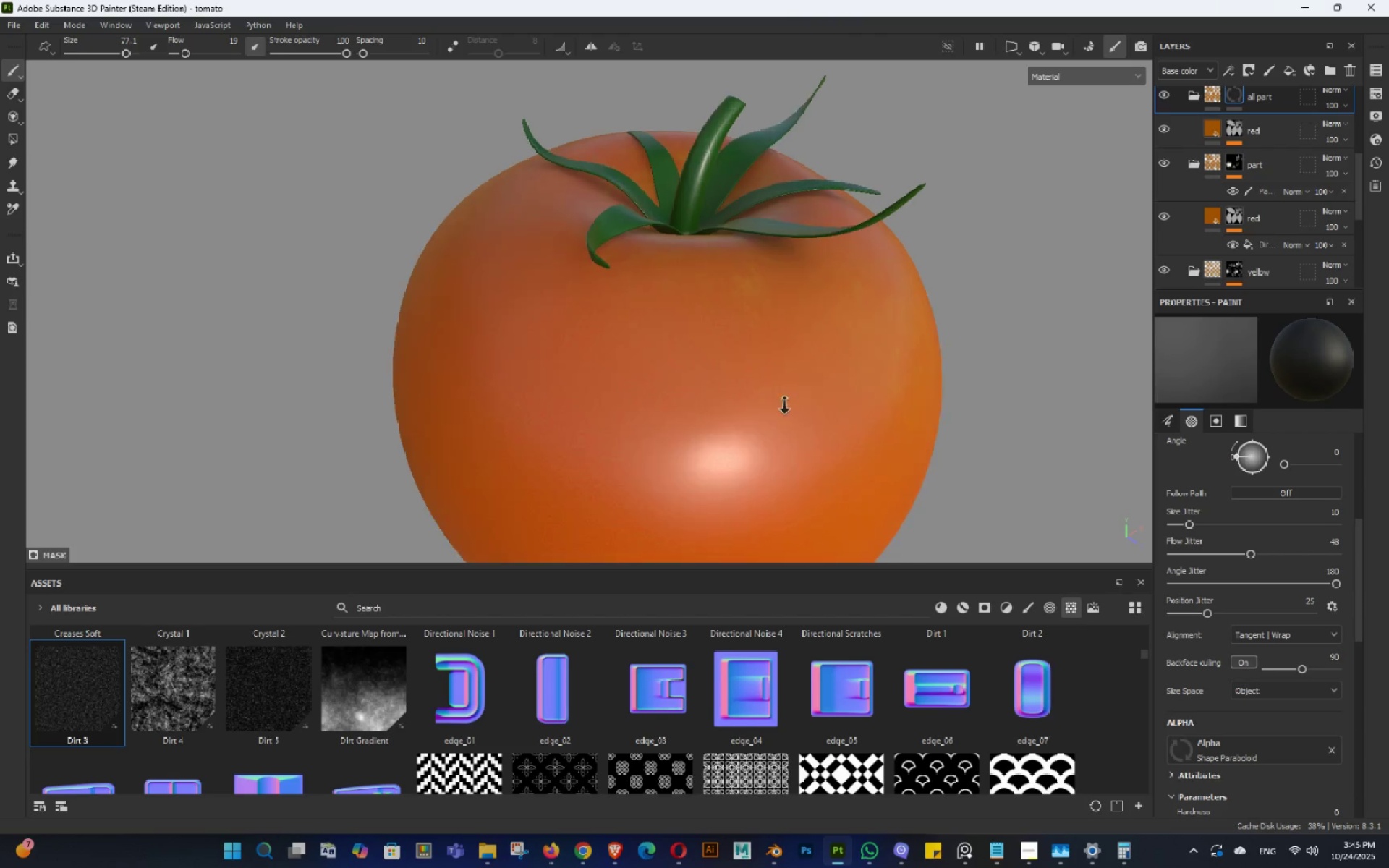 
hold_key(key=AltLeft, duration=1.51)
left_click_drag(start_coordinate=[523, 268], to_coordinate=[721, 322])
 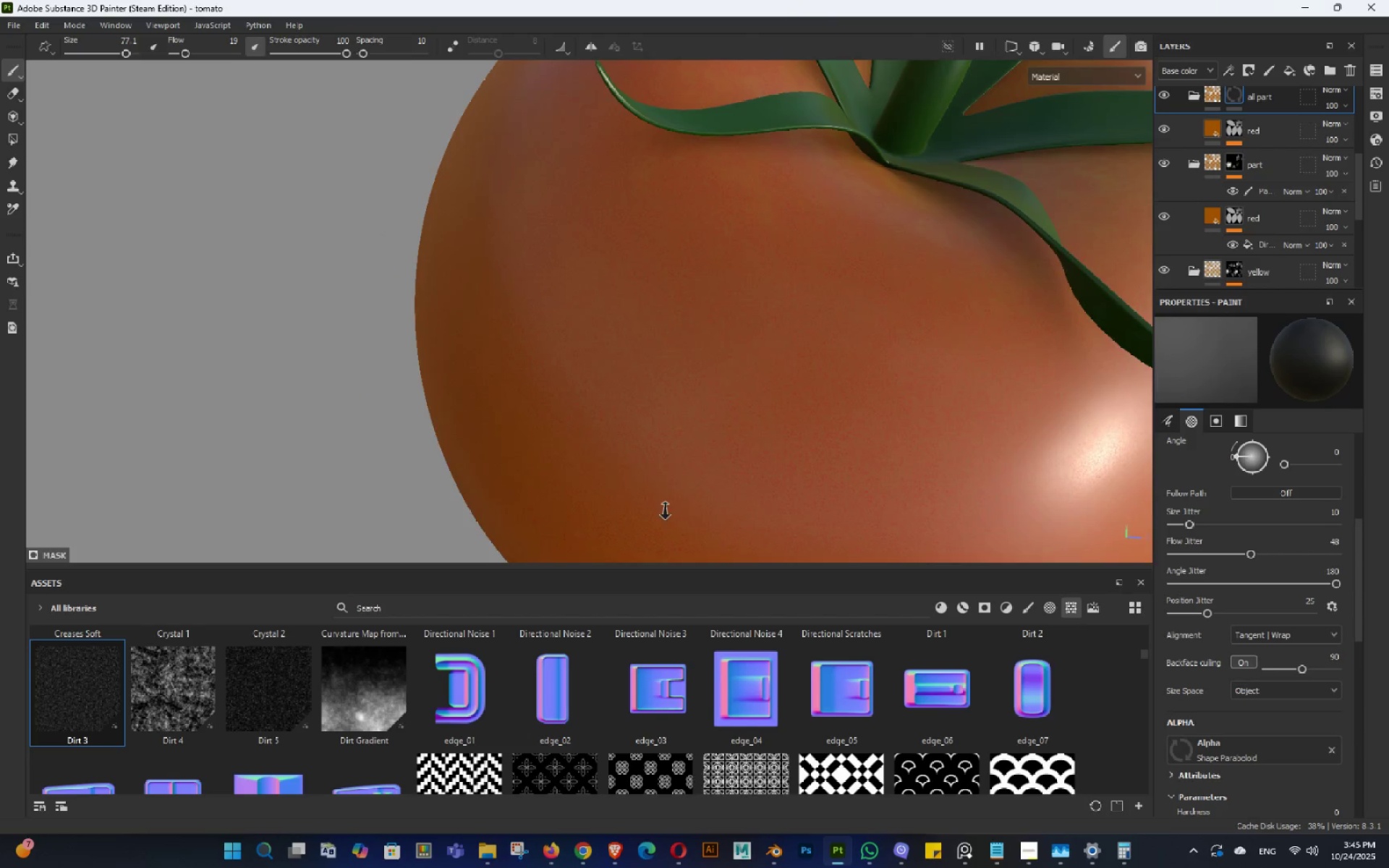 
hold_key(key=AltLeft, duration=1.29)
 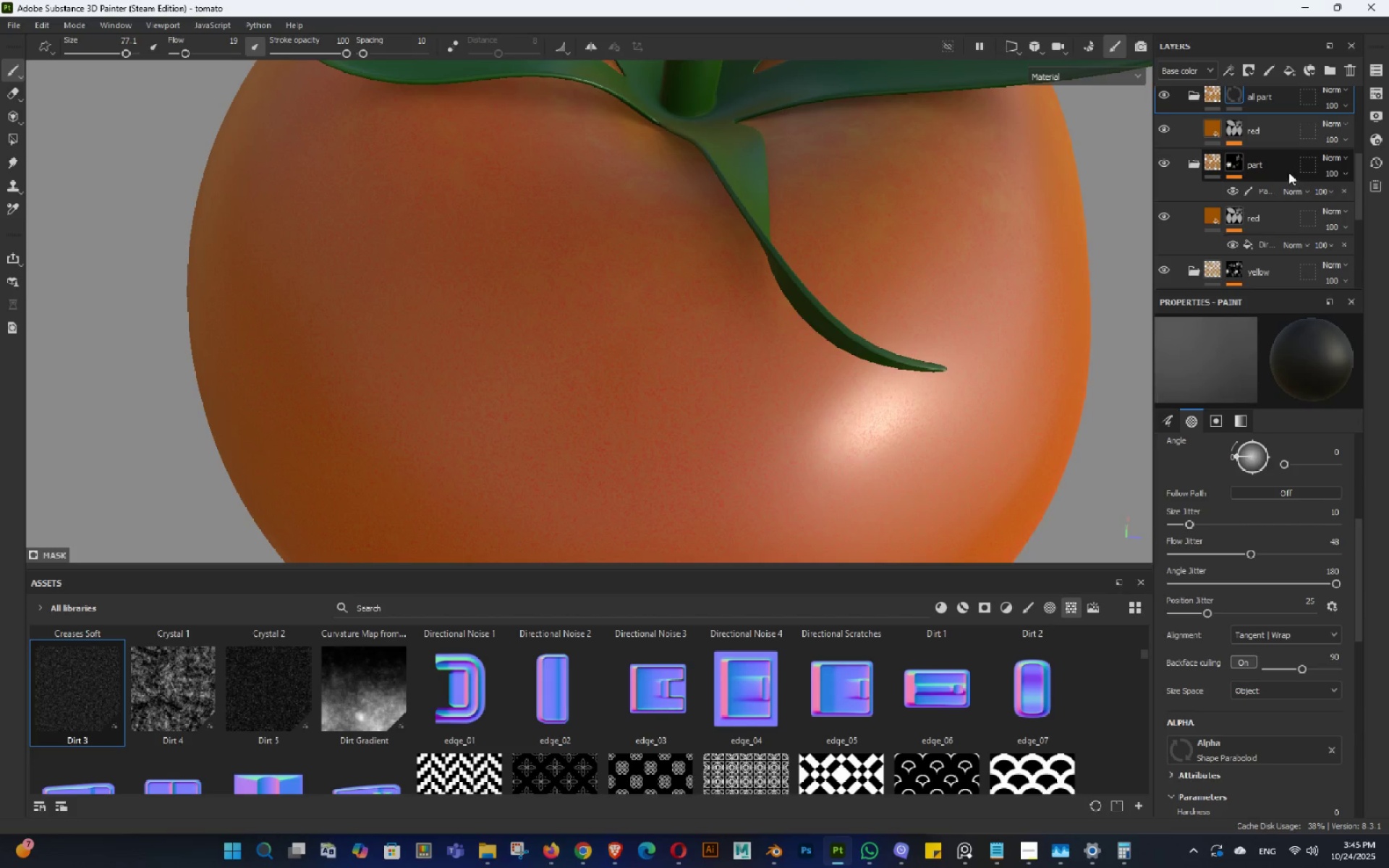 
key(Alt+AltLeft)
 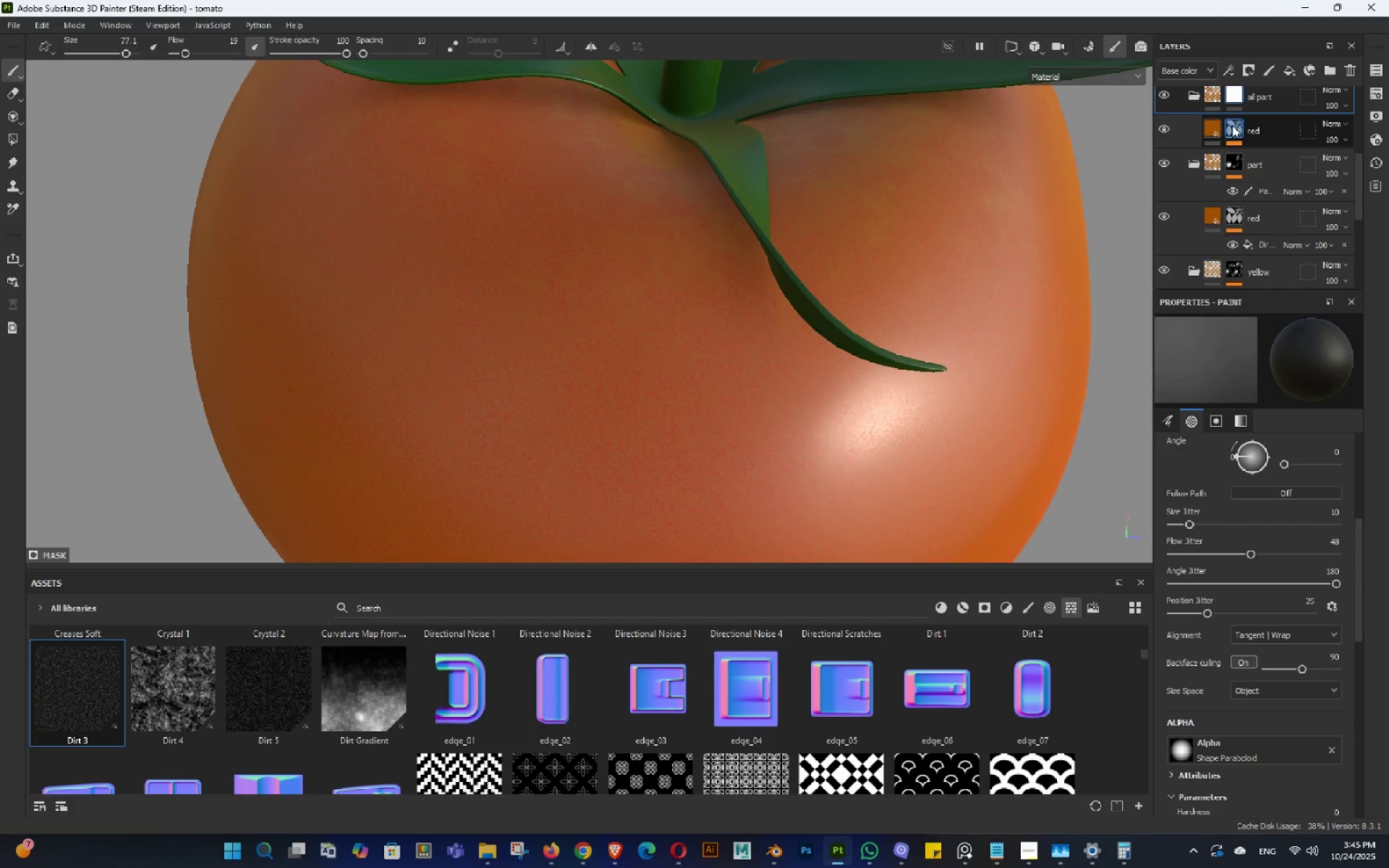 
right_click([1247, 96])
 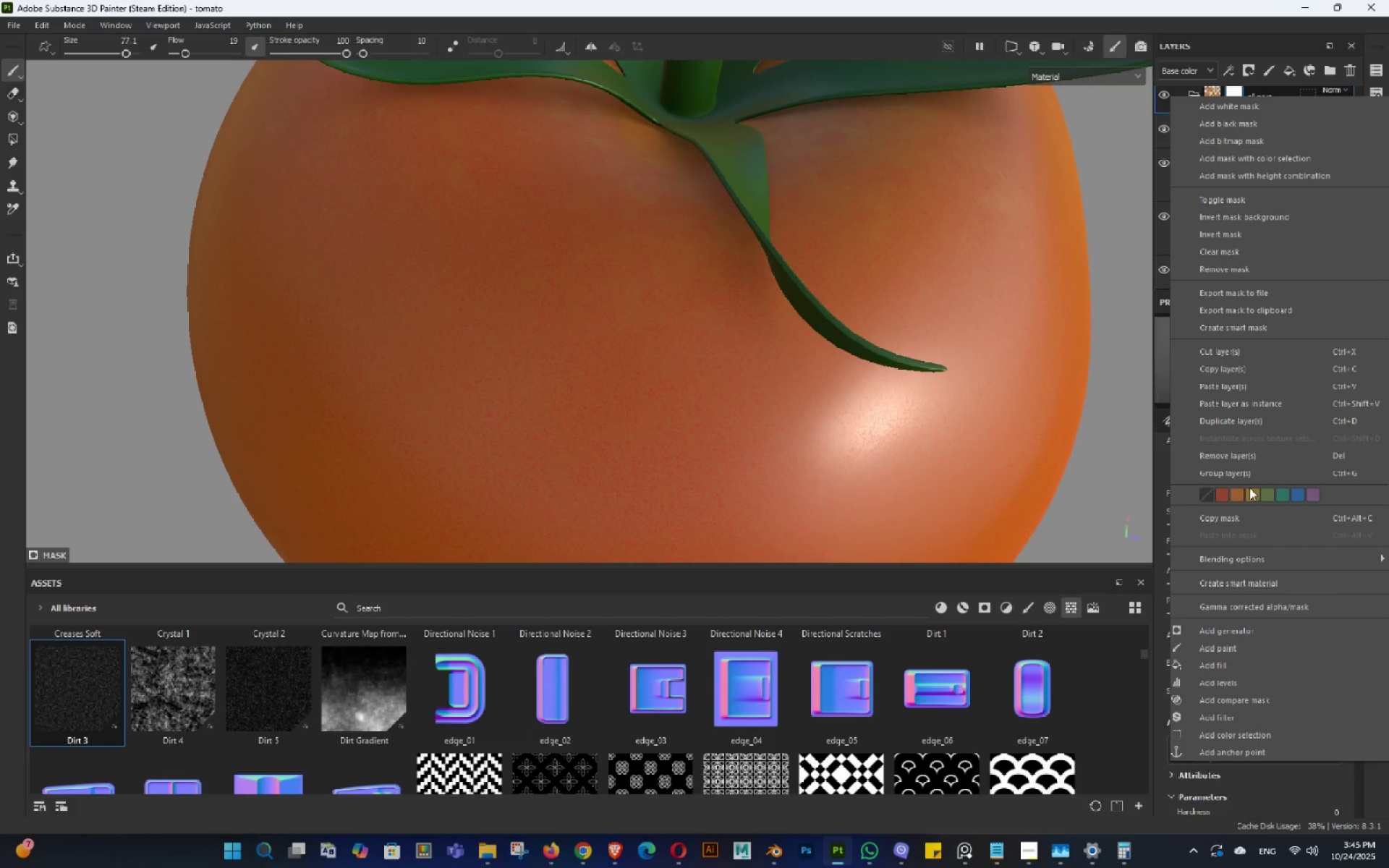 
left_click_drag(start_coordinate=[1239, 495], to_coordinate=[1237, 491])
 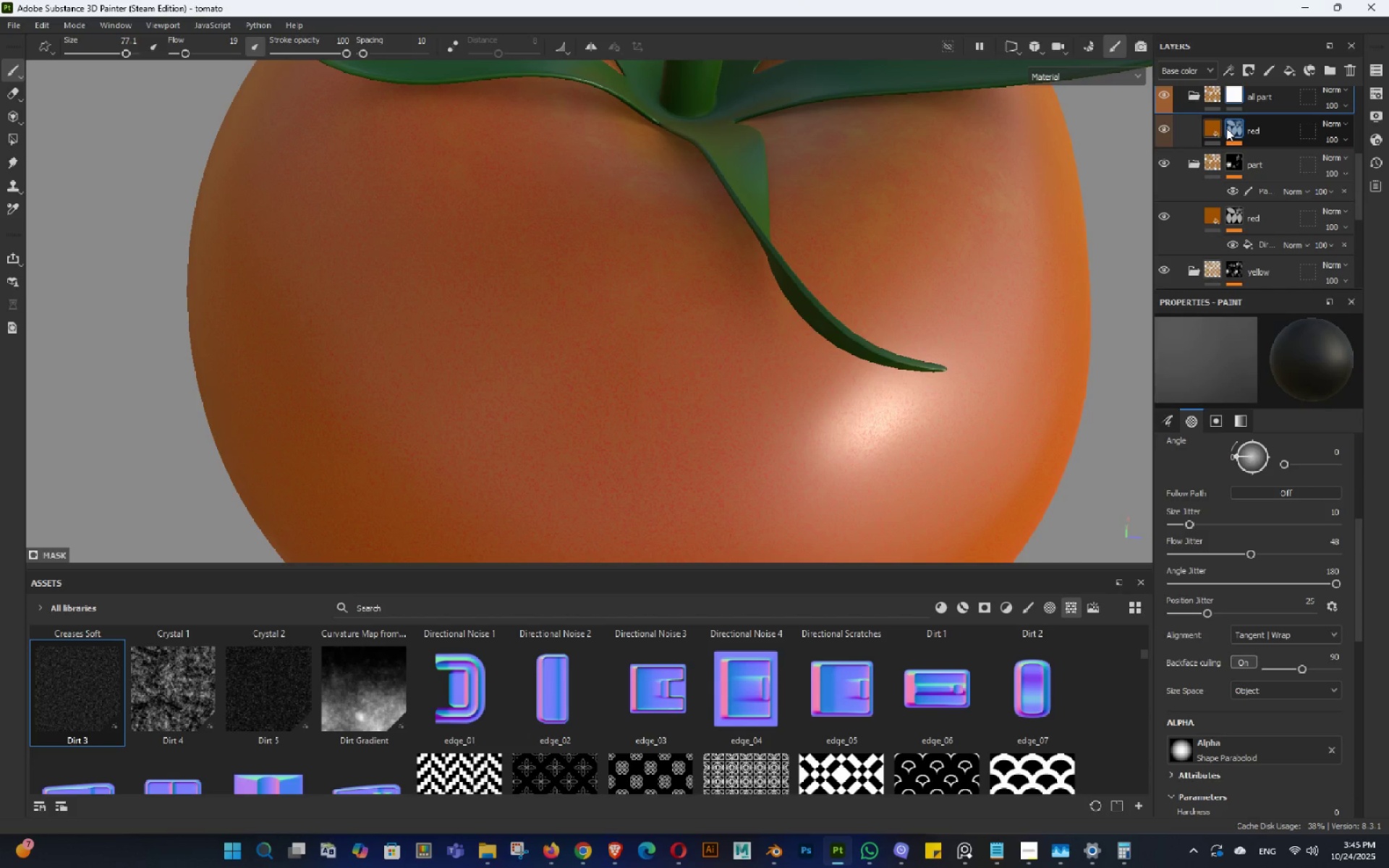 
left_click([1226, 128])
 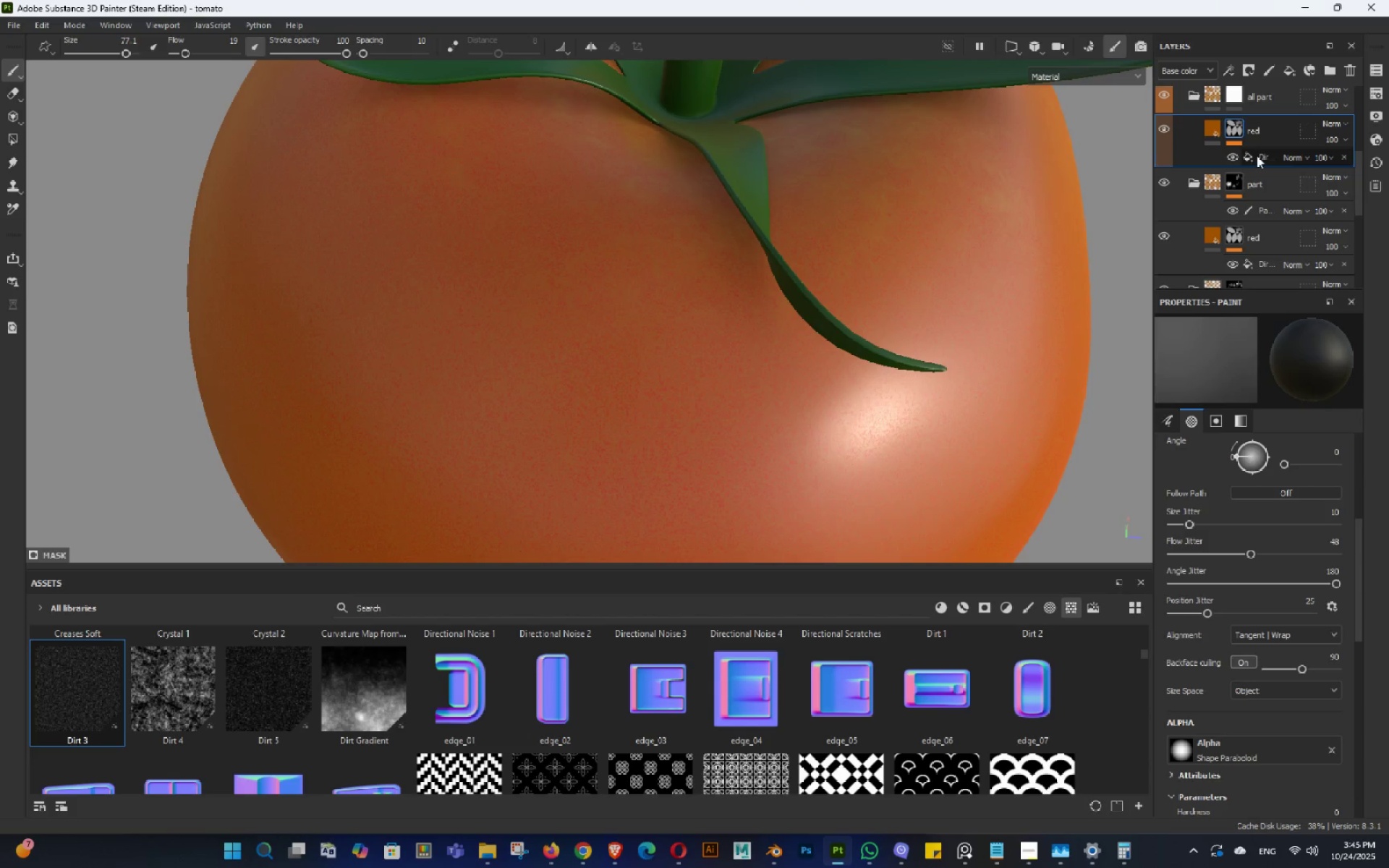 
left_click([1257, 156])
 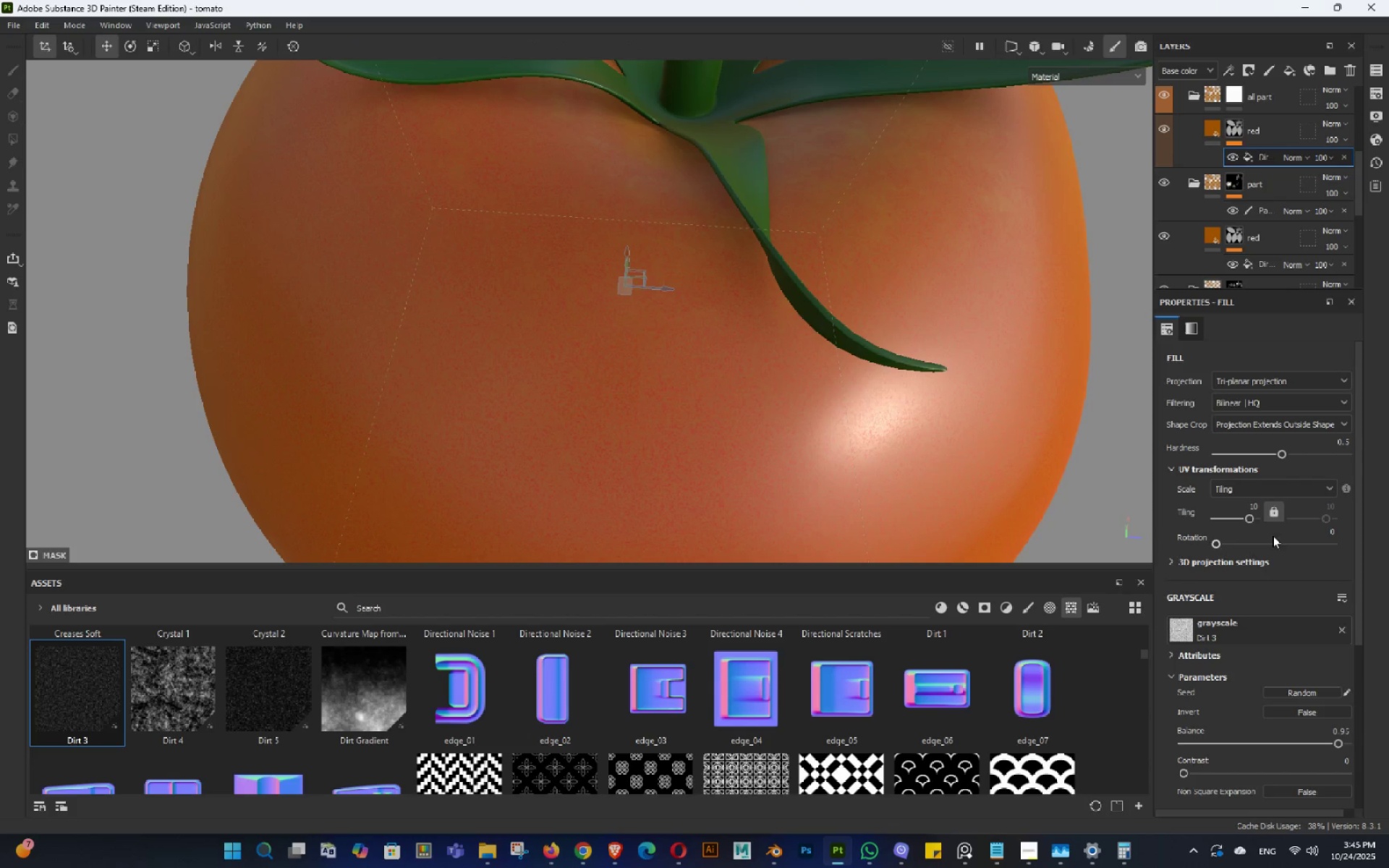 
left_click([1267, 513])
 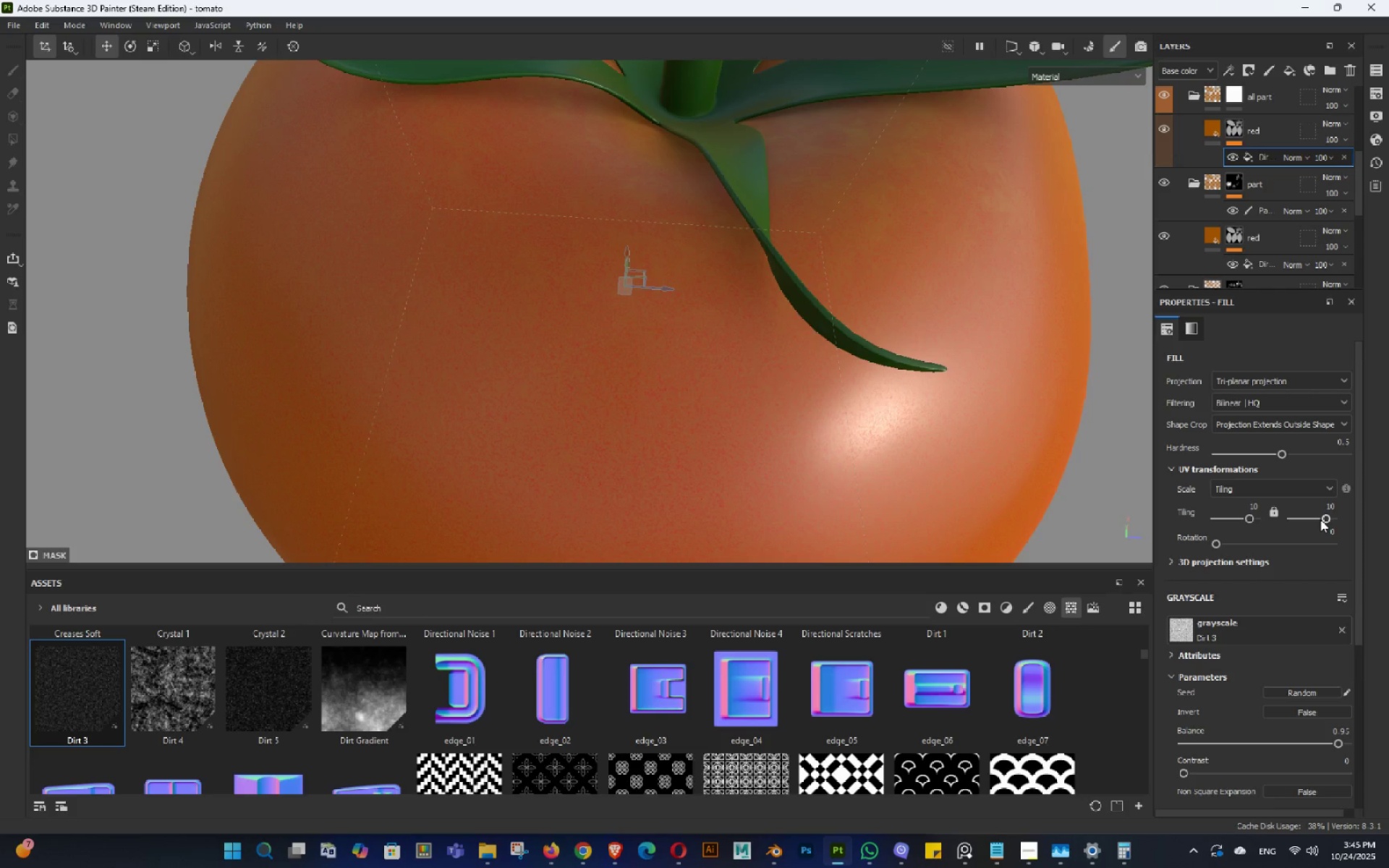 
left_click([1320, 519])
 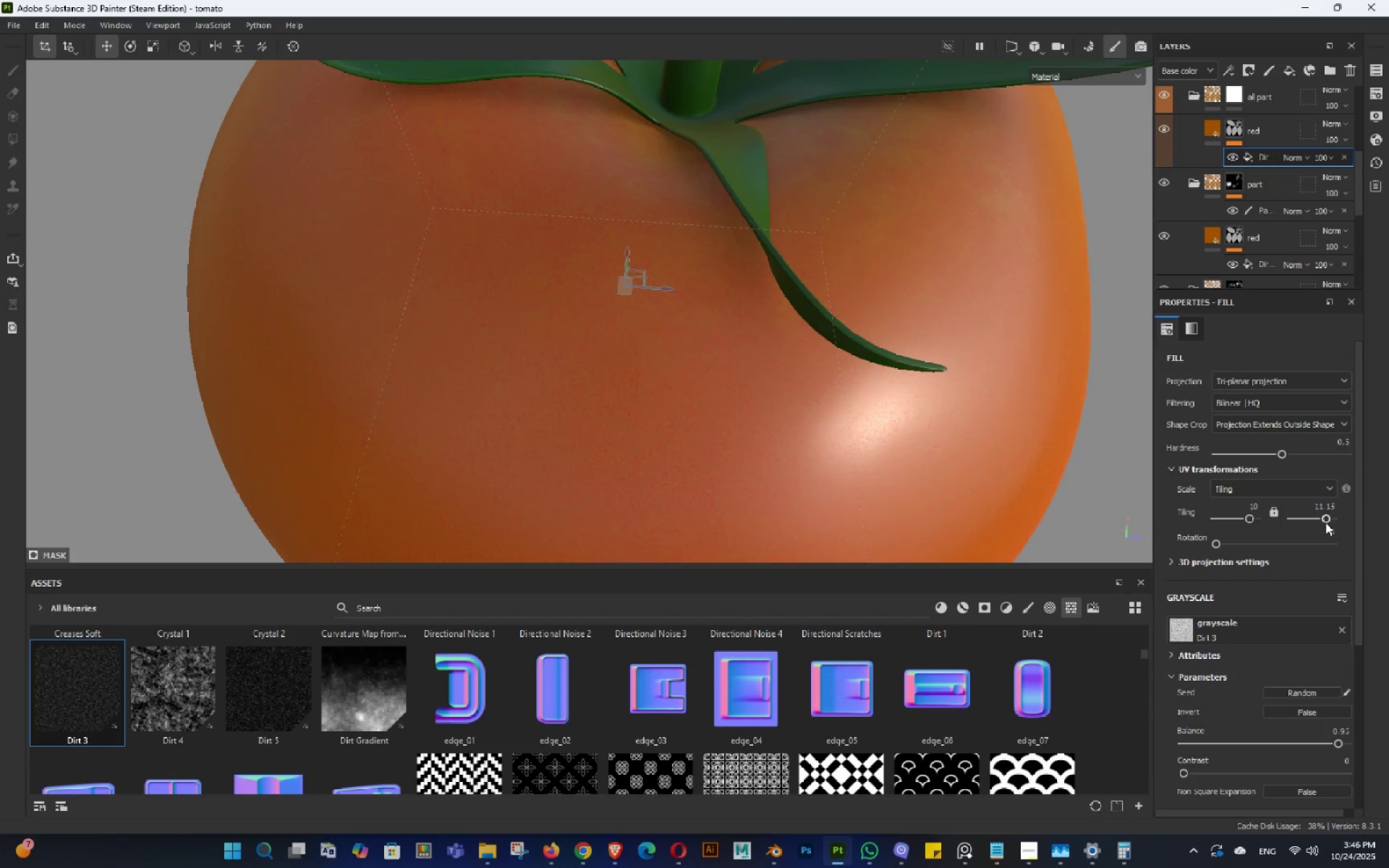 
double_click([1325, 522])
 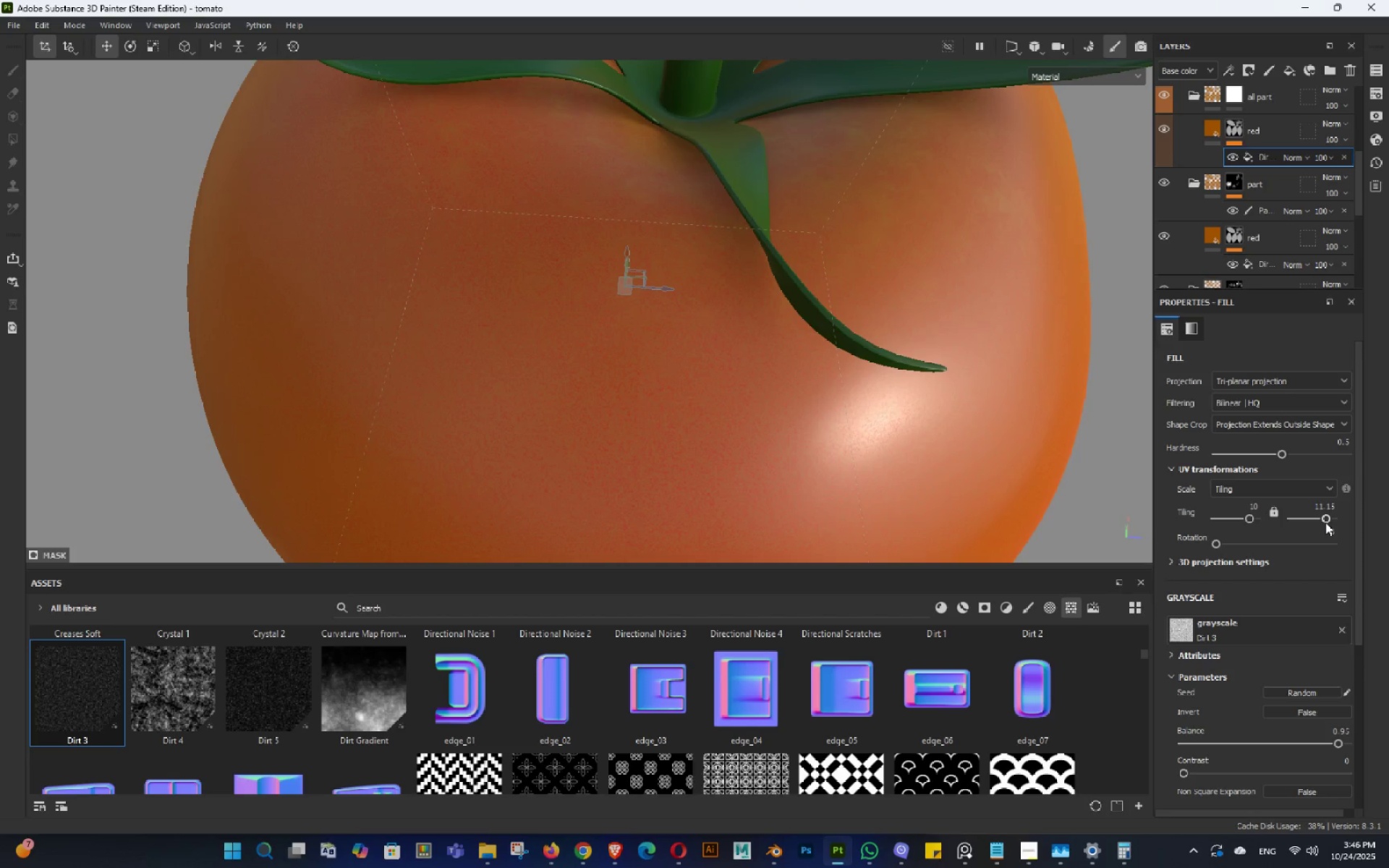 
triple_click([1325, 522])
 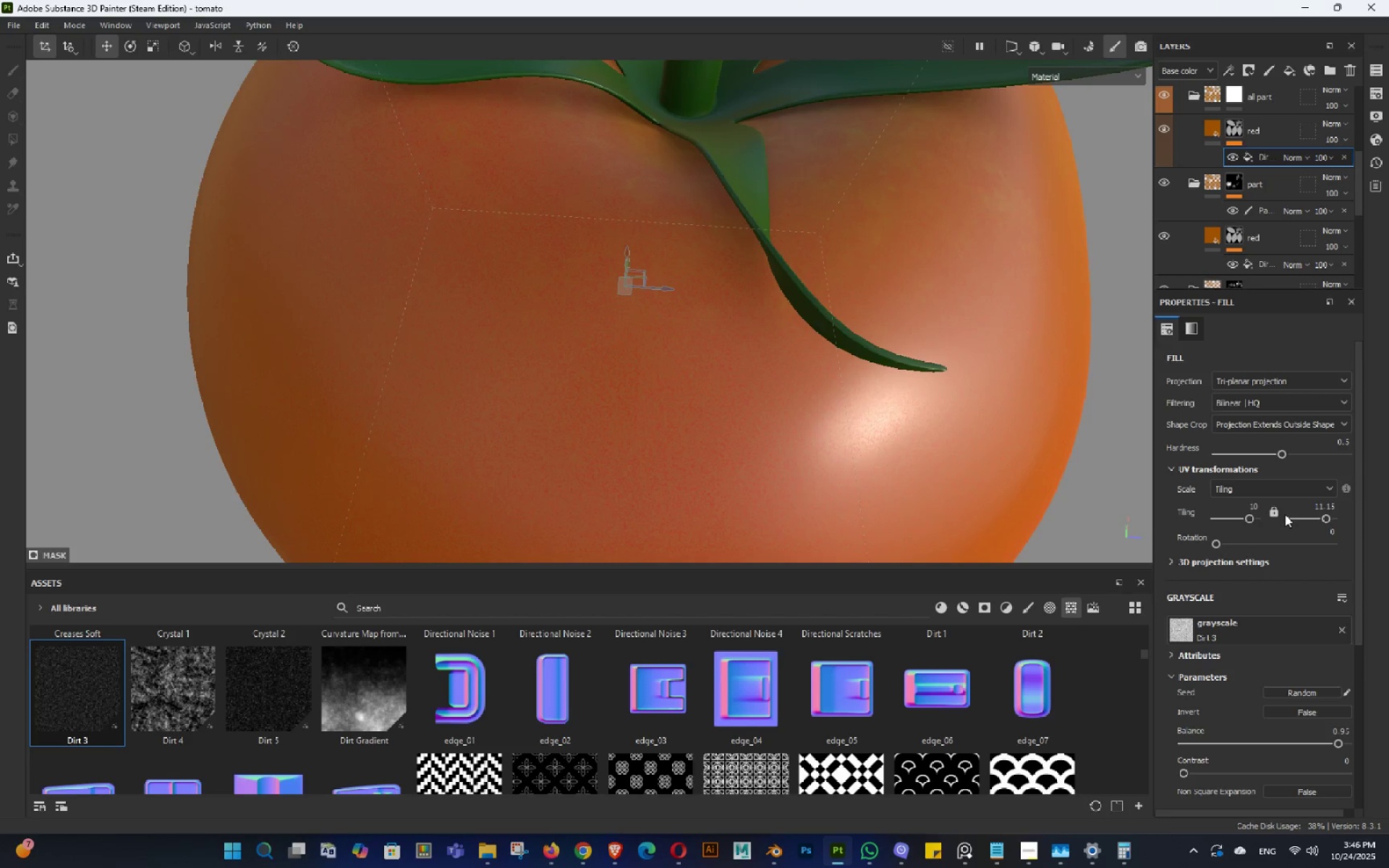 
left_click([1293, 516])
 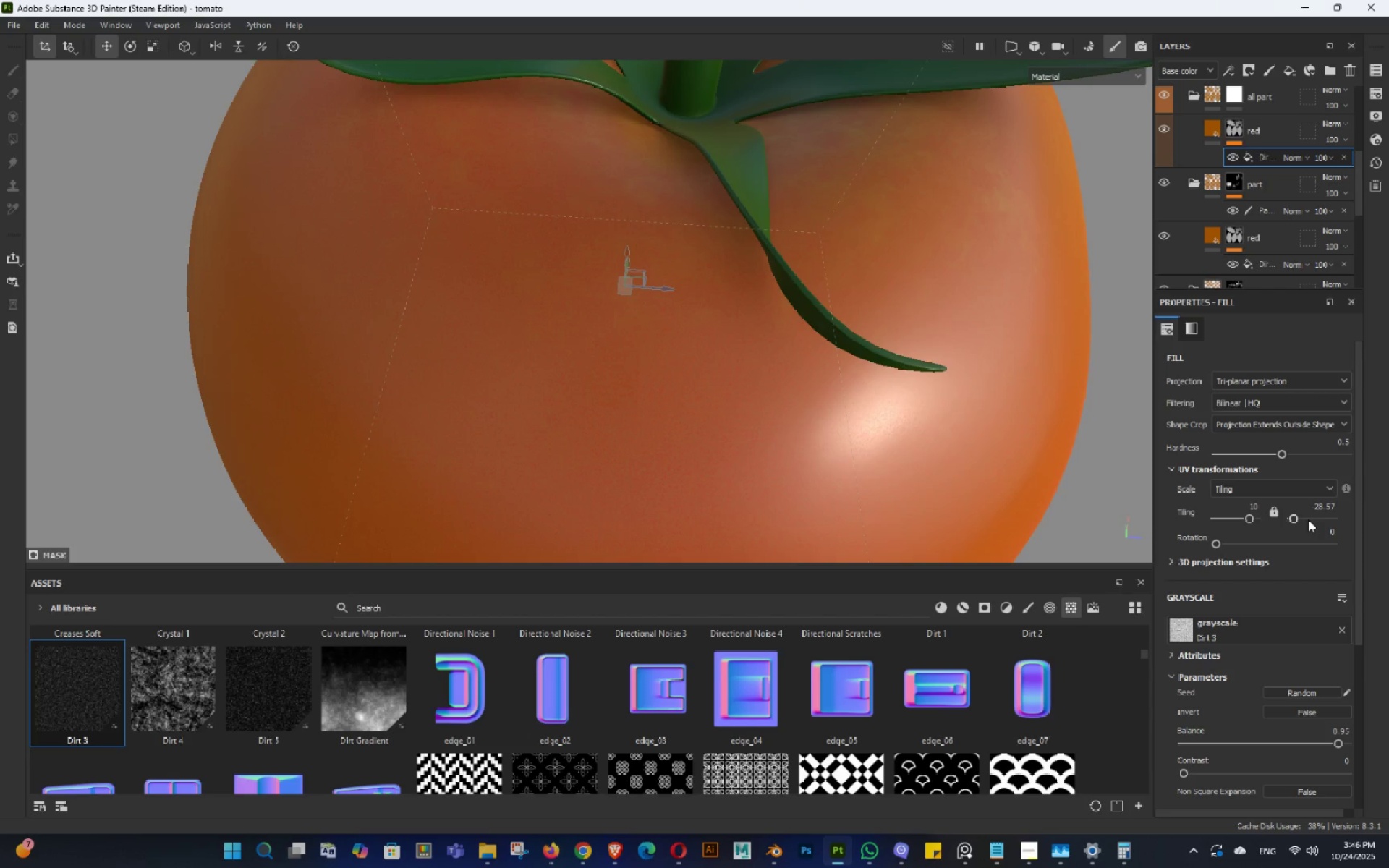 
left_click([1308, 509])
 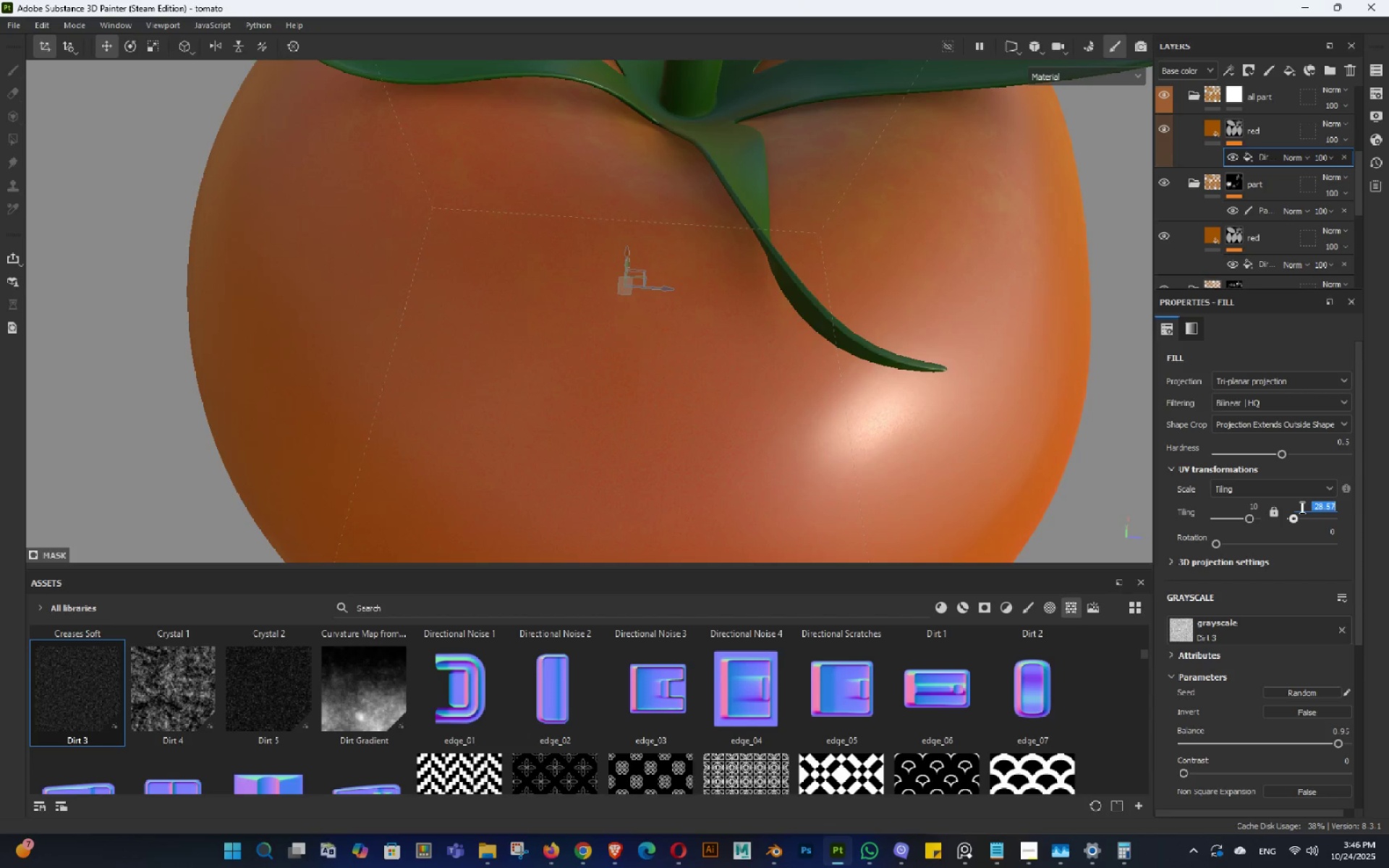 
key(Numpad2)
 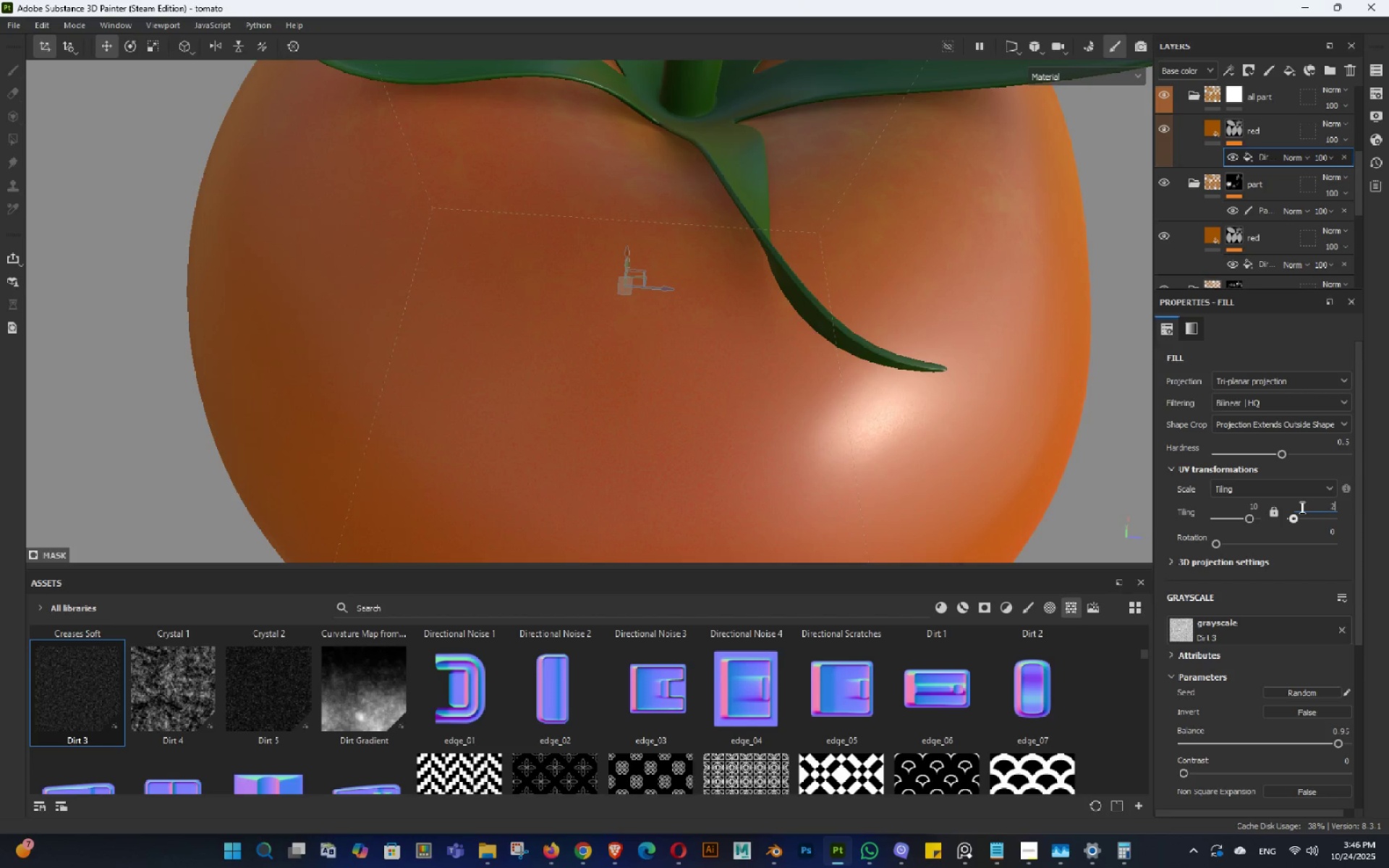 
key(NumpadEnter)
 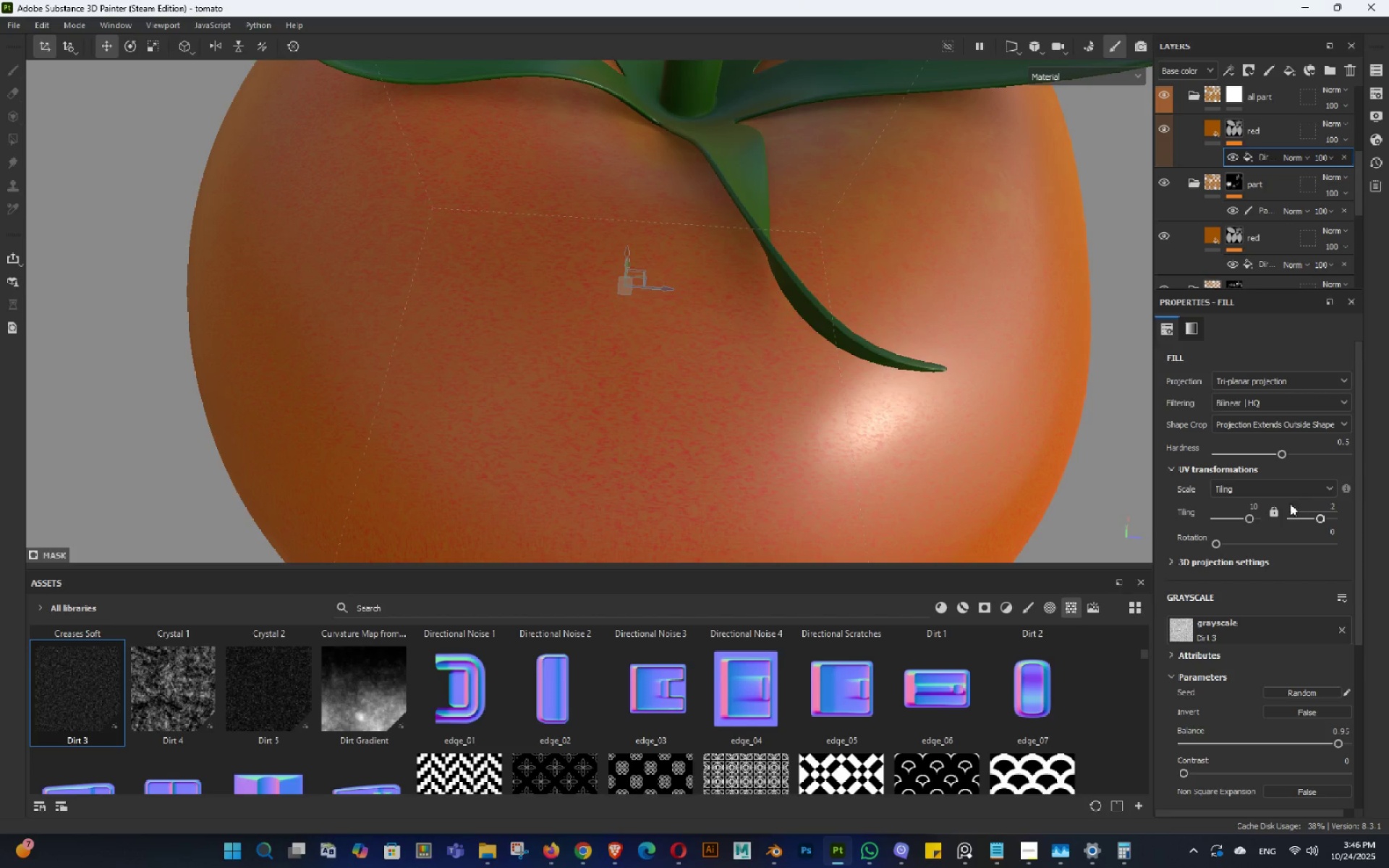 
hold_key(key=AltLeft, duration=1.5)
left_click_drag(start_coordinate=[867, 327], to_coordinate=[846, 287])
 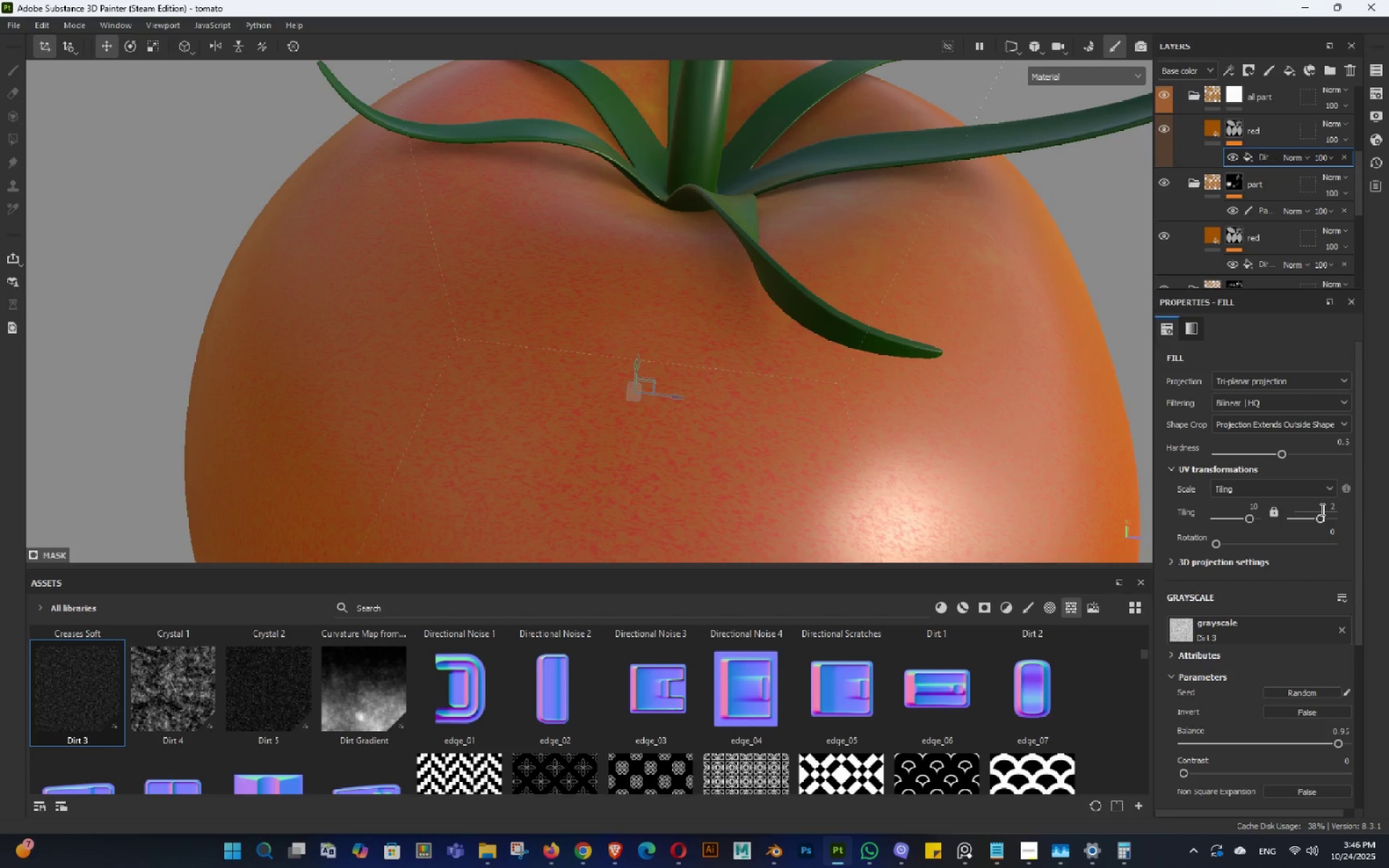 
left_click([1322, 509])
 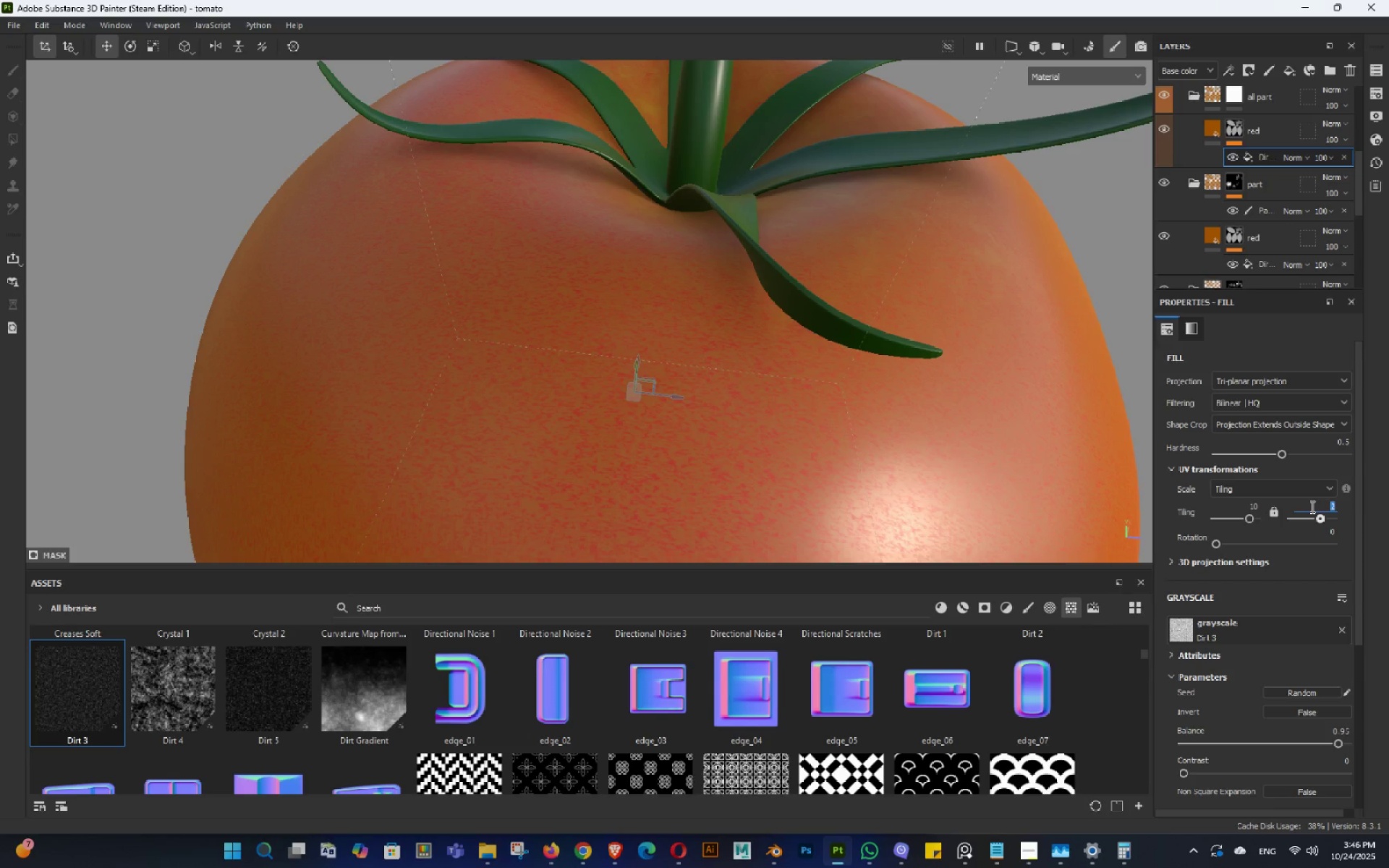 
key(Numpad5)
 